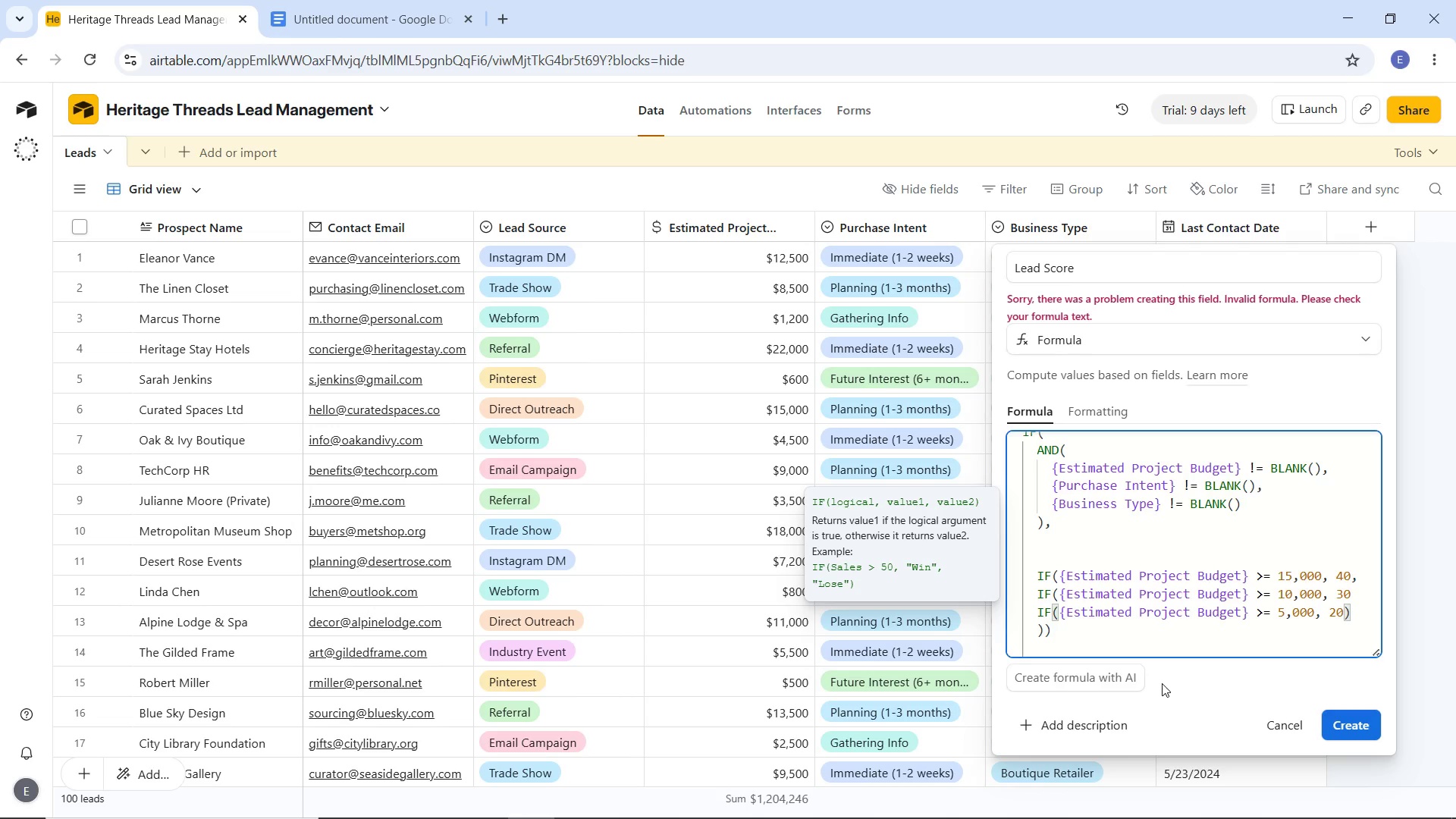 
key(Comma)
 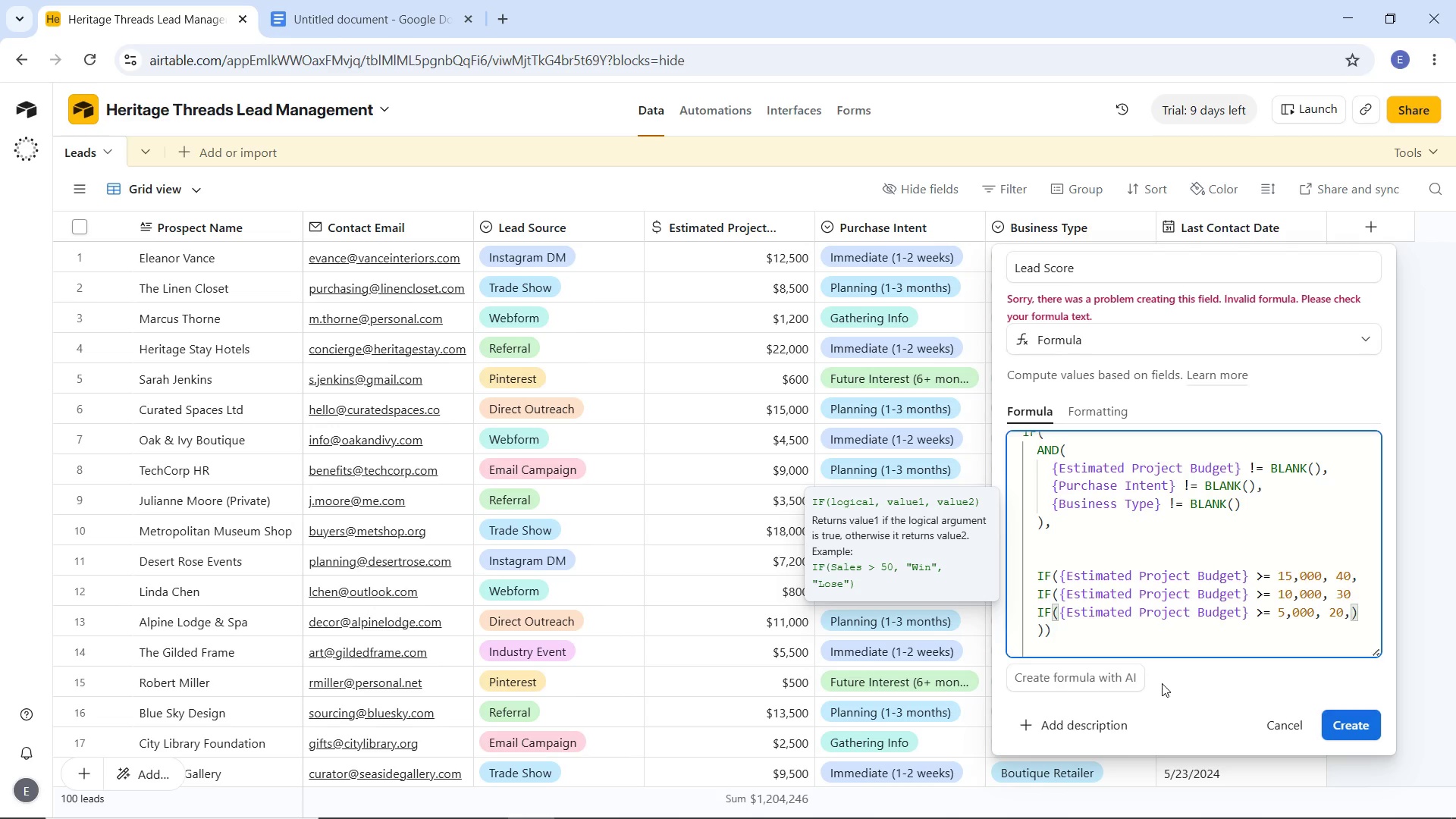 
key(Enter)
 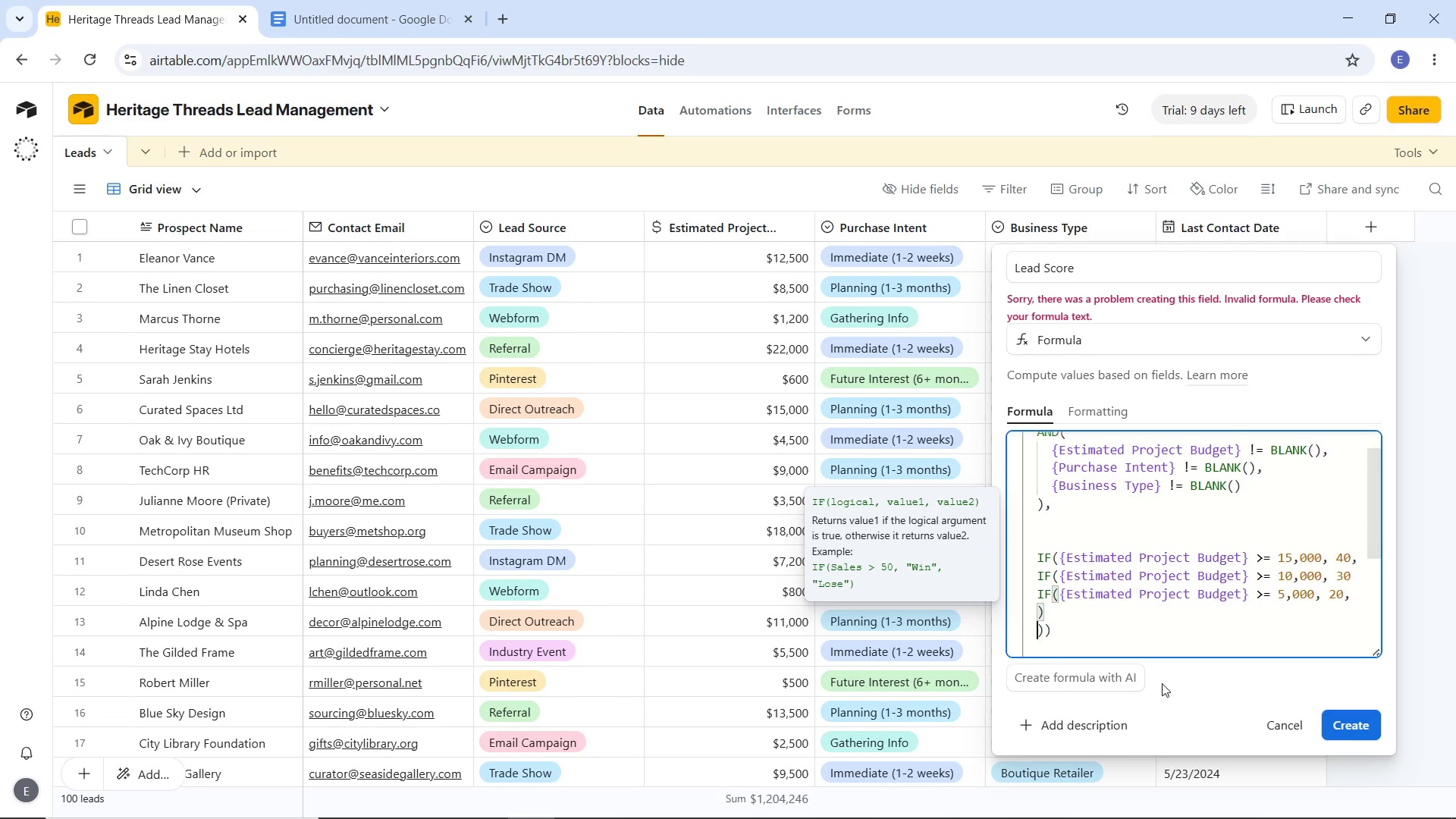 
key(ArrowDown)
 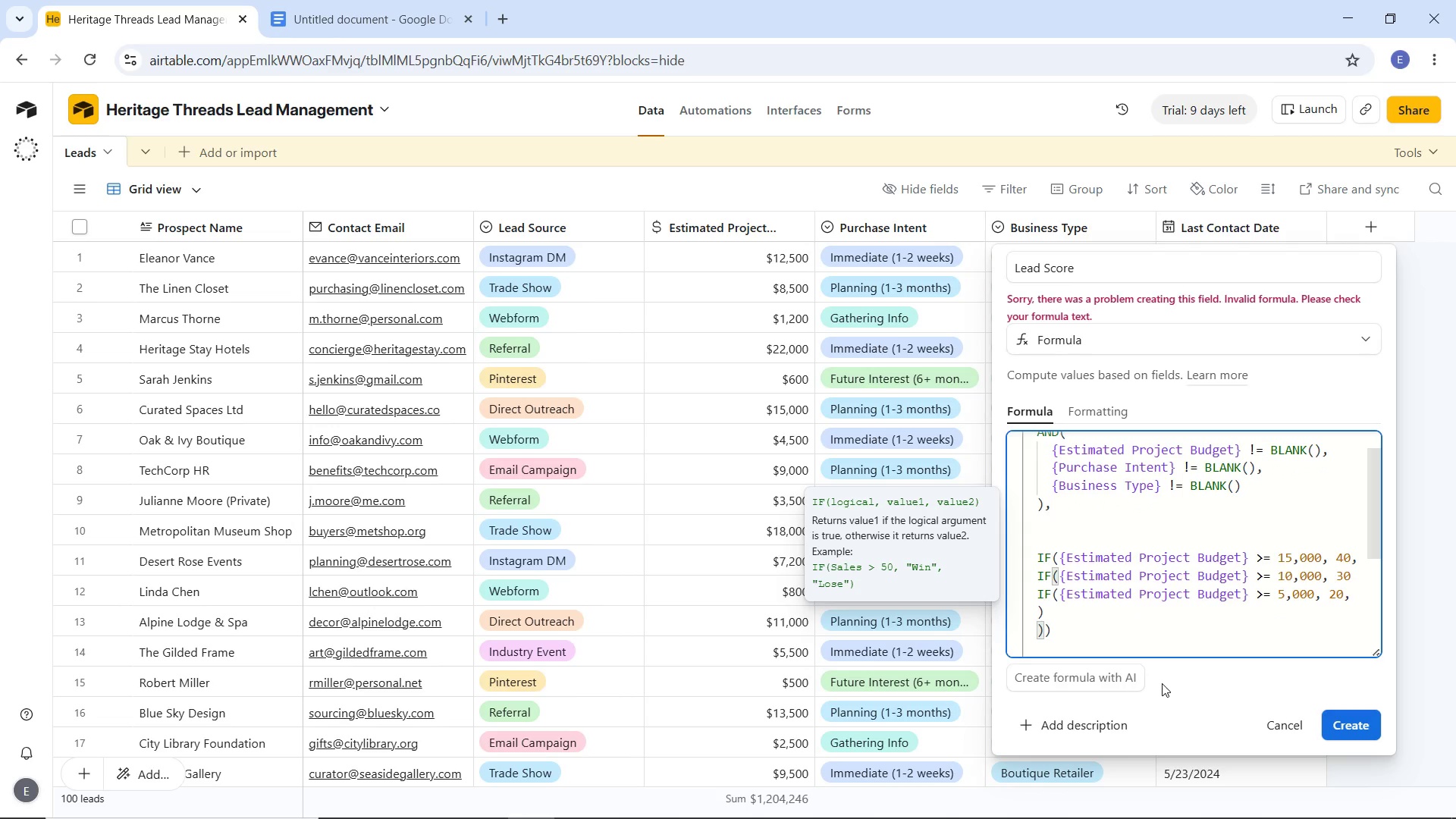 
key(Backspace)
 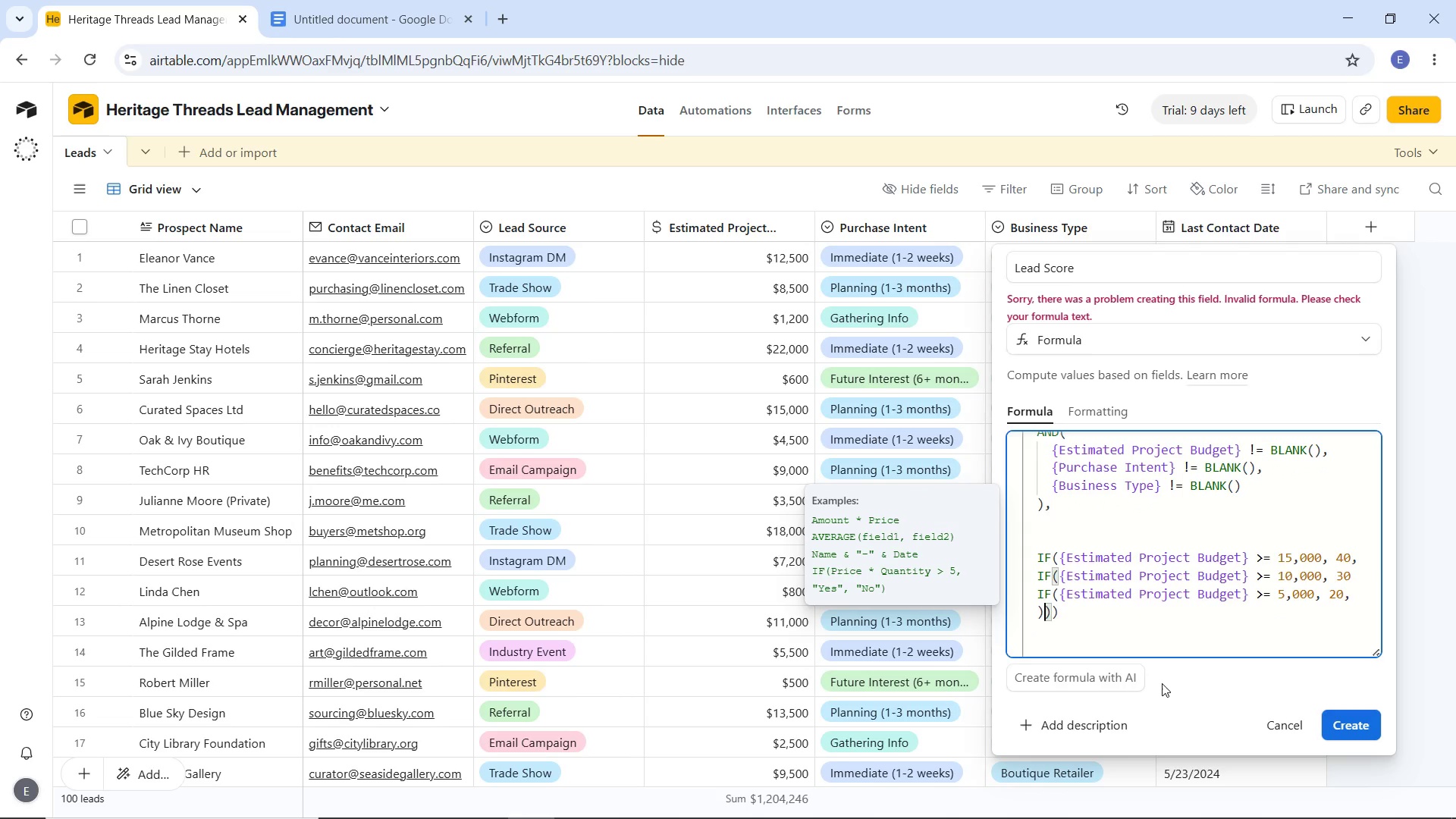 
key(Backspace)
 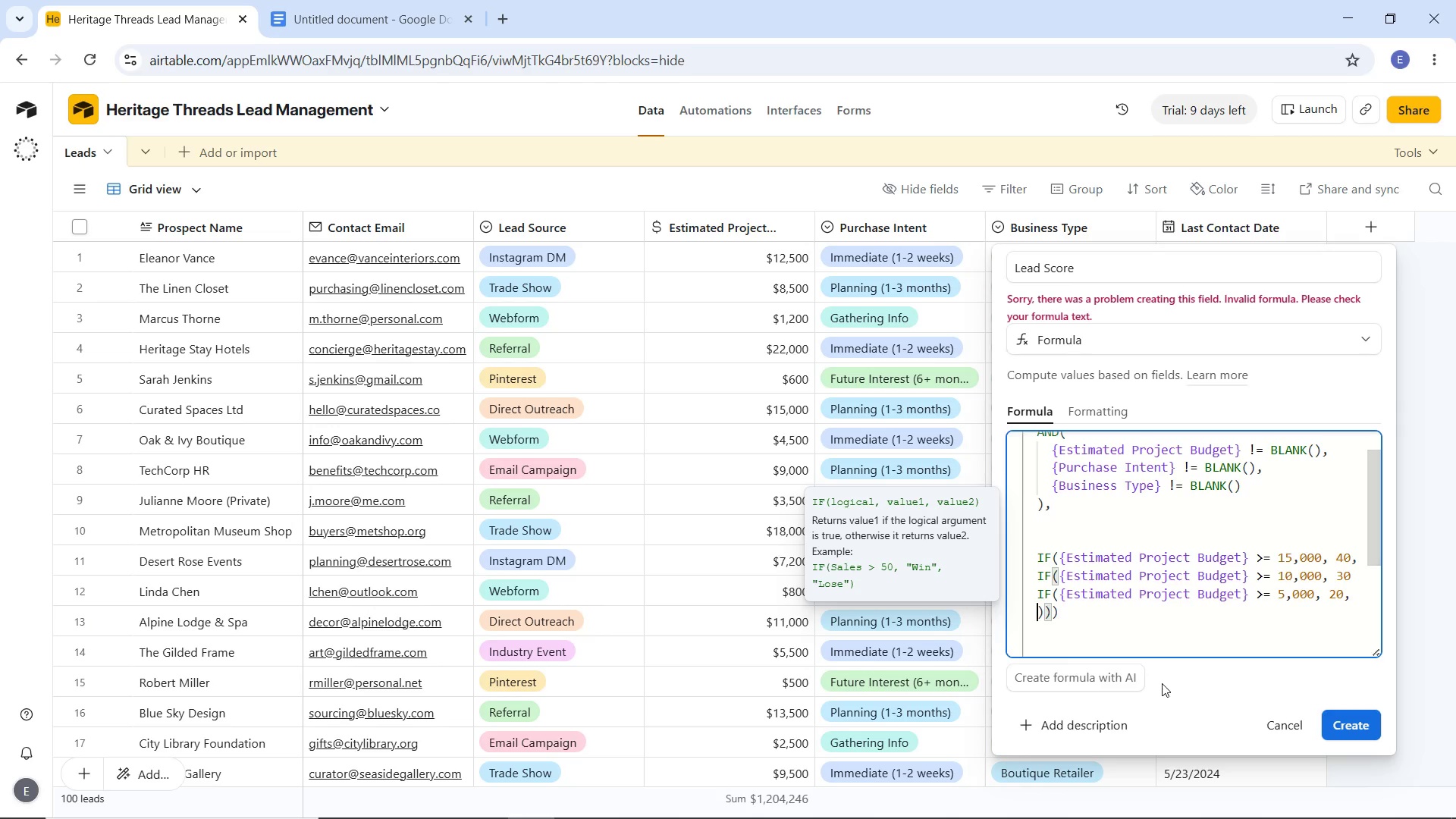 
key(ArrowLeft)
 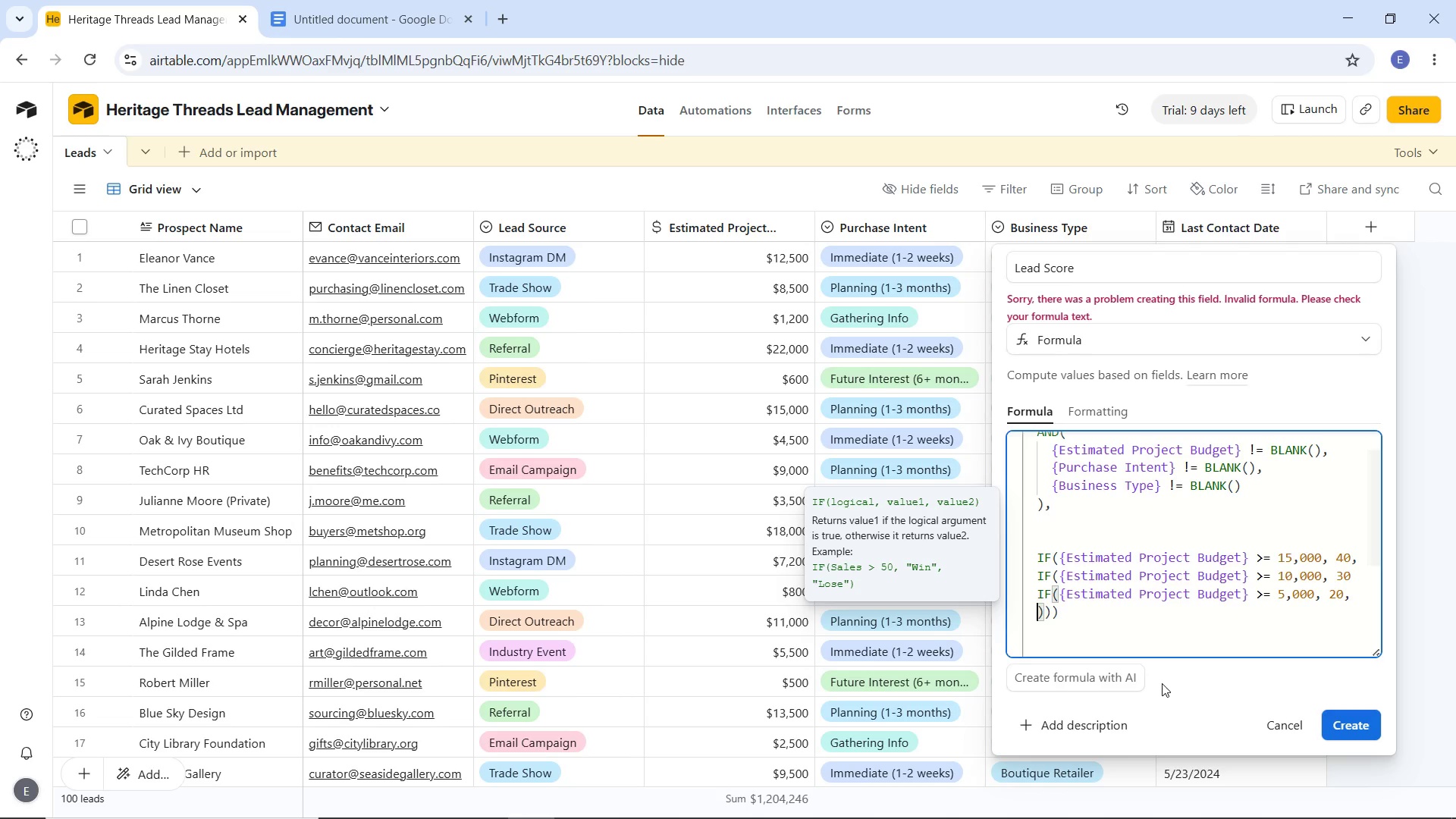 
key(Enter)
 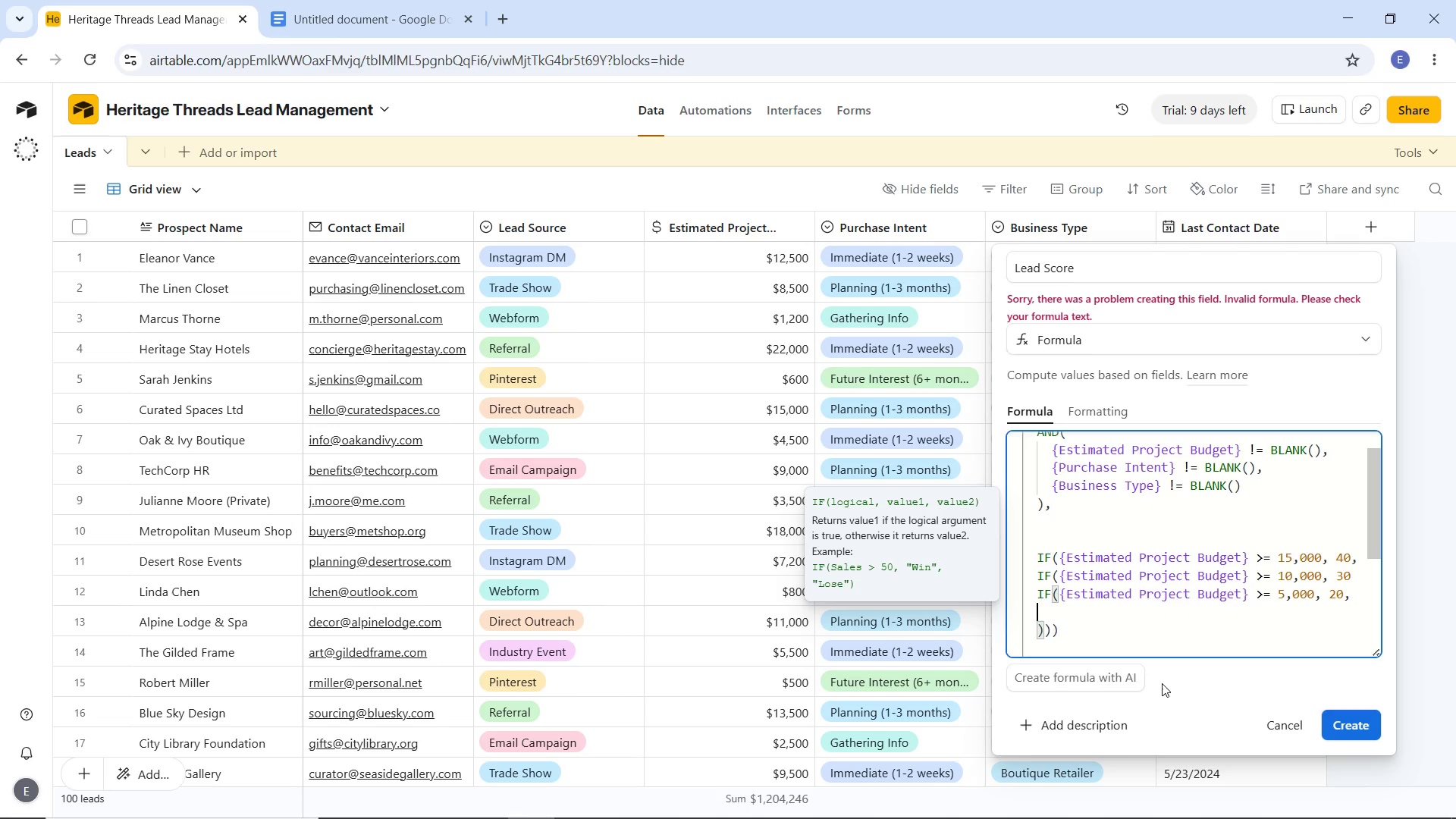 
key(ArrowUp)
 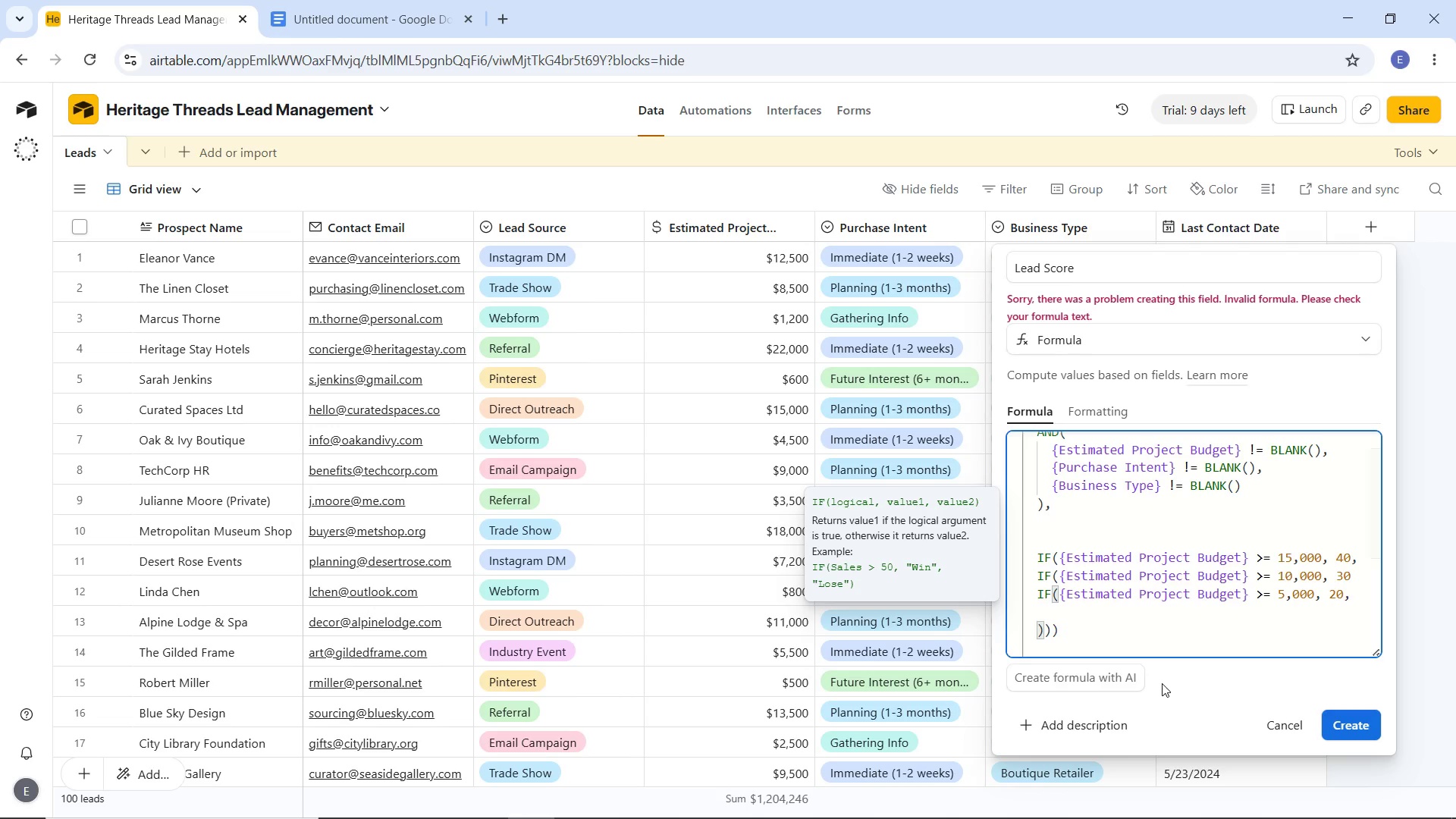 
type(IF))
key(Backspace)
type(({Estima)
 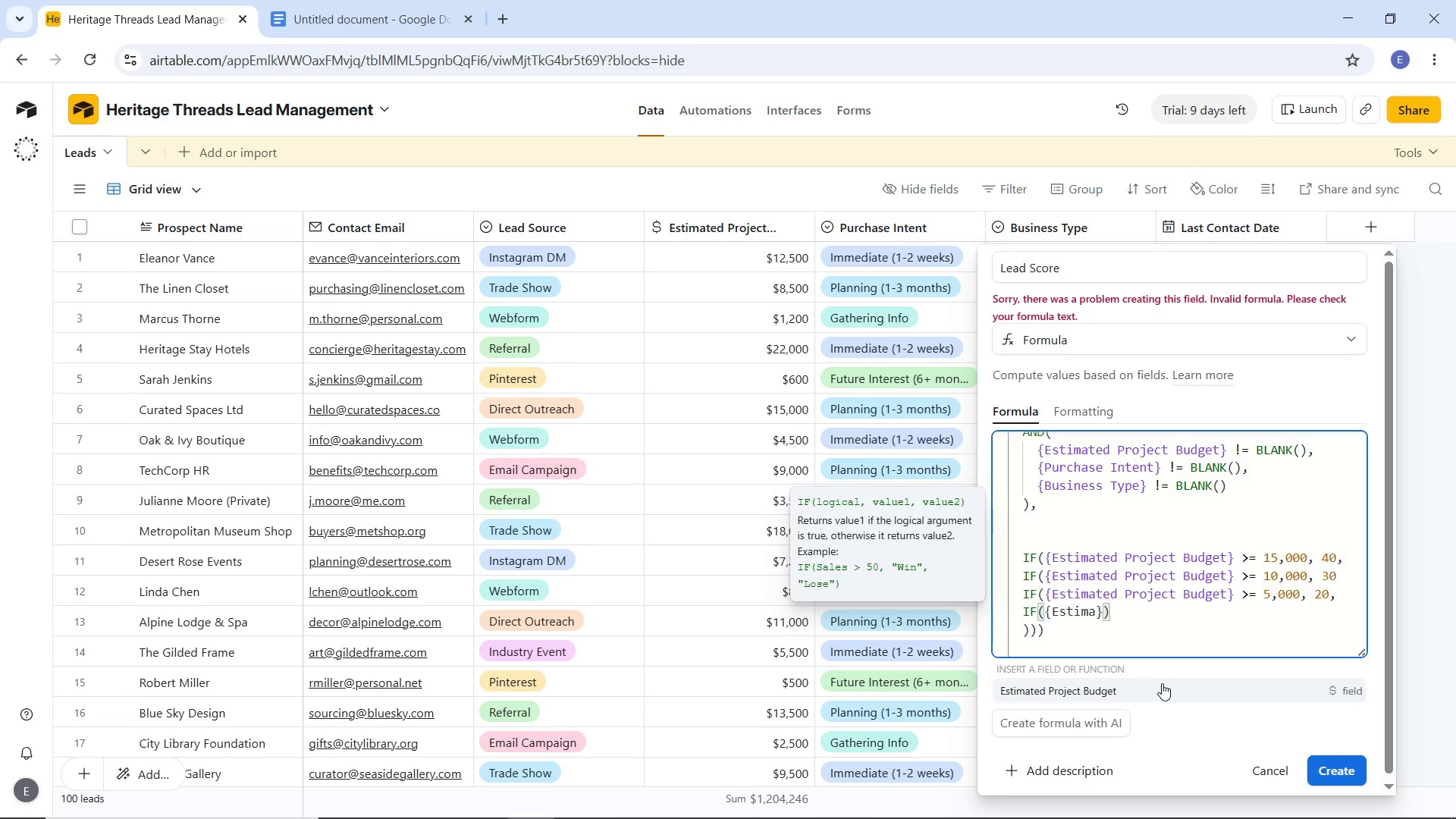 
left_click([1164, 690])
 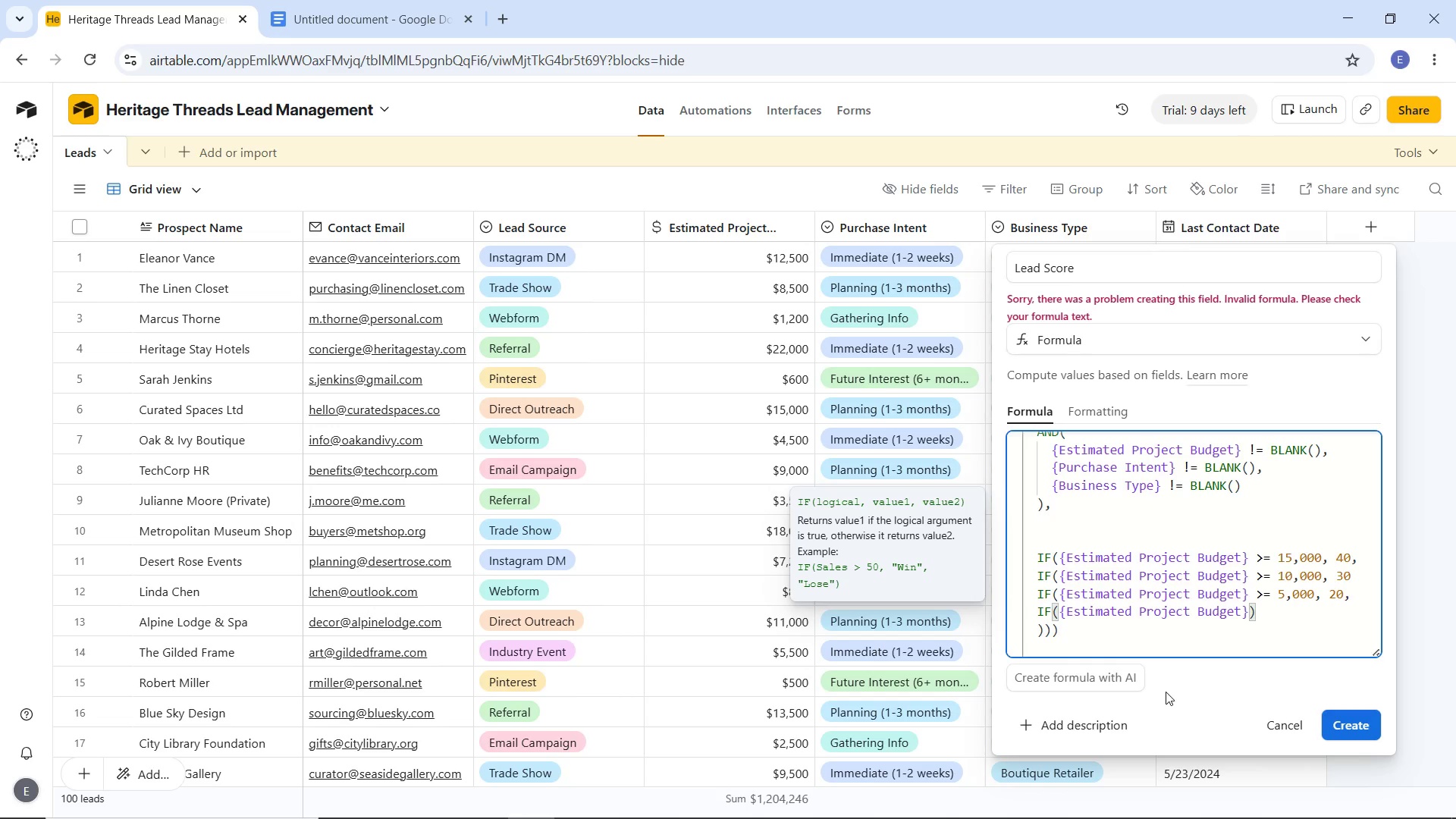 
left_click([1166, 692])
 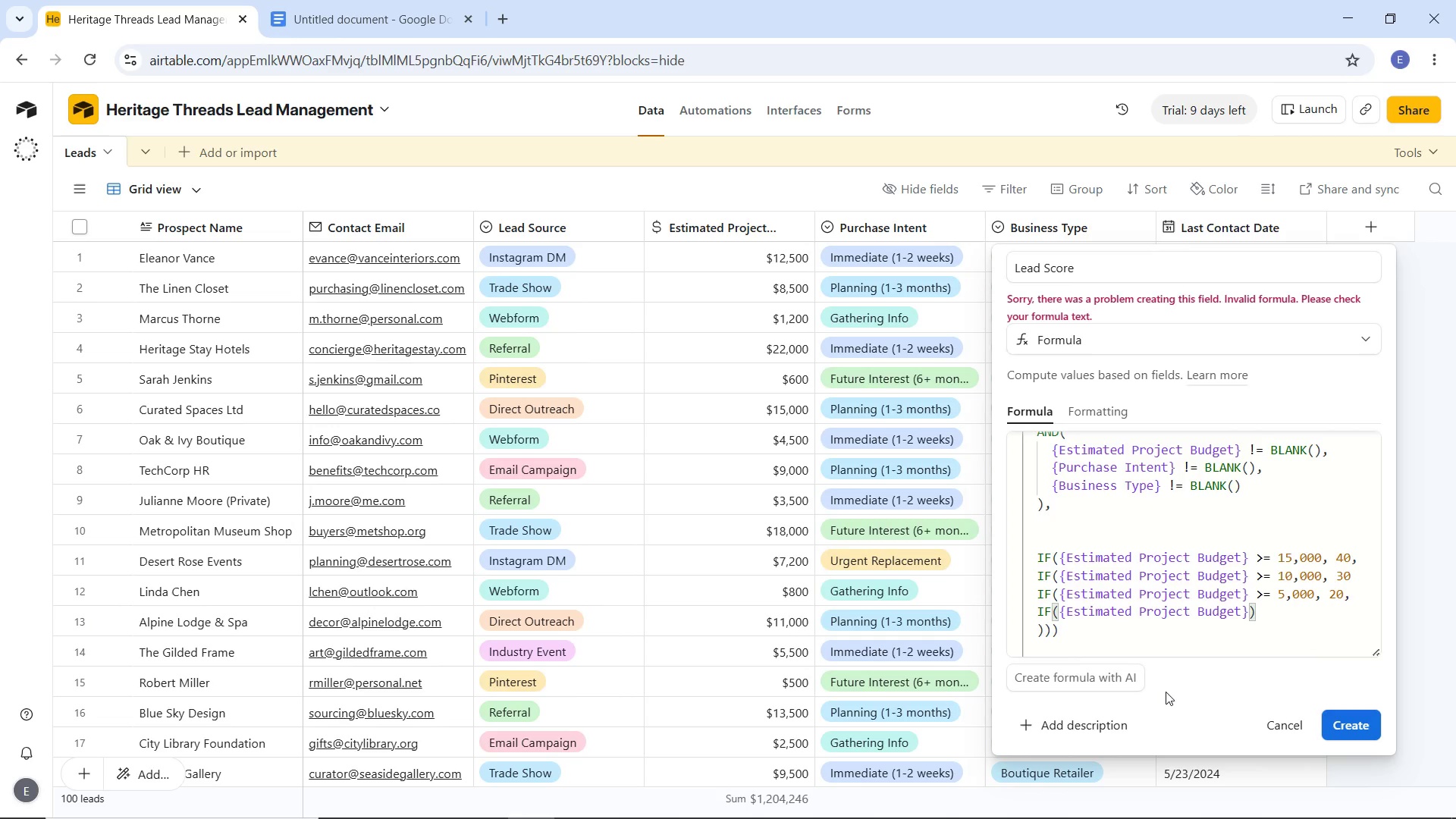 
key(Space)
 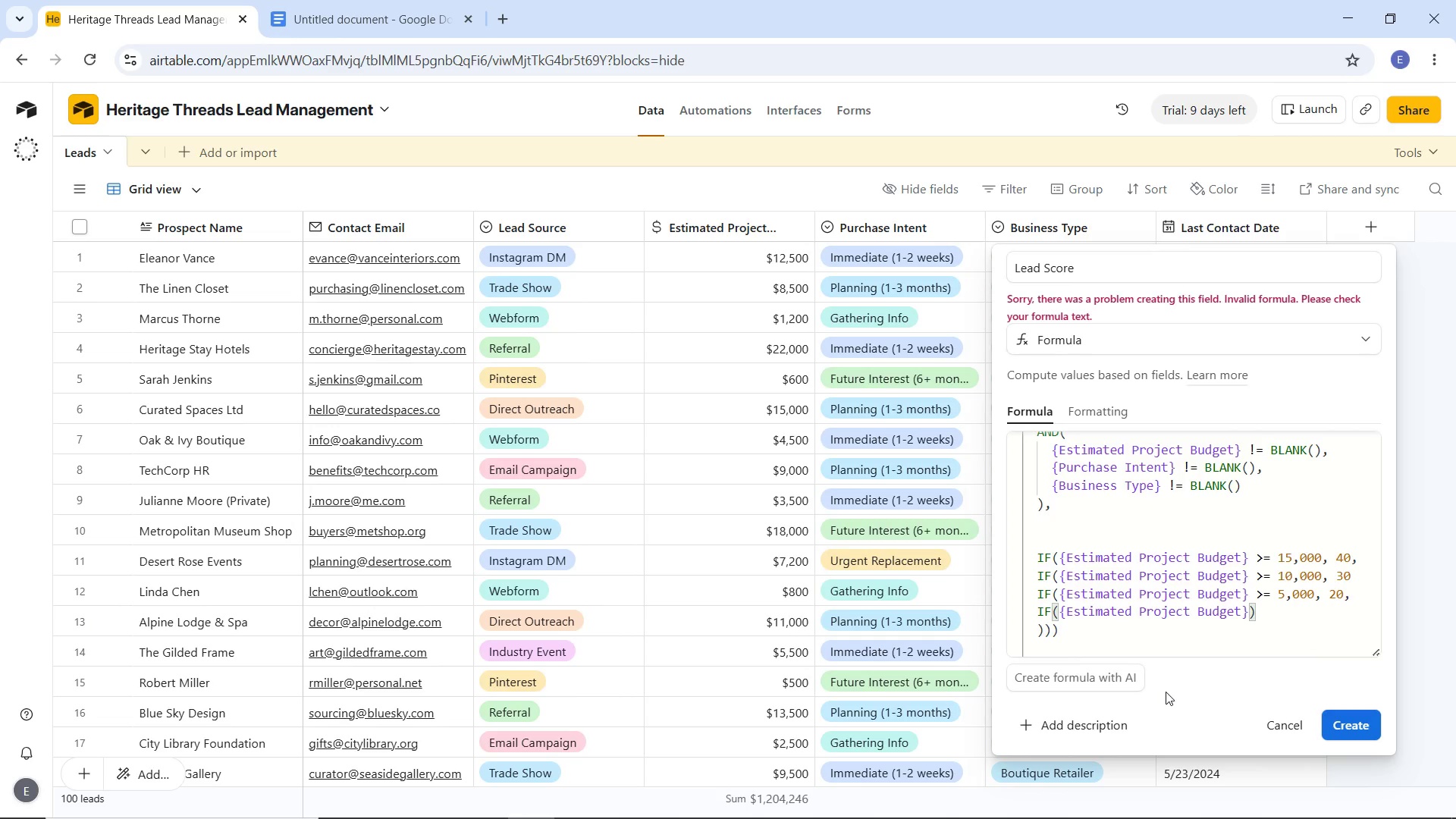 
key(Shift+Period)
 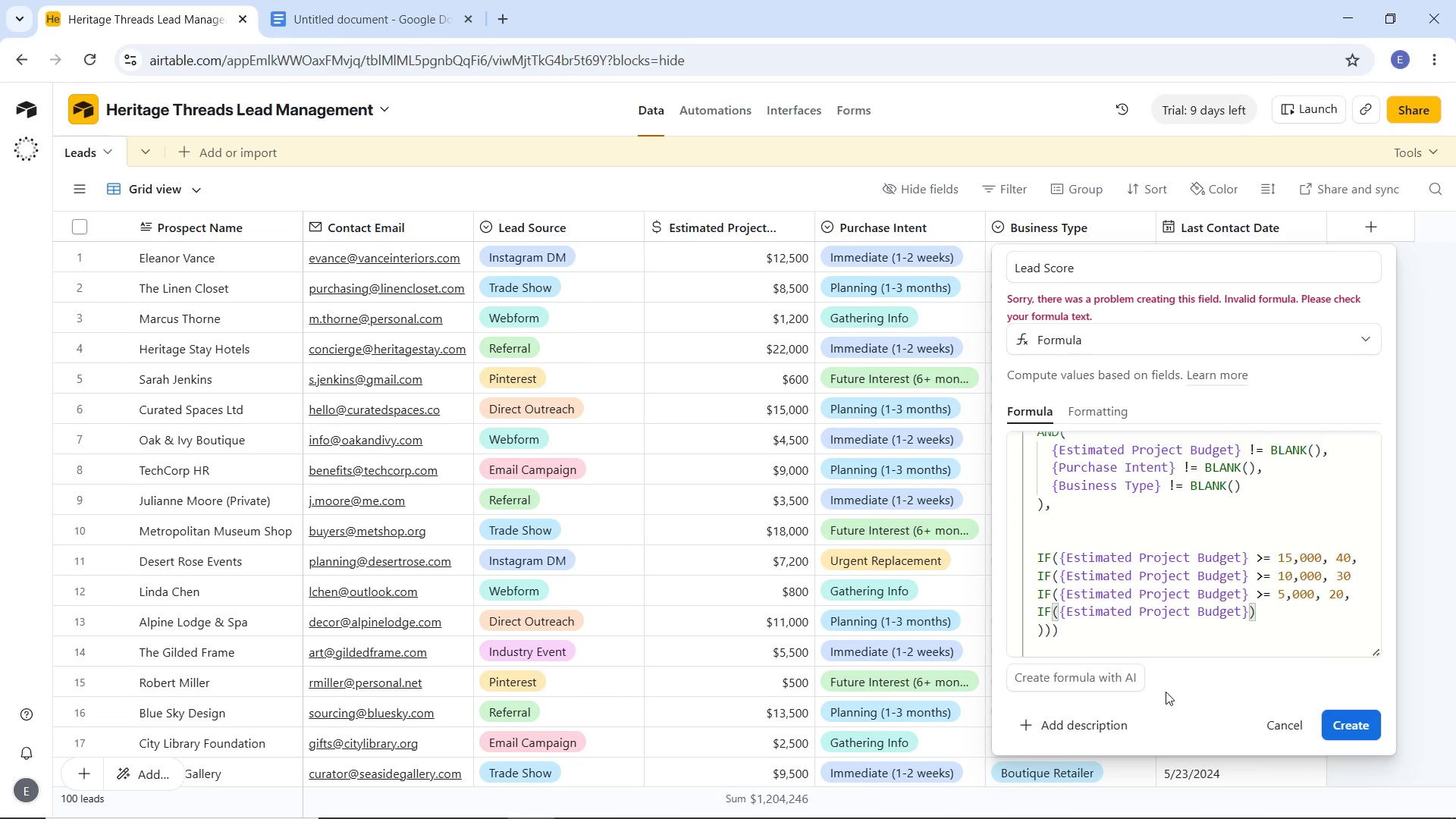 
key(Equal)
 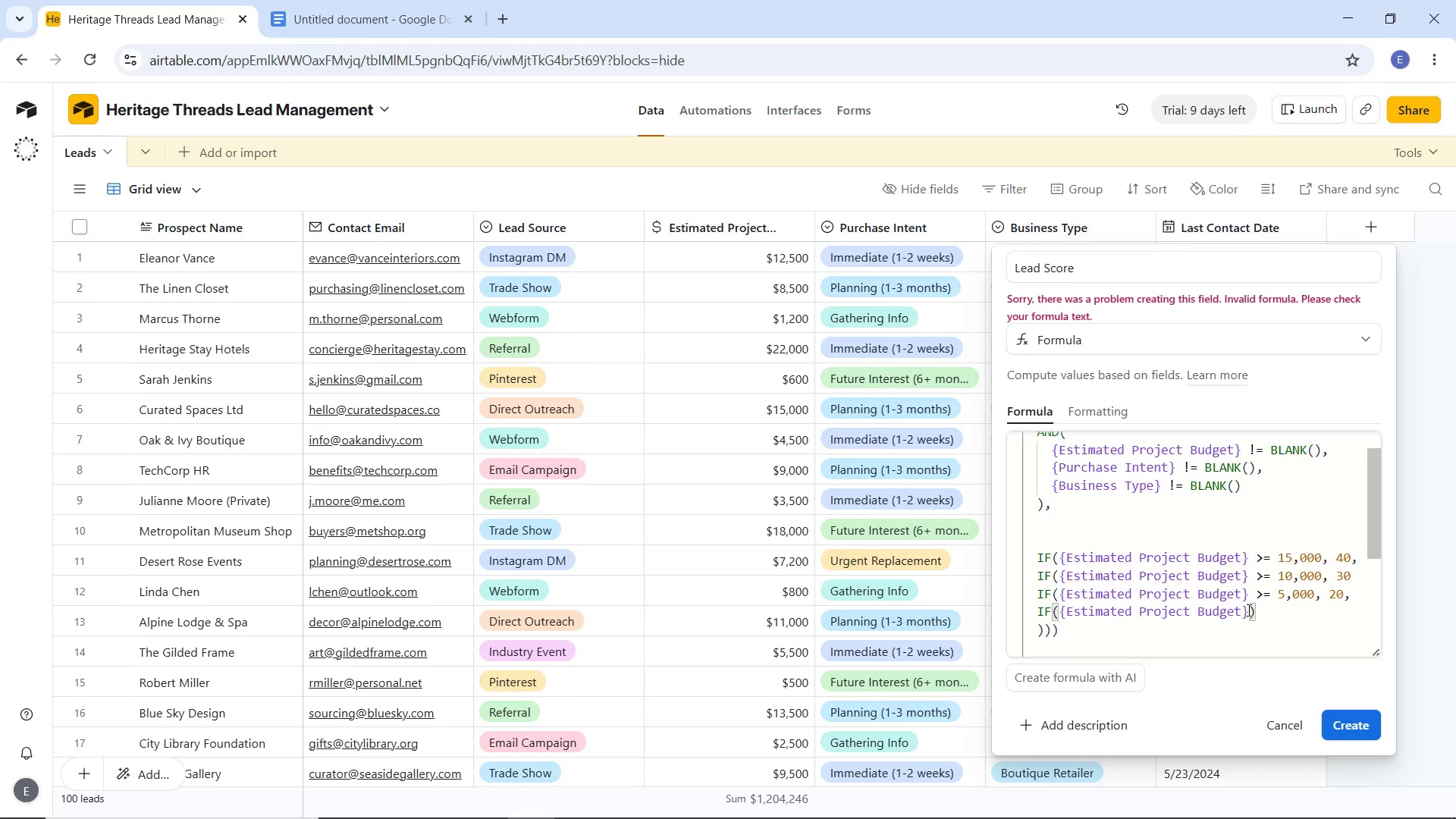 
left_click([1247, 610])
 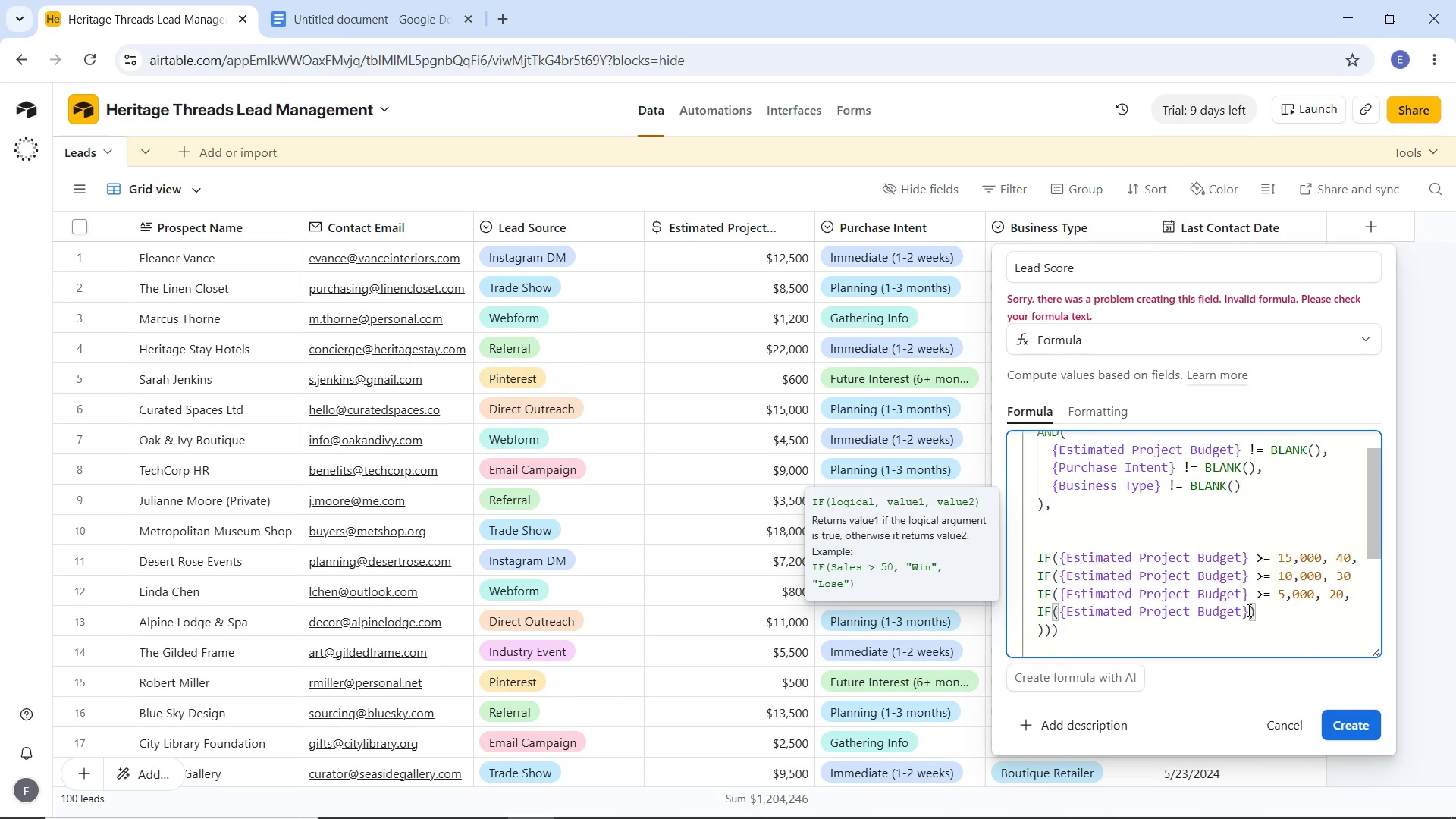 
type(>+)
key(Backspace)
key(Backspace)
type( >= 200)
key(Backspace)
key(Backspace)
type(,000, 10, 5)
 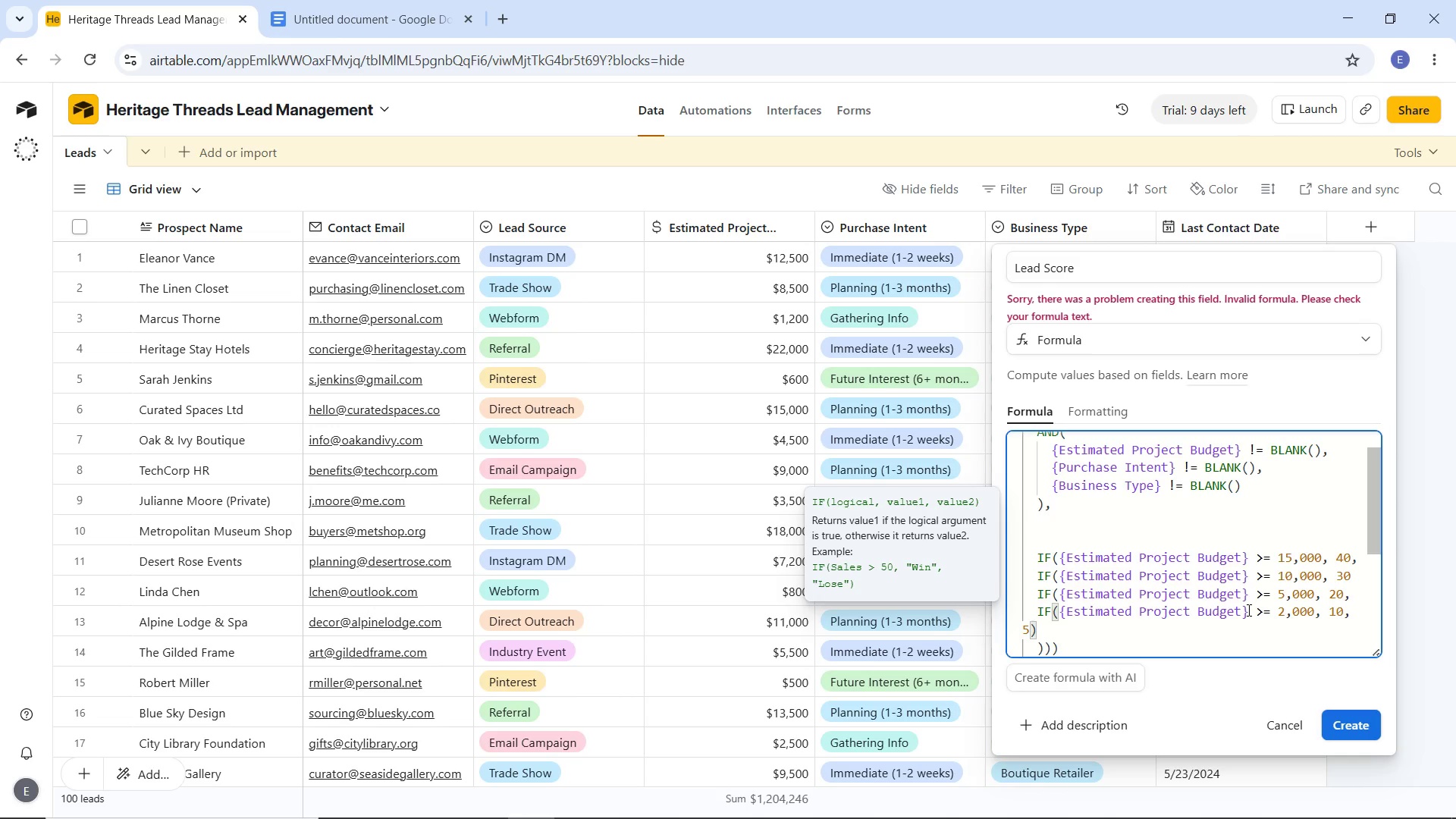 
key(ArrowDown)
 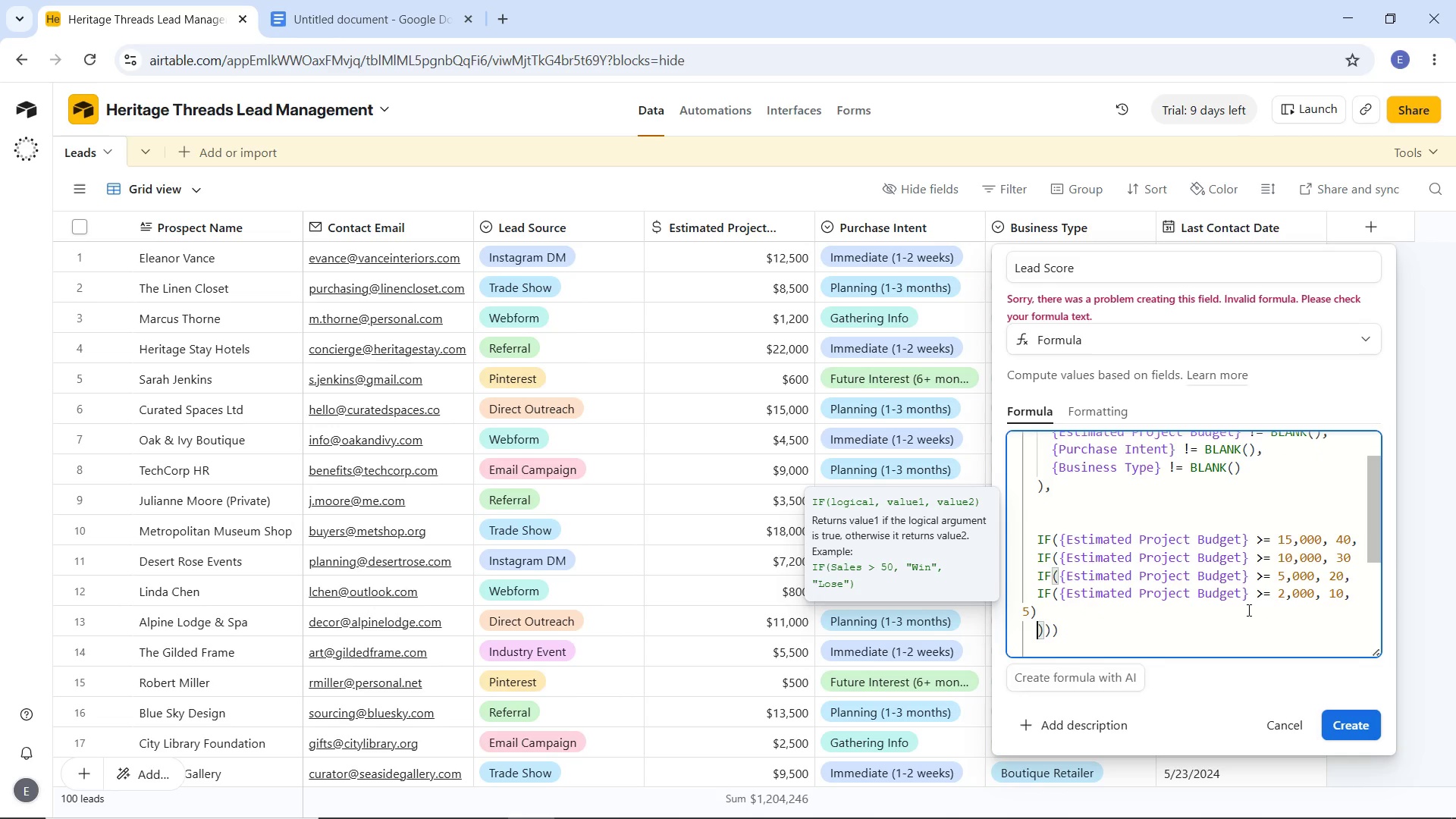 
key(ArrowRight)
 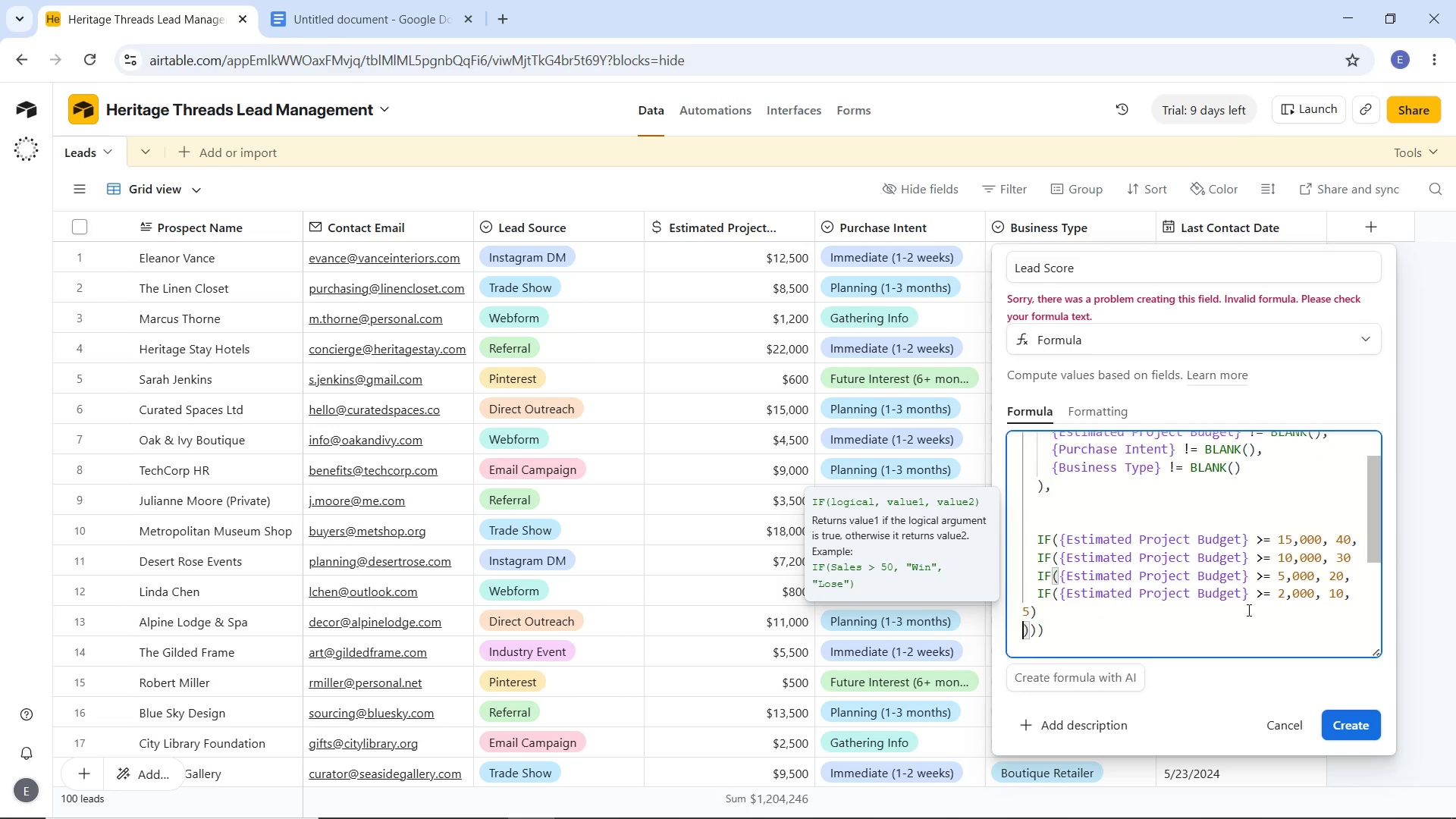 
key(Backspace)
 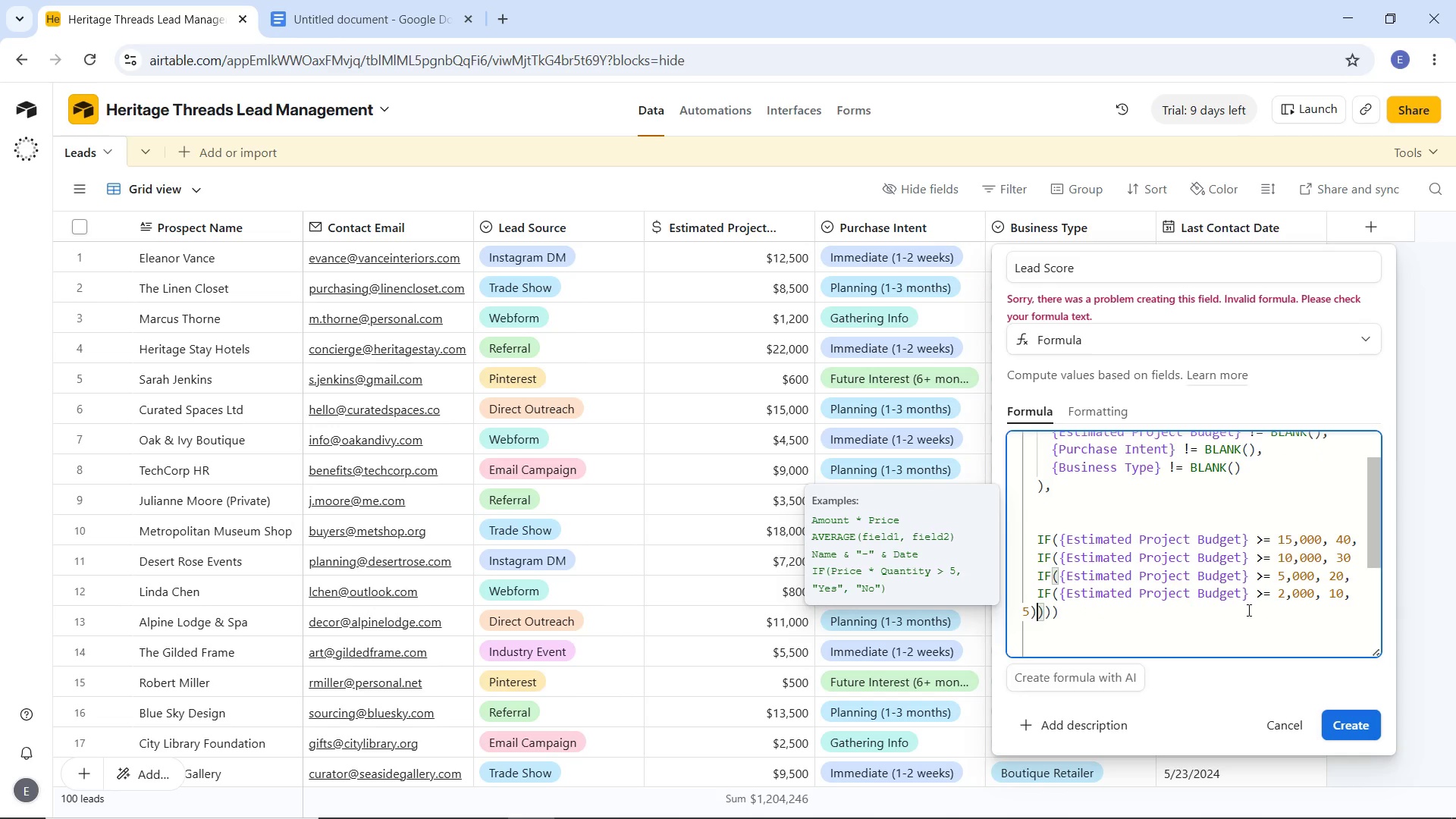 
key(Backspace)
 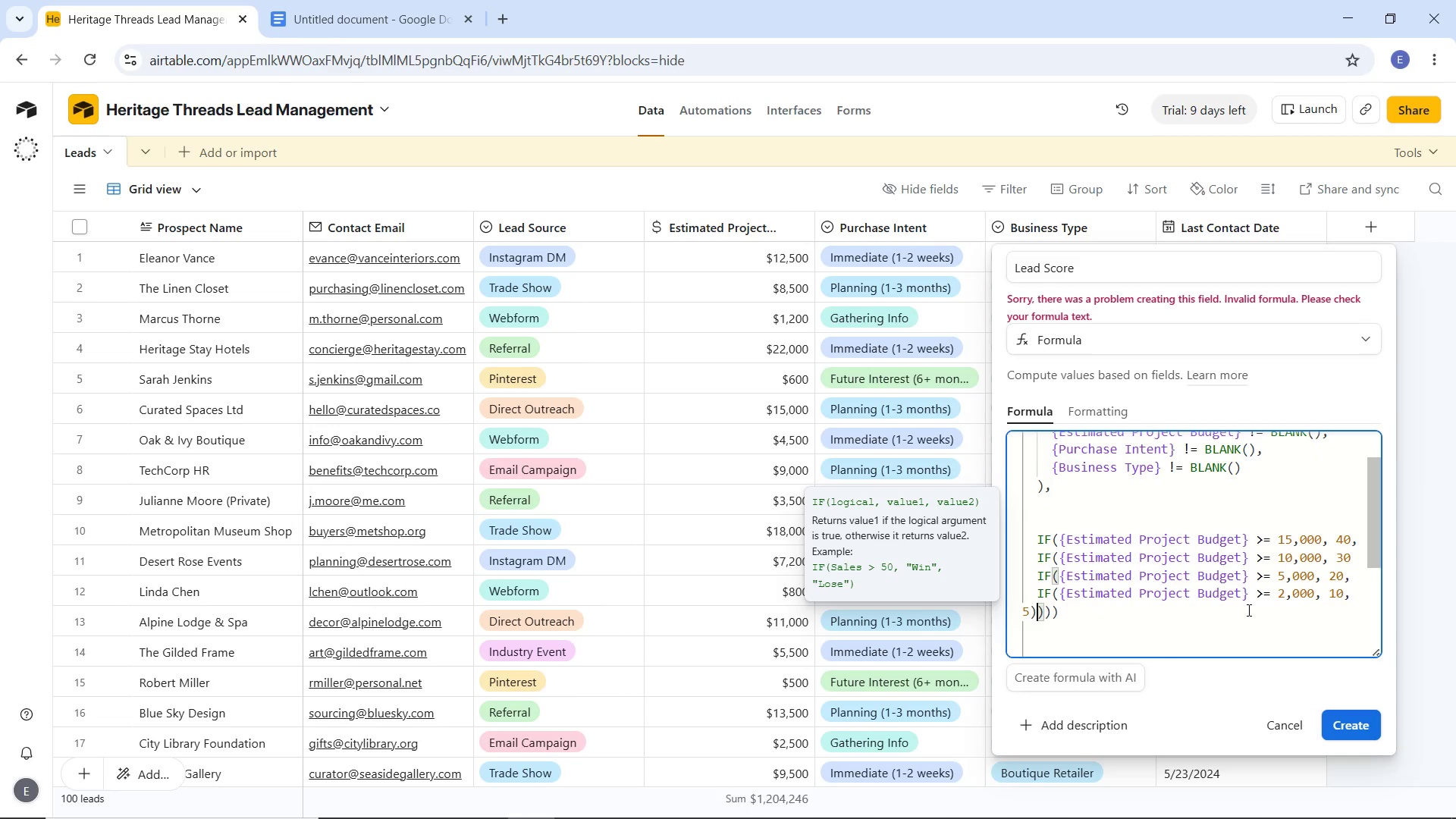 
key(End)
 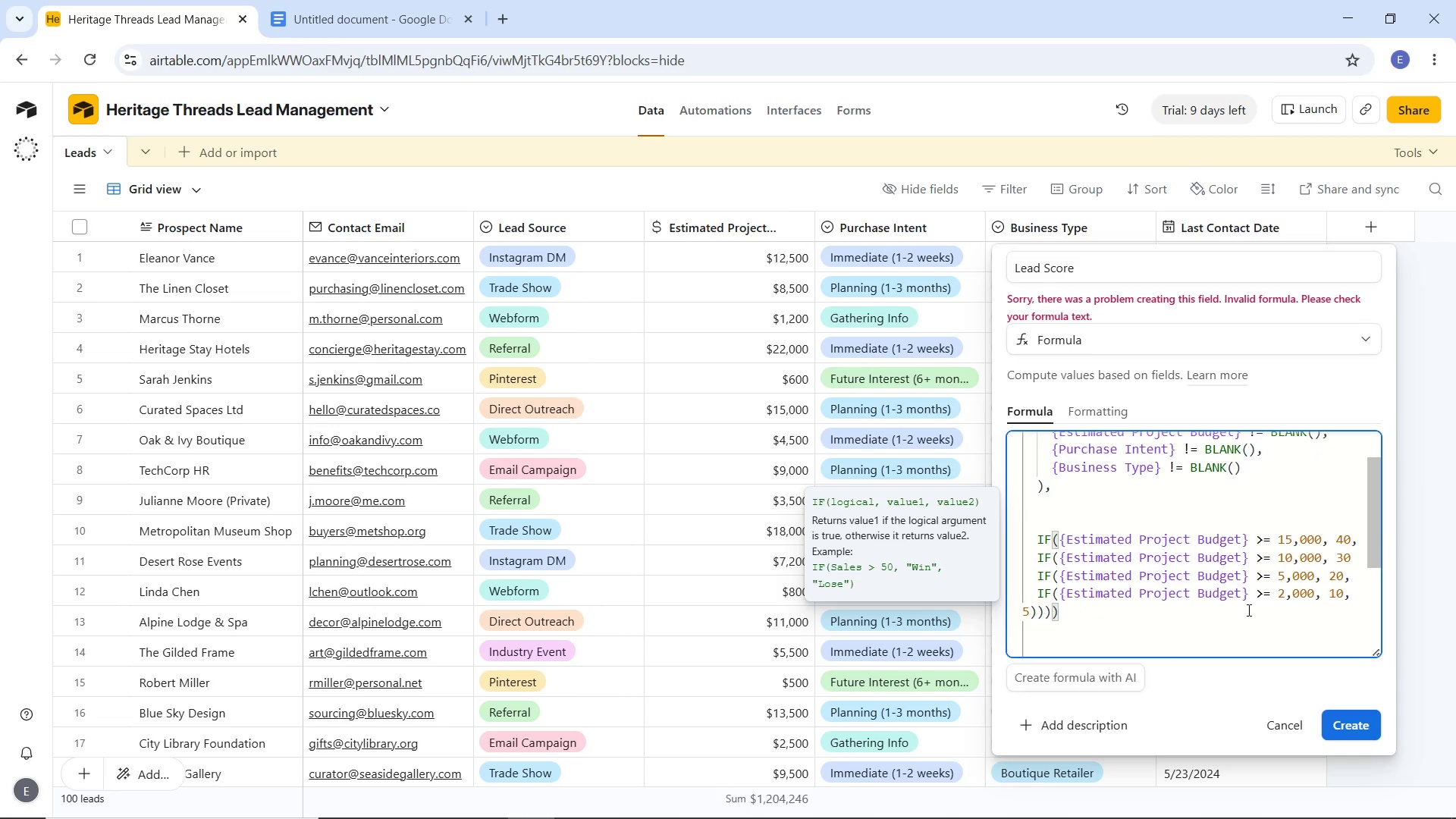 
key(Space)
 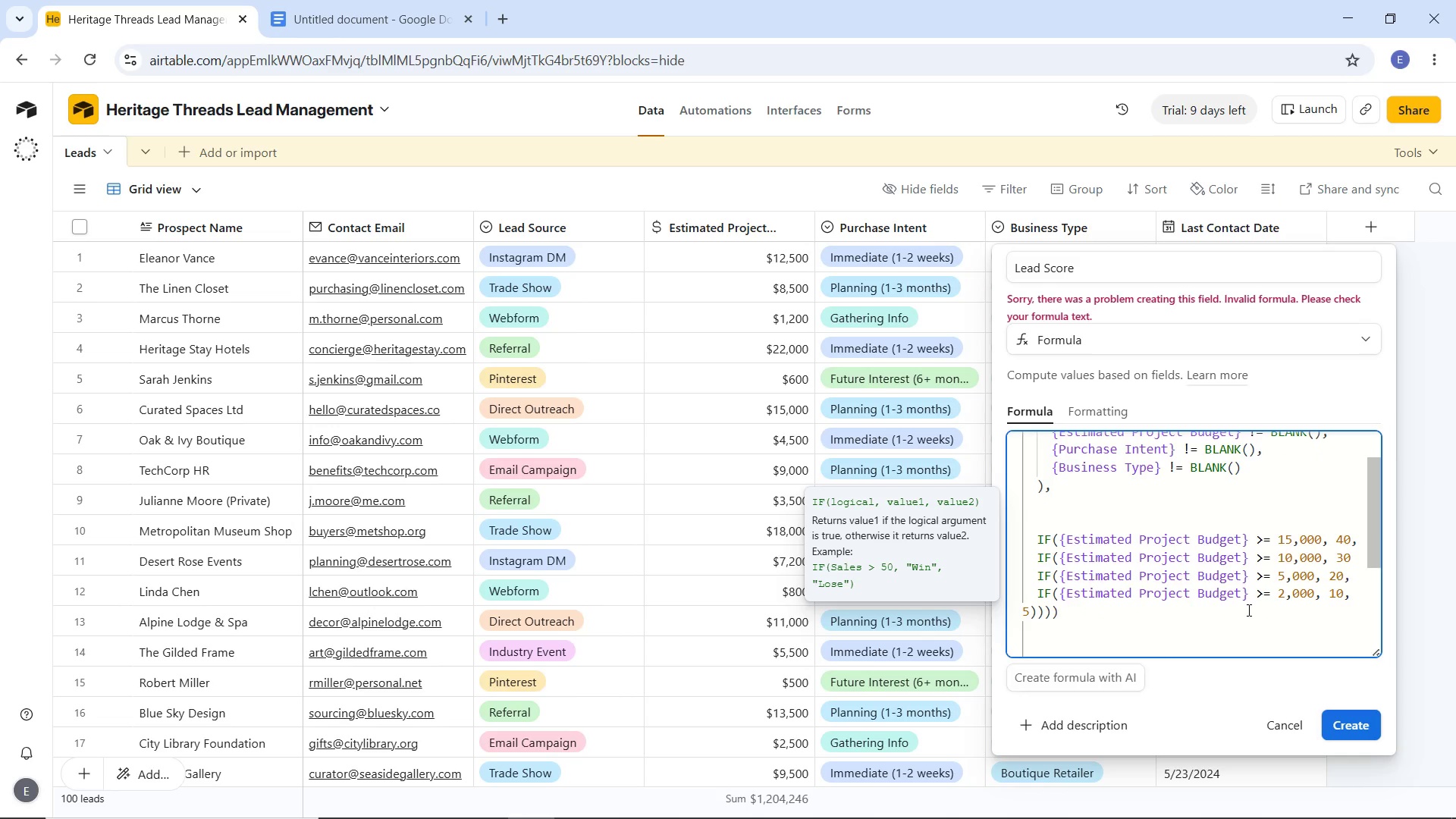 
key(Shift+Equal)
 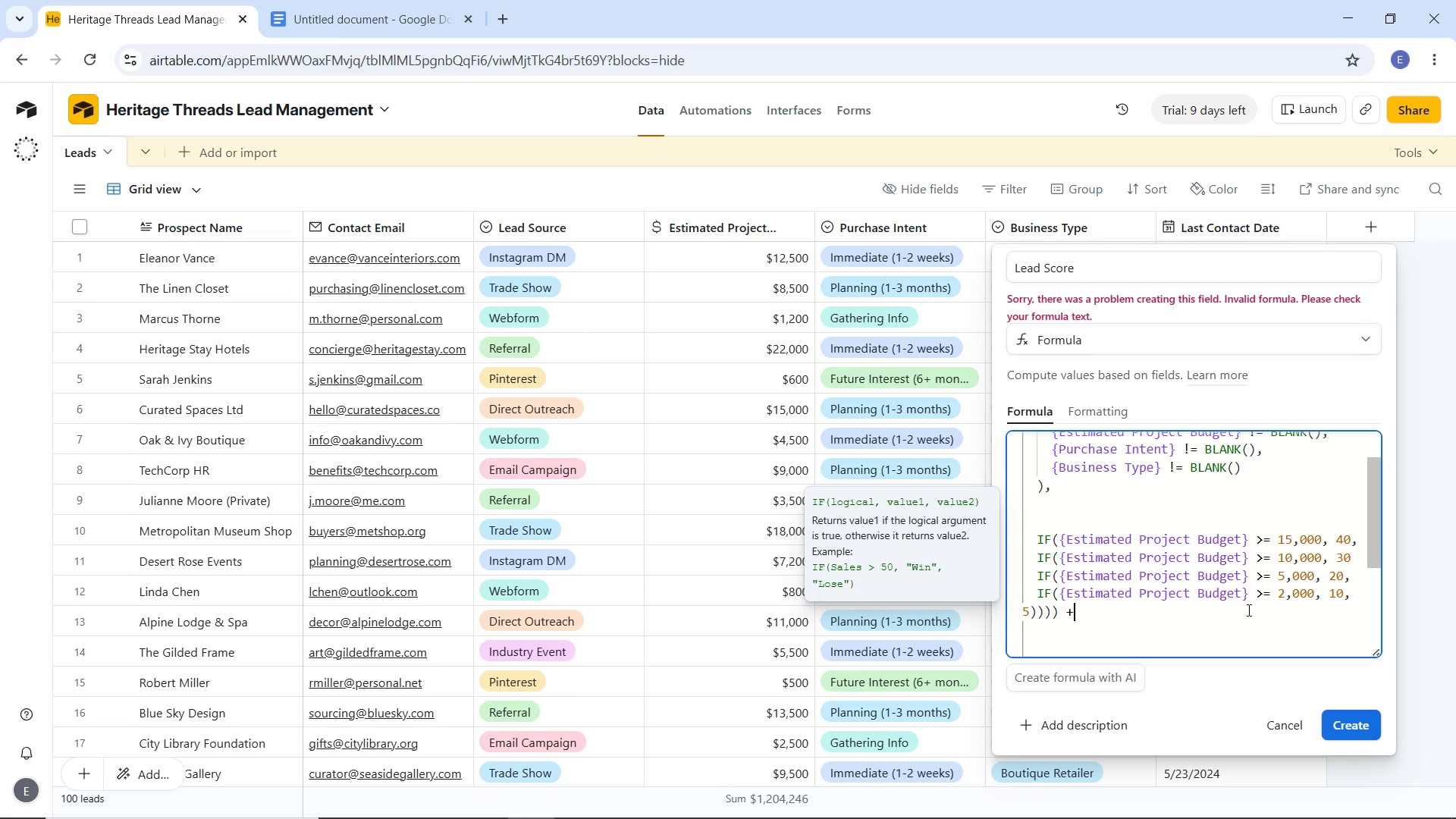 
key(Enter)
 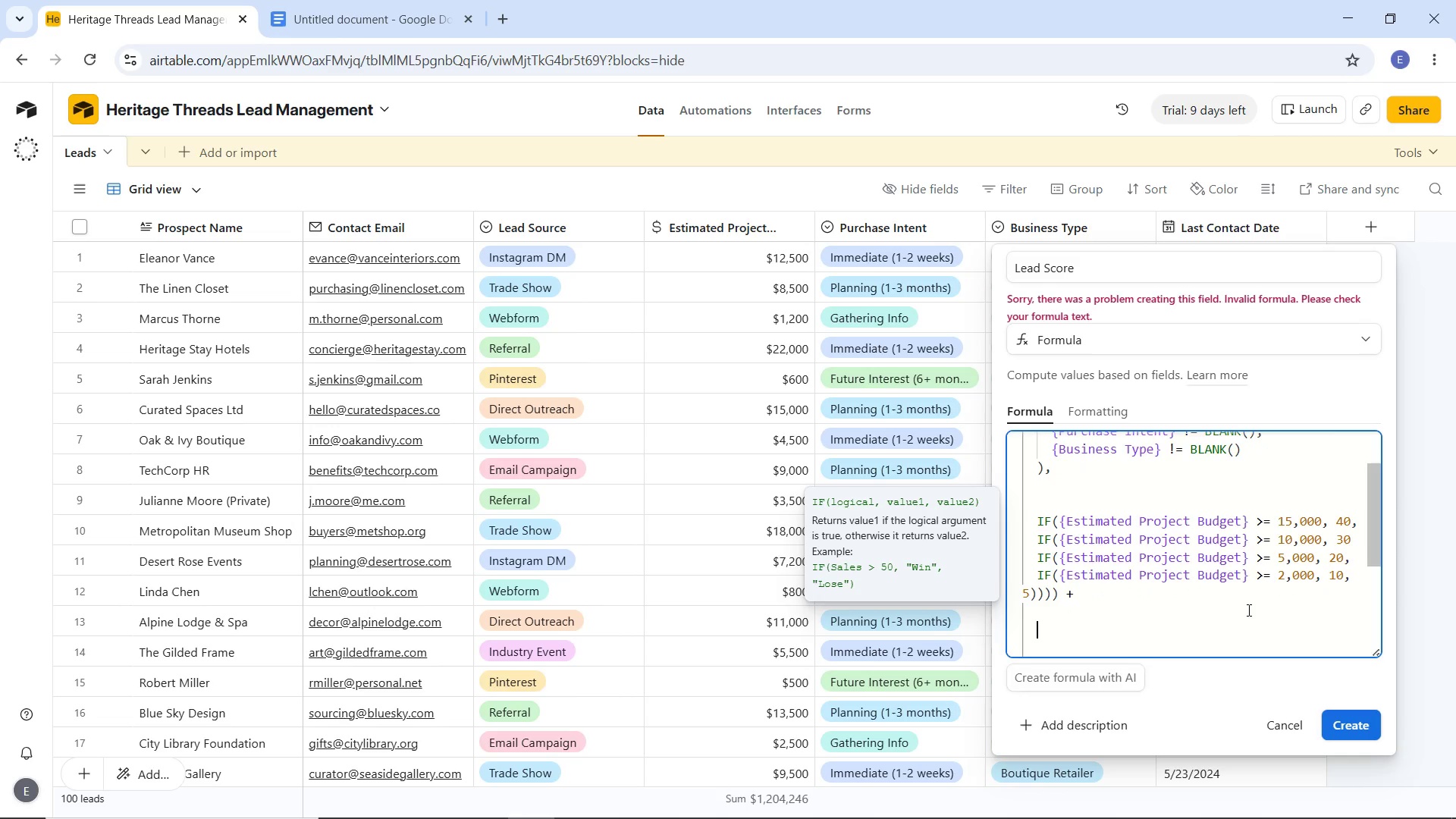 
key(Enter)
 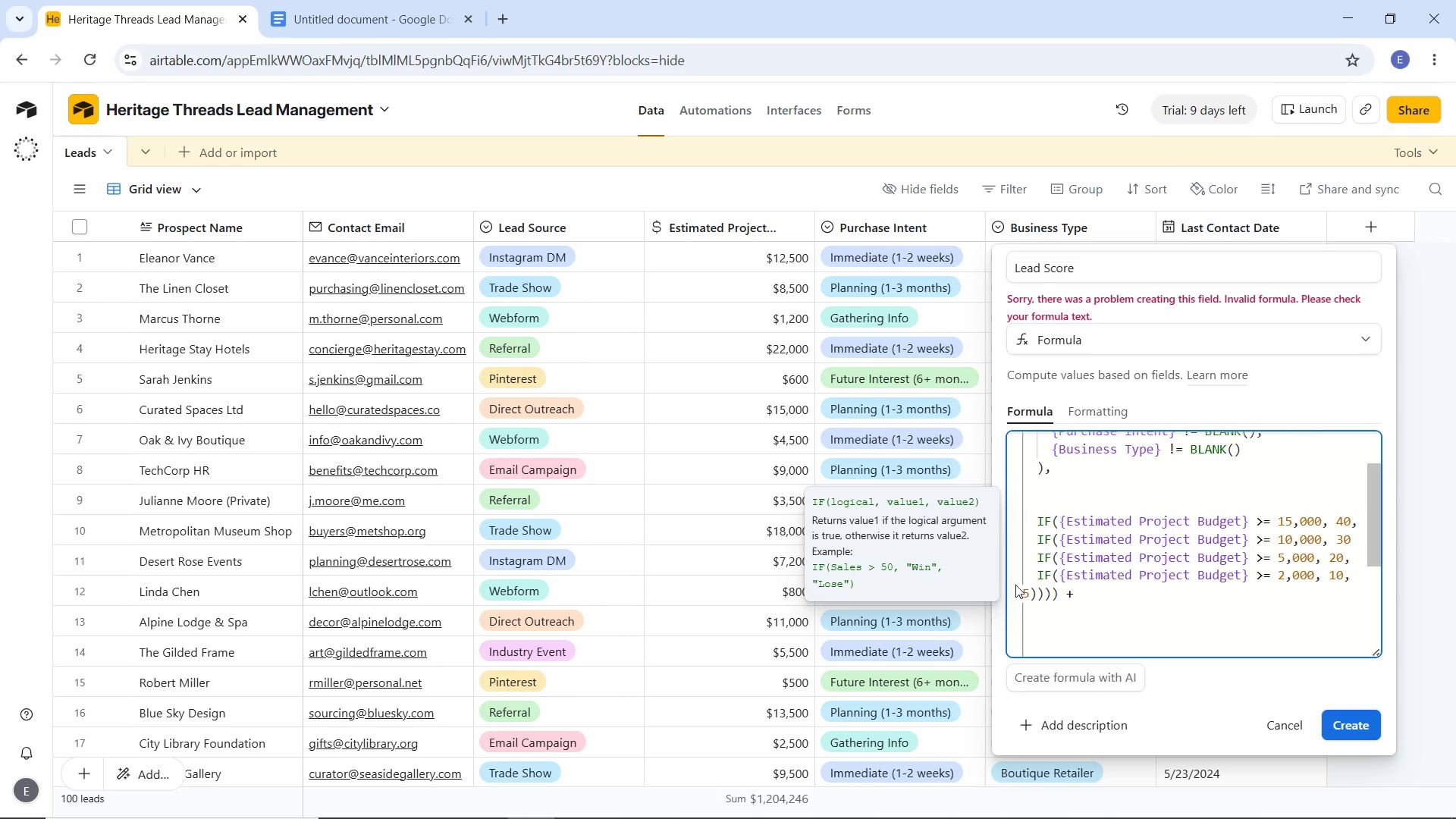 
left_click([1024, 597])
 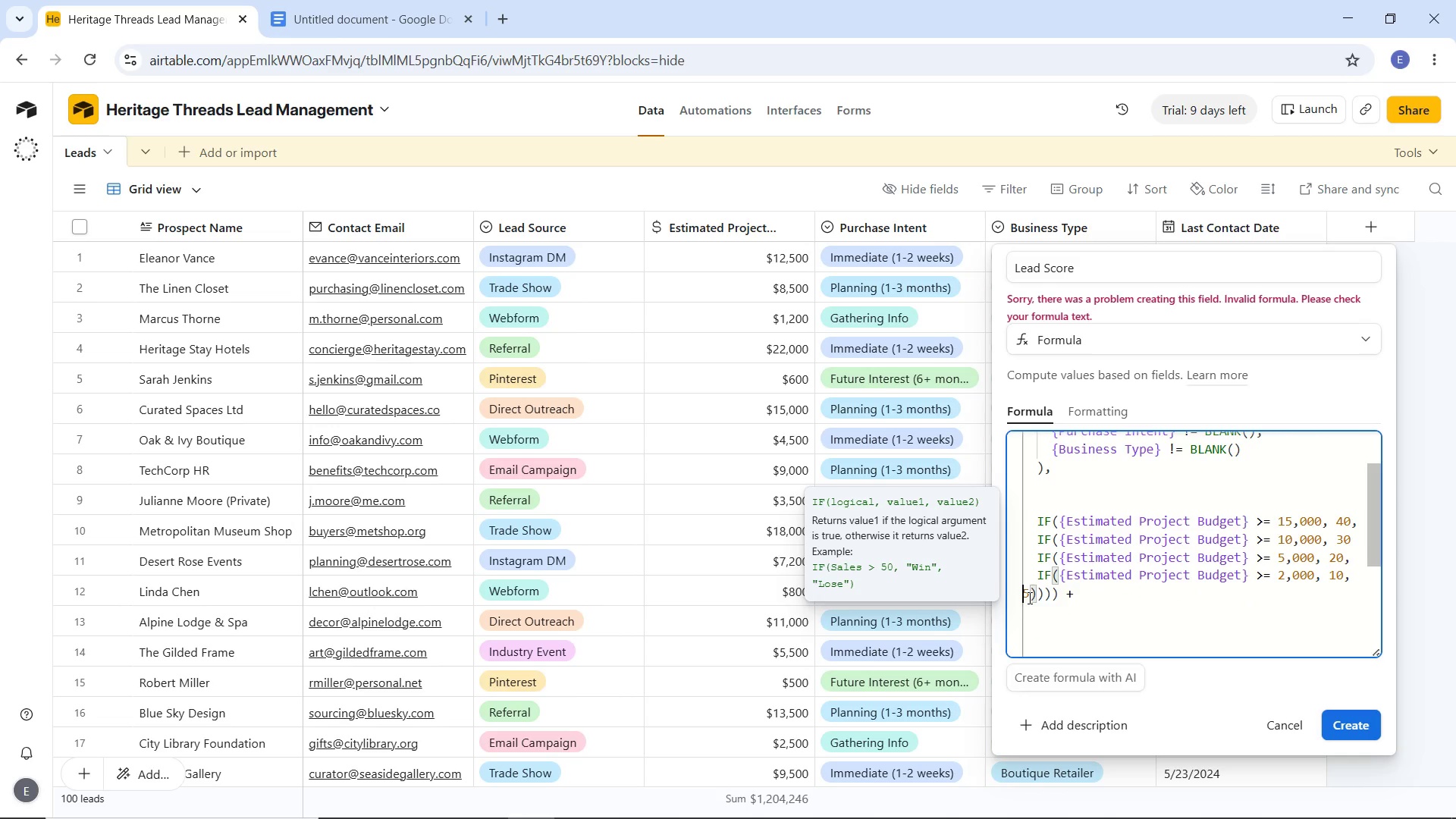 
key(Tab)
 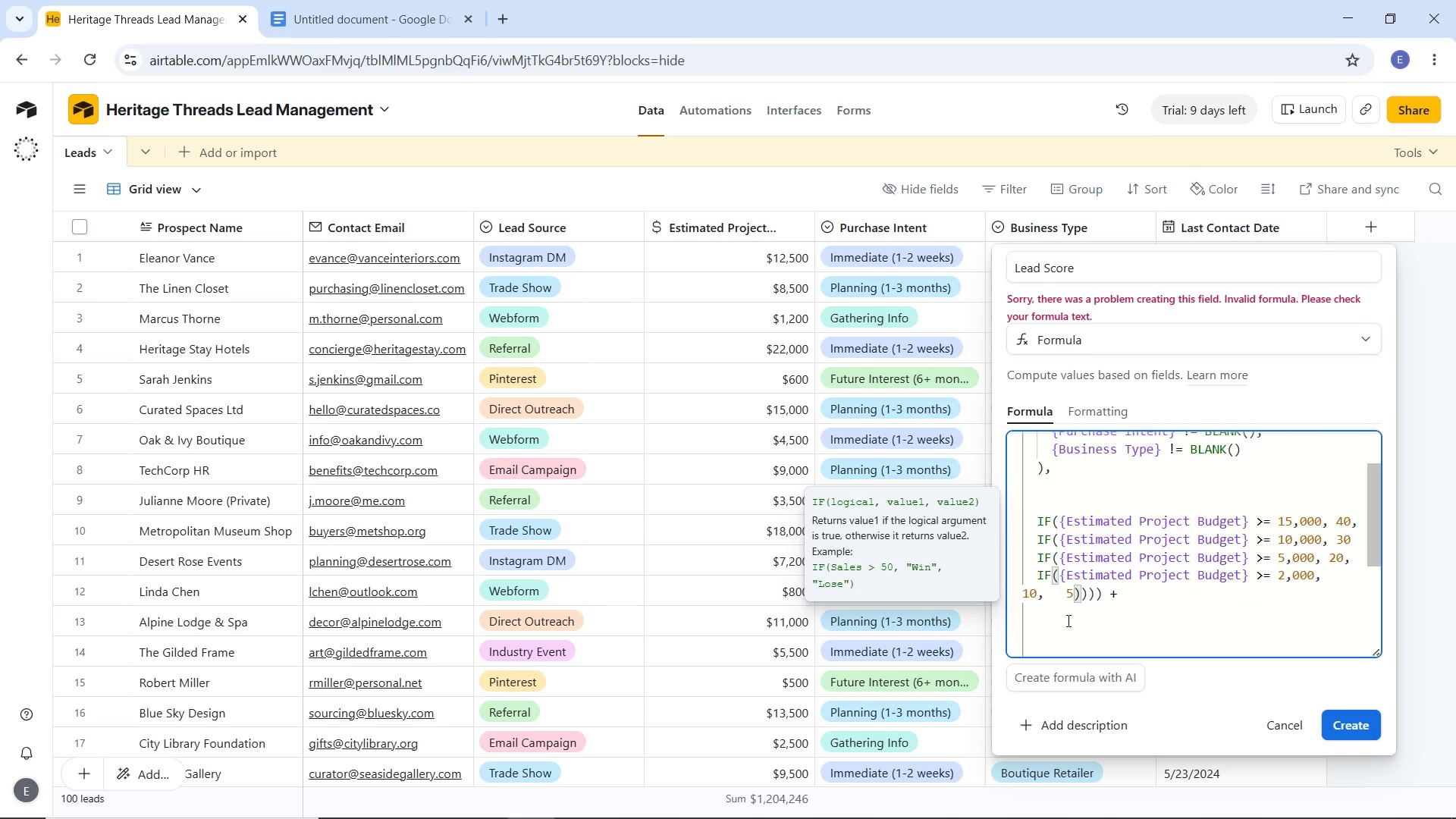 
key(Control+Z)
 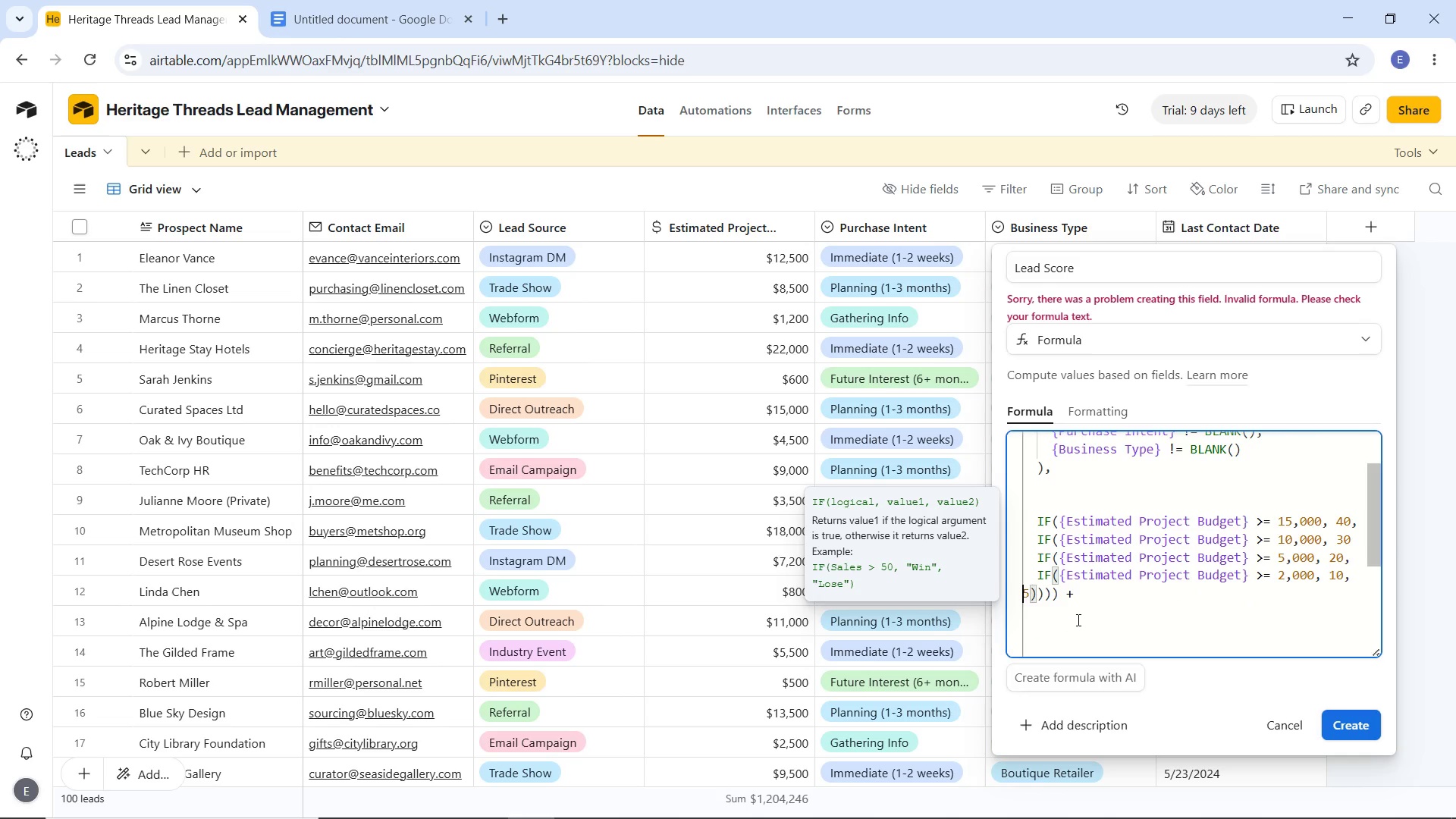 
left_click([1077, 620])
 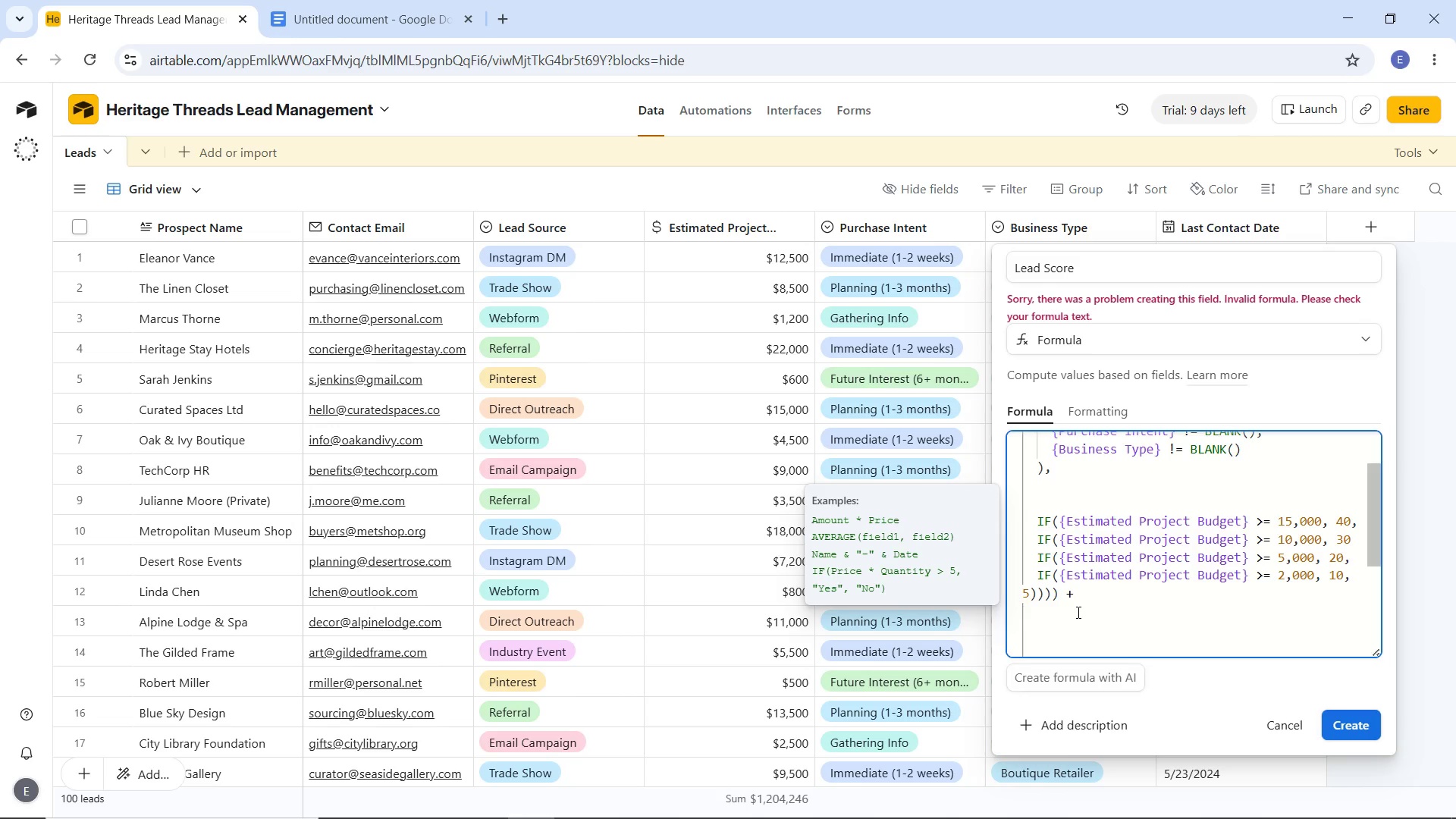 
key(ArrowDown)
 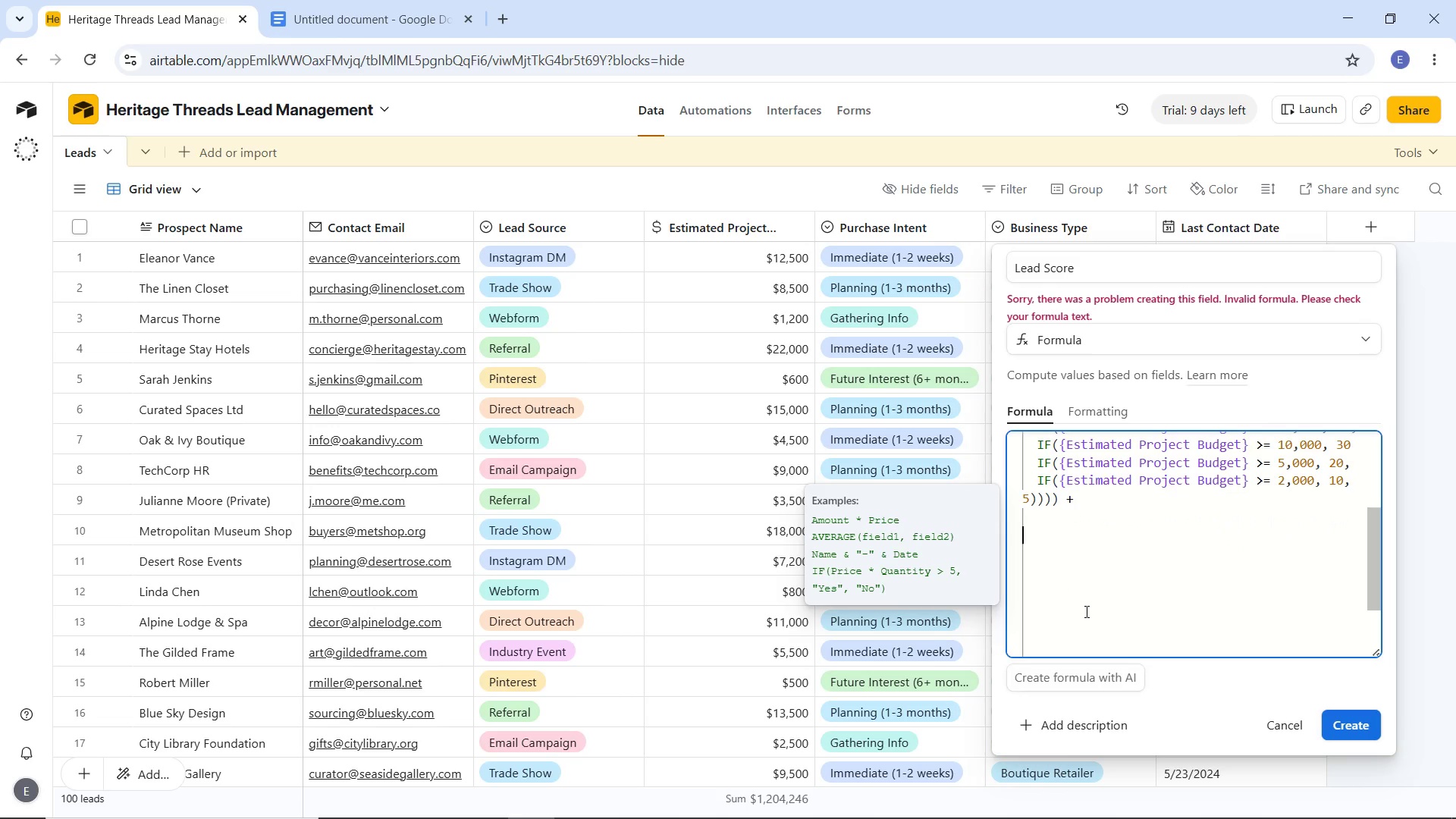 
scroll: coordinate [1088, 610], scroll_direction: down, amount: 1.0
 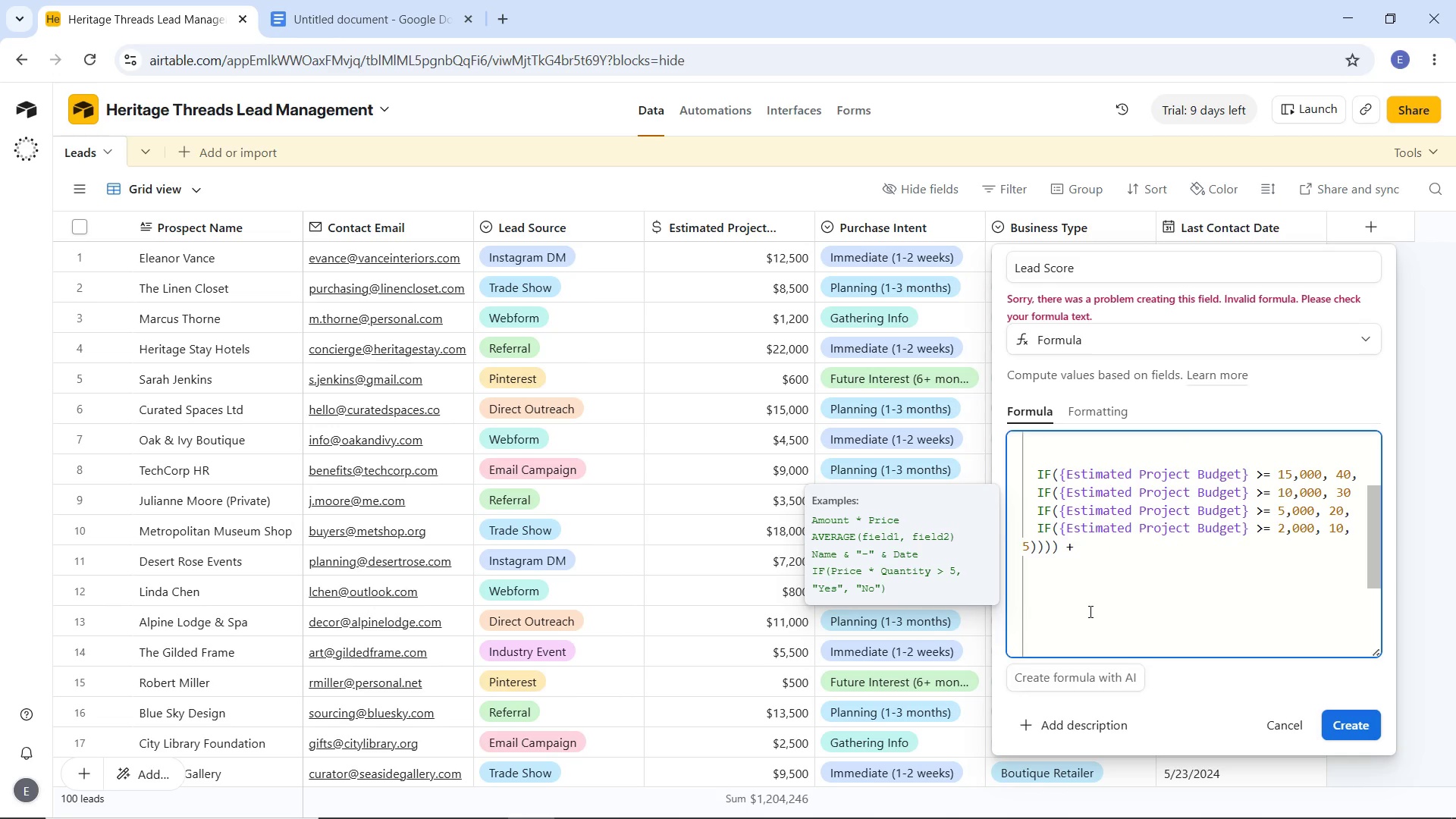 
key(Tab)
 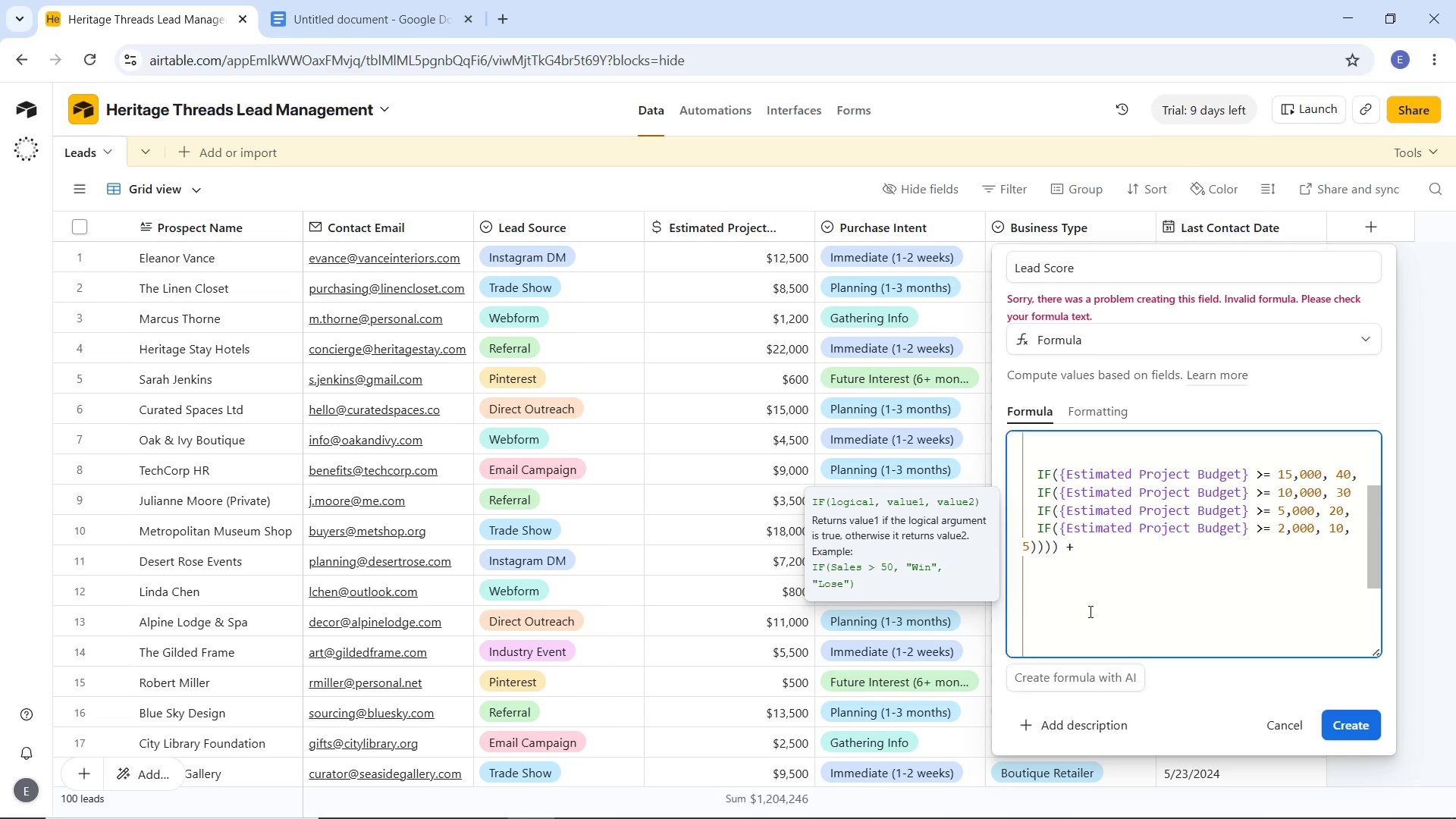 
wait(5.88)
 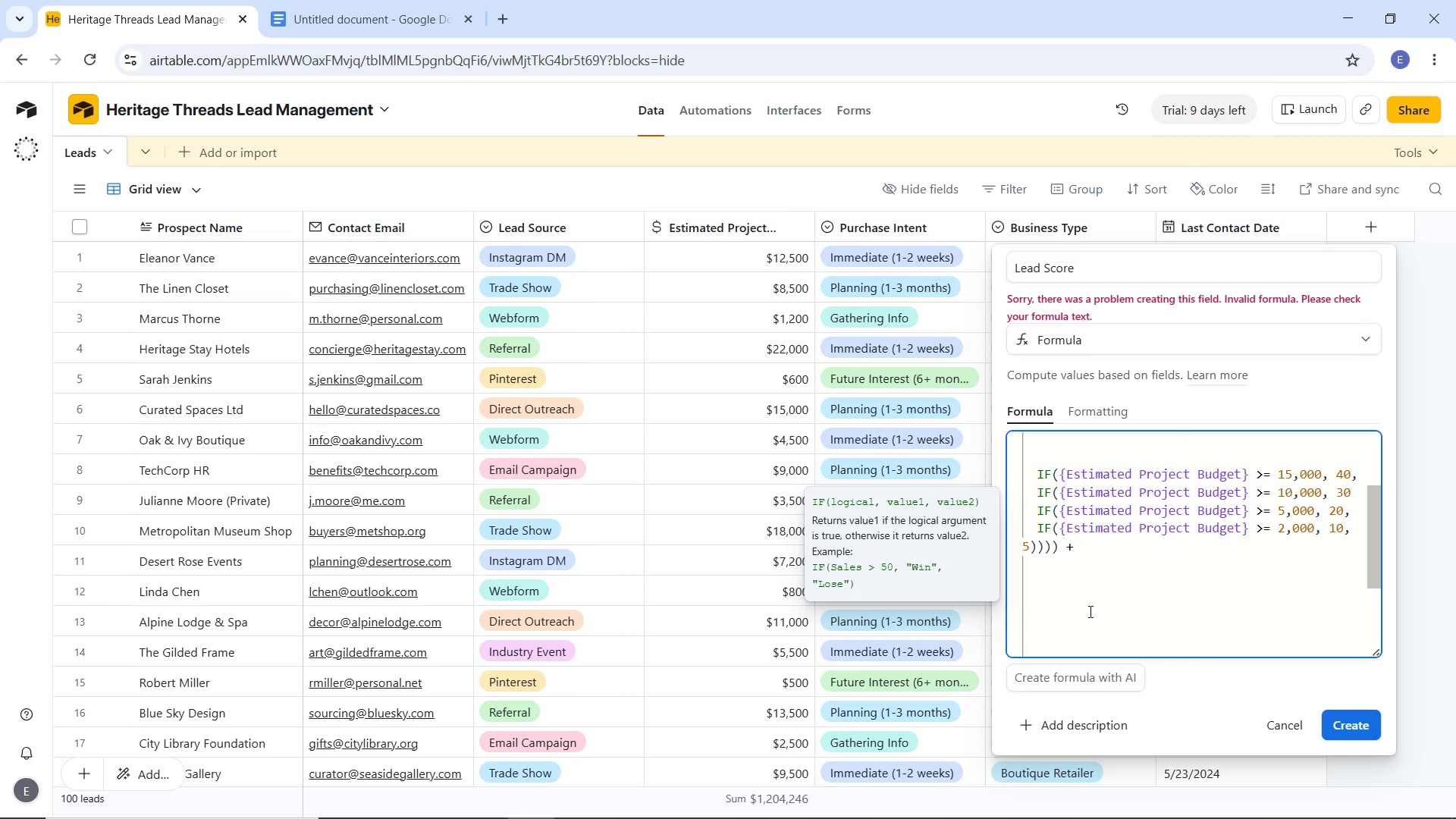 
scroll: coordinate [1084, 607], scroll_direction: up, amount: 3.0
 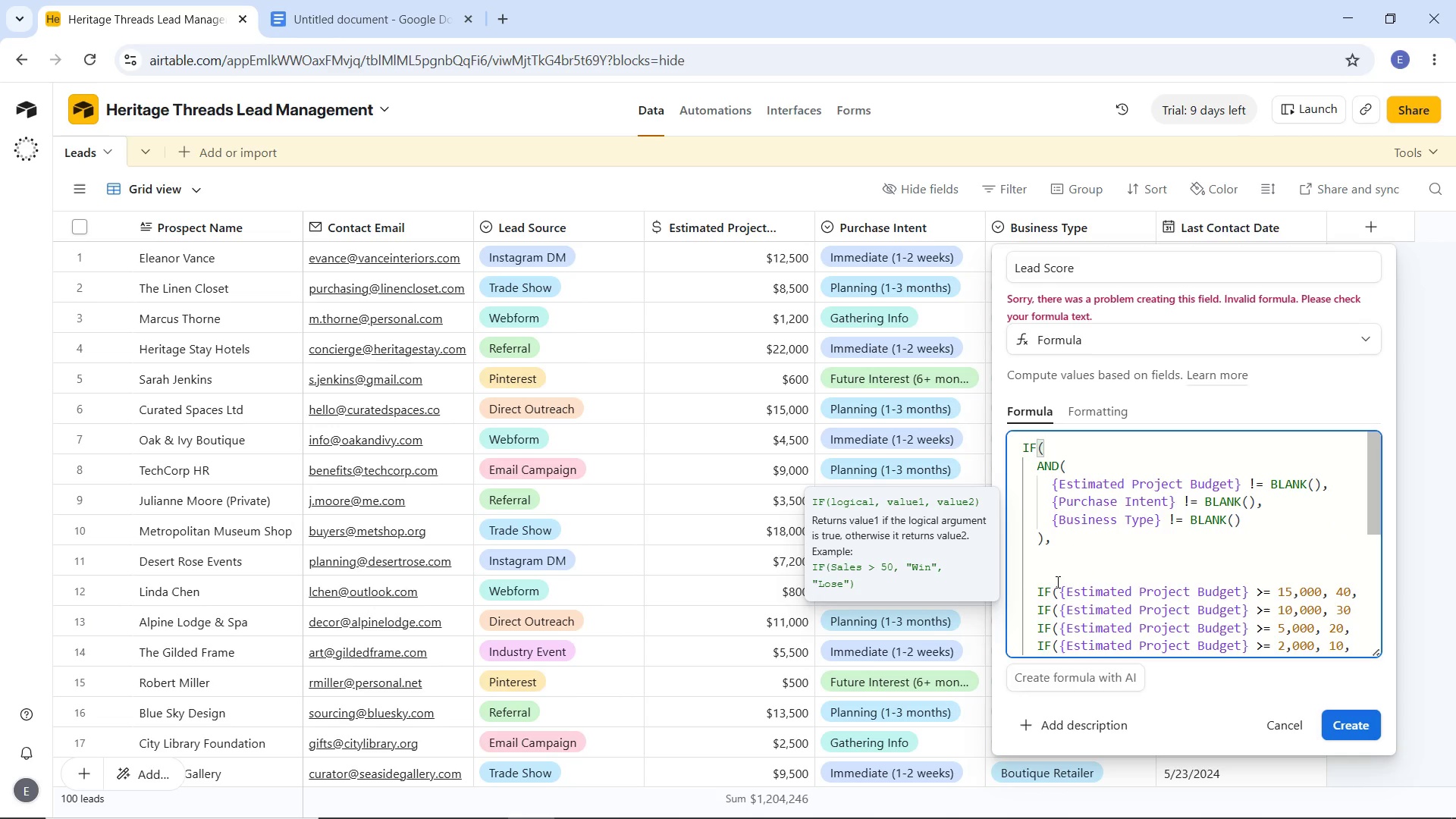 
scroll: coordinate [1056, 585], scroll_direction: down, amount: 2.0
 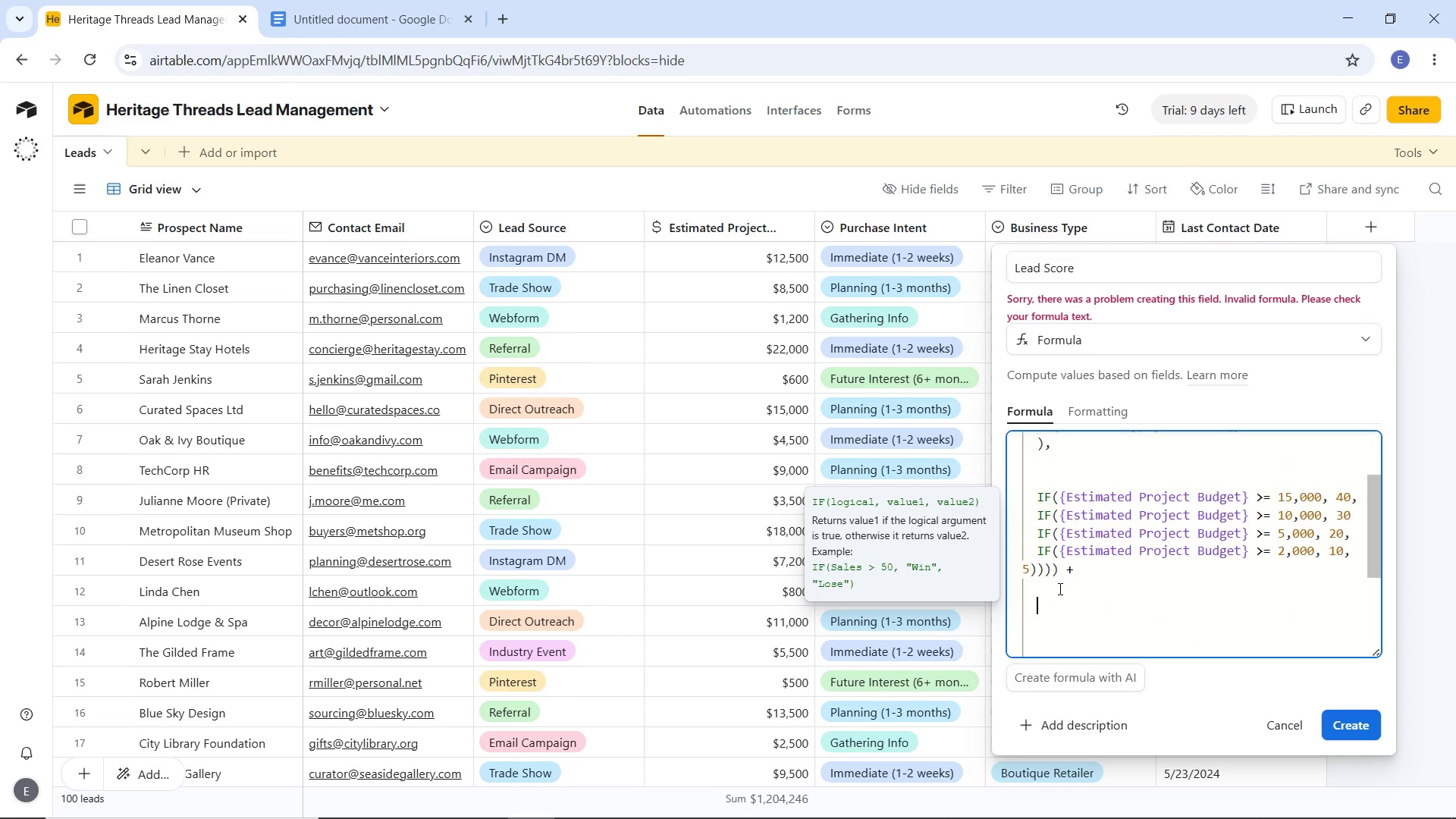 
type(IF)
key(Backspace)
key(Backspace)
type(SWITCH()
 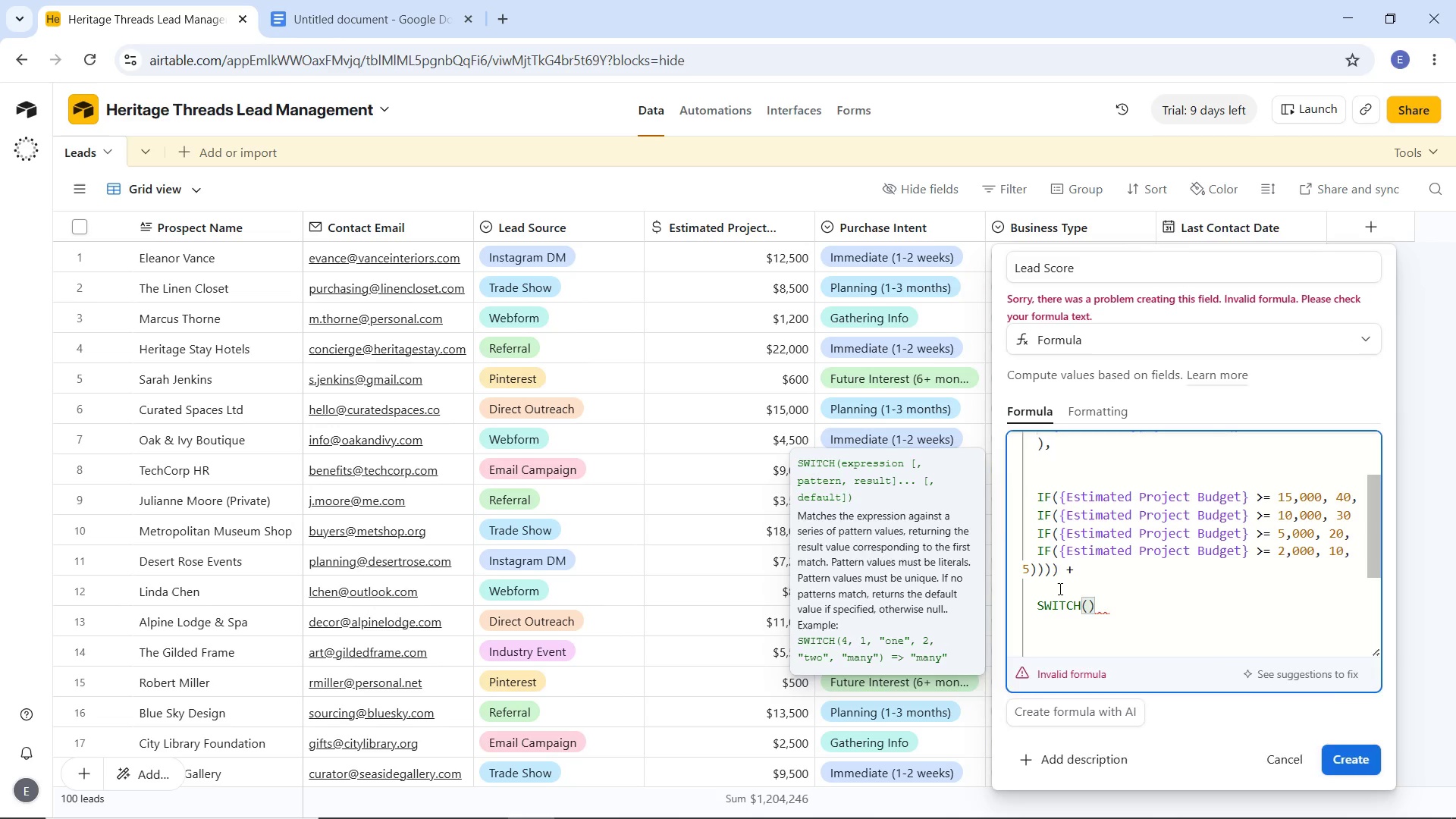 
type({Pur)
 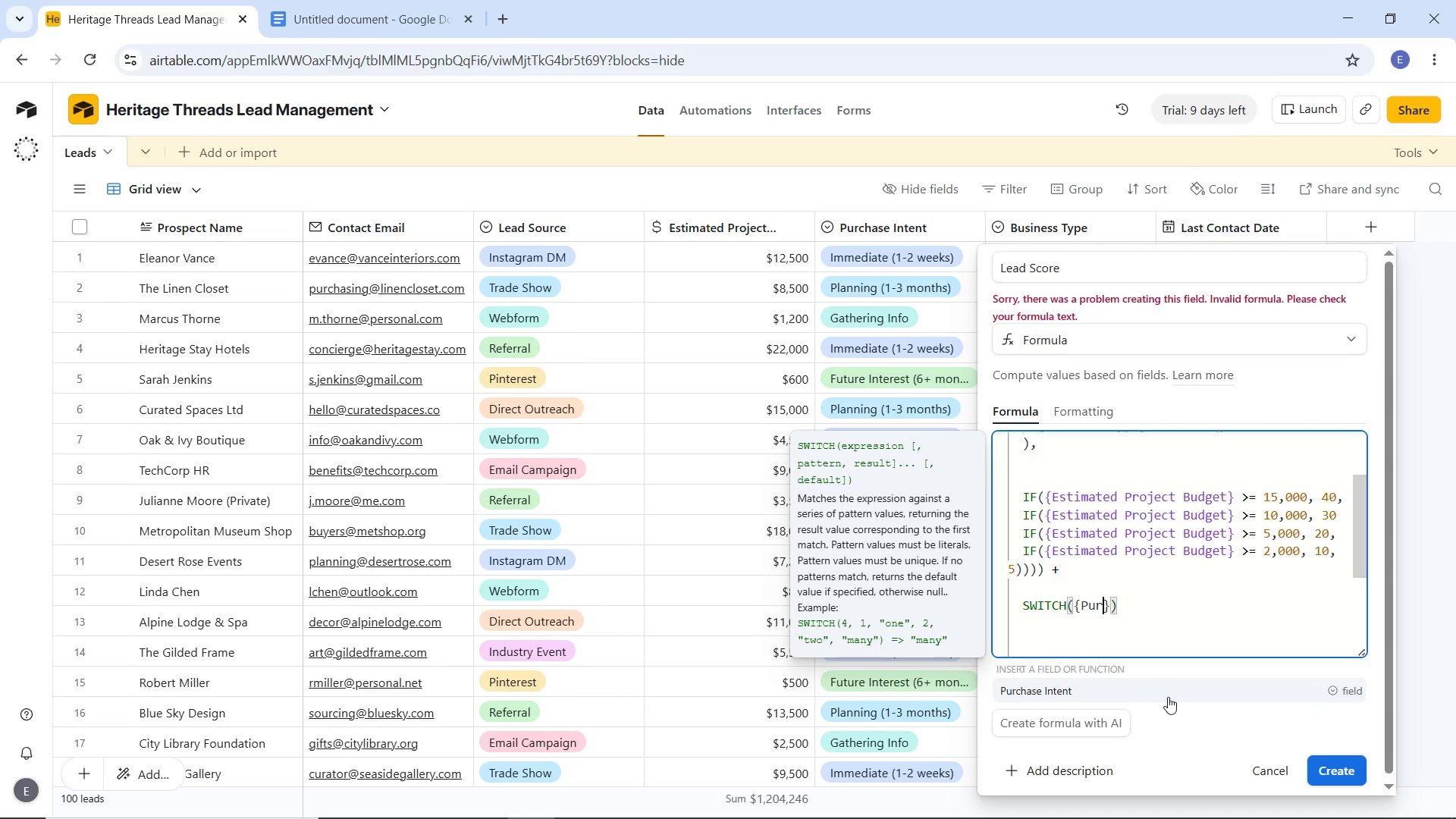 
left_click([1168, 697])
 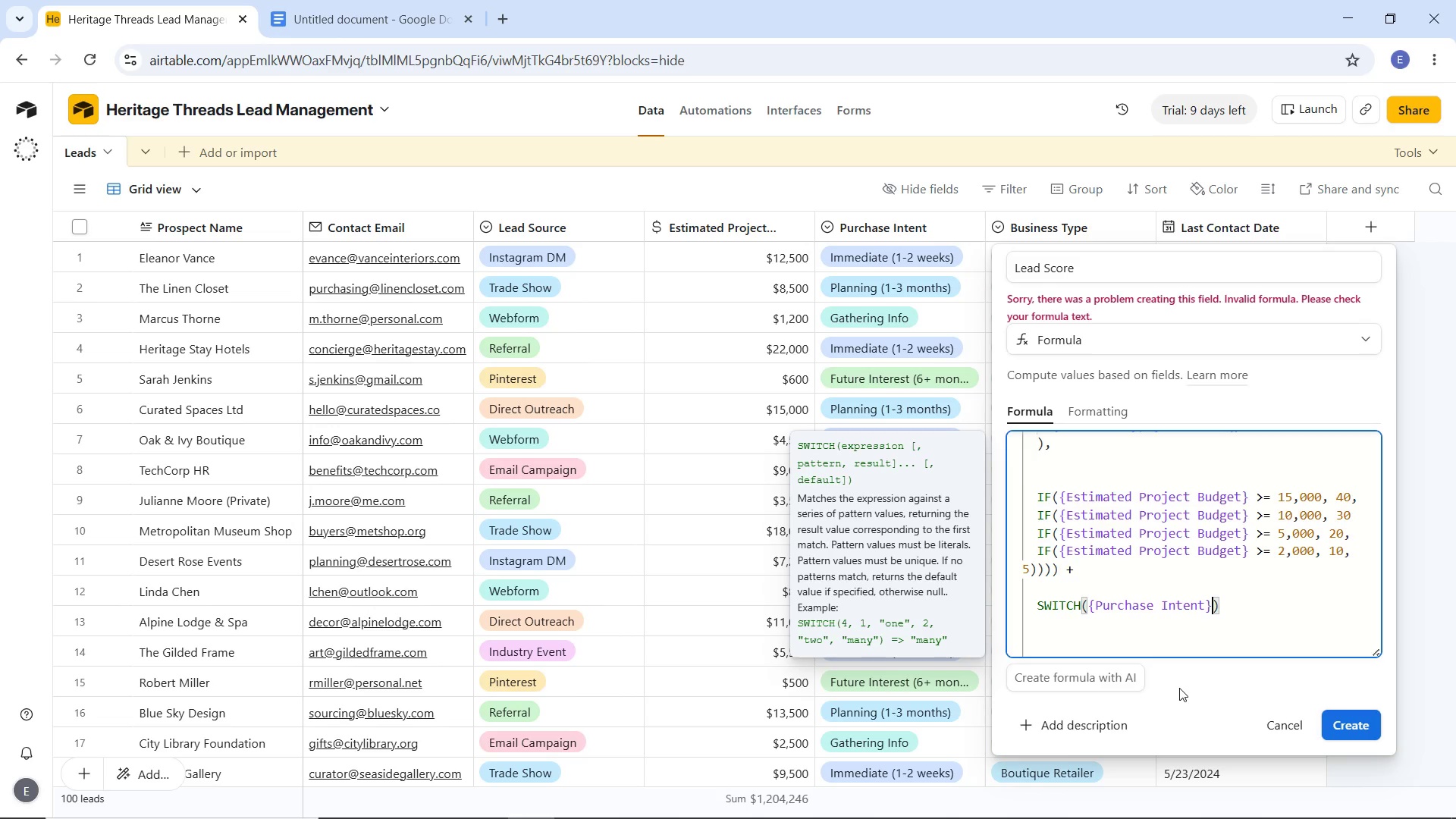 
key(Comma)
 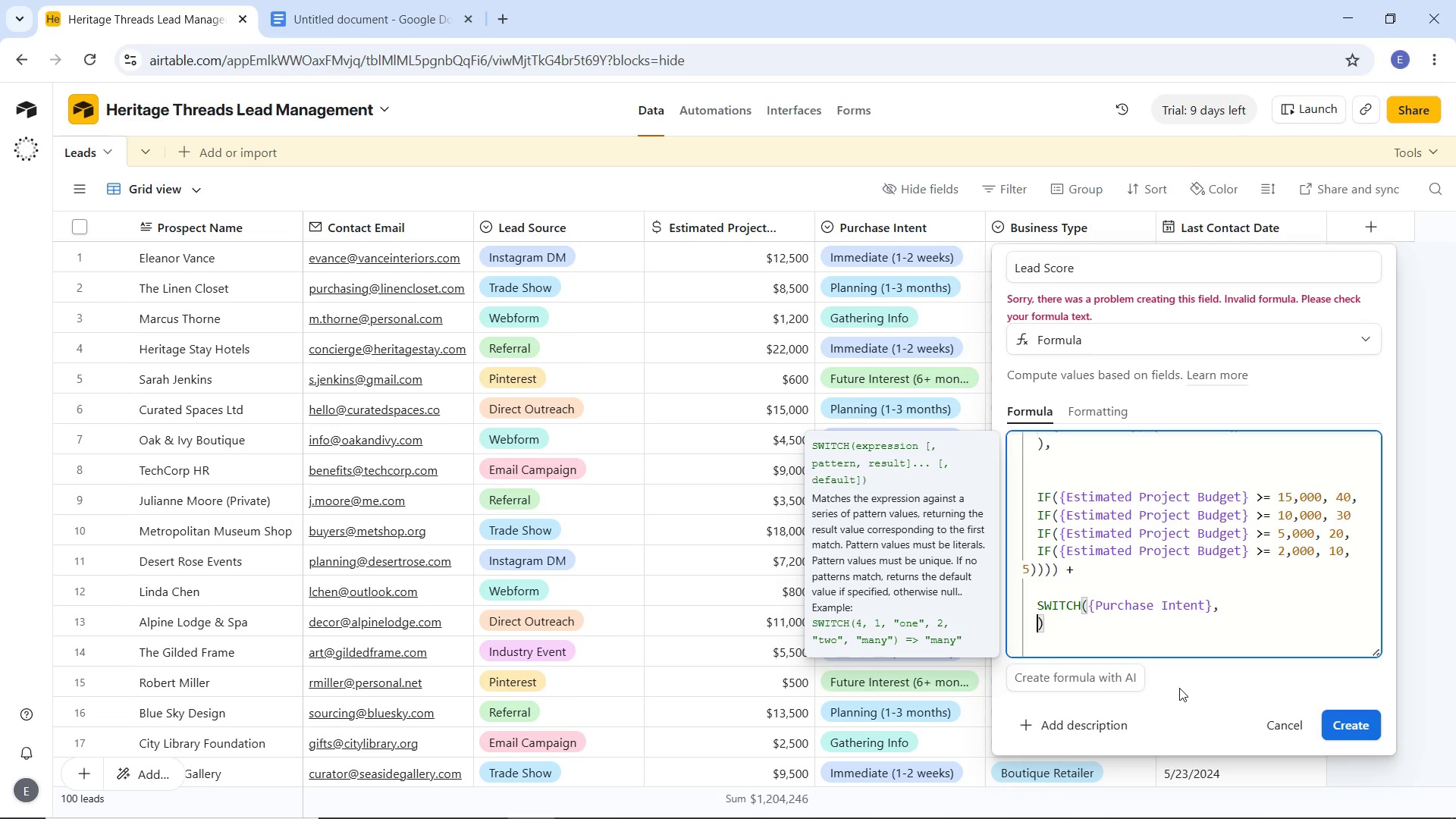 
key(Enter)
 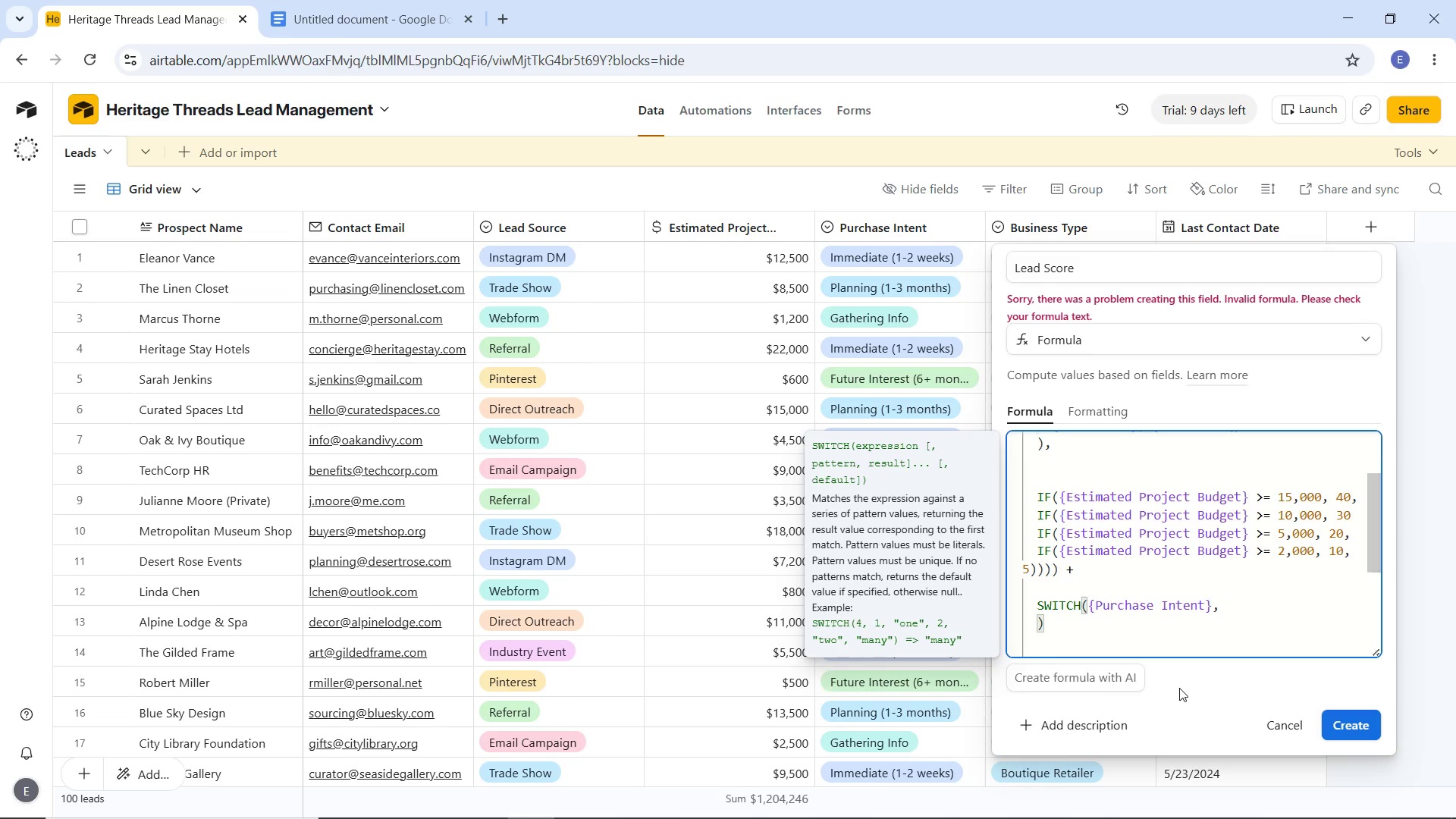 
key(Enter)
 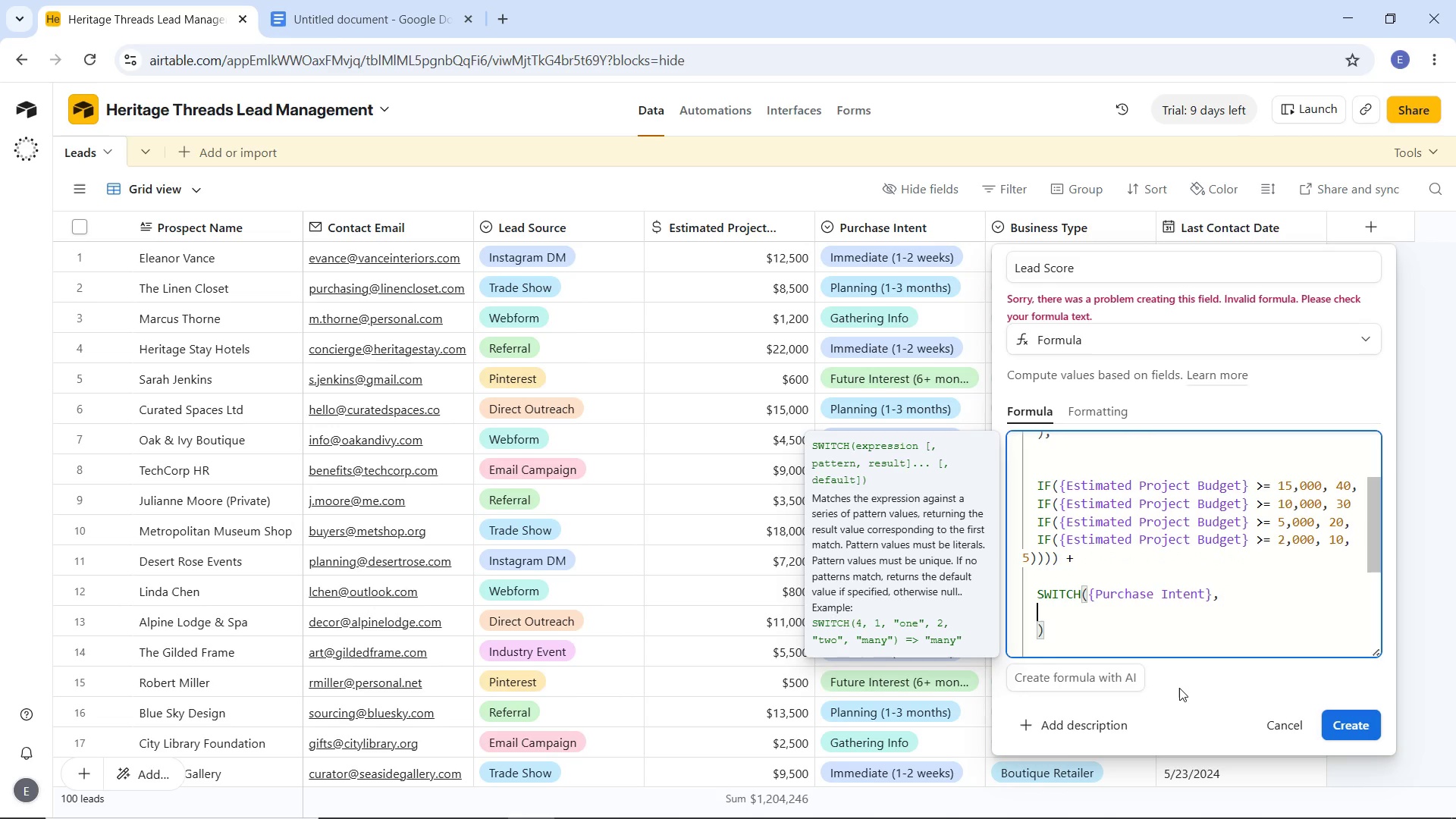 
key(ArrowUp)
 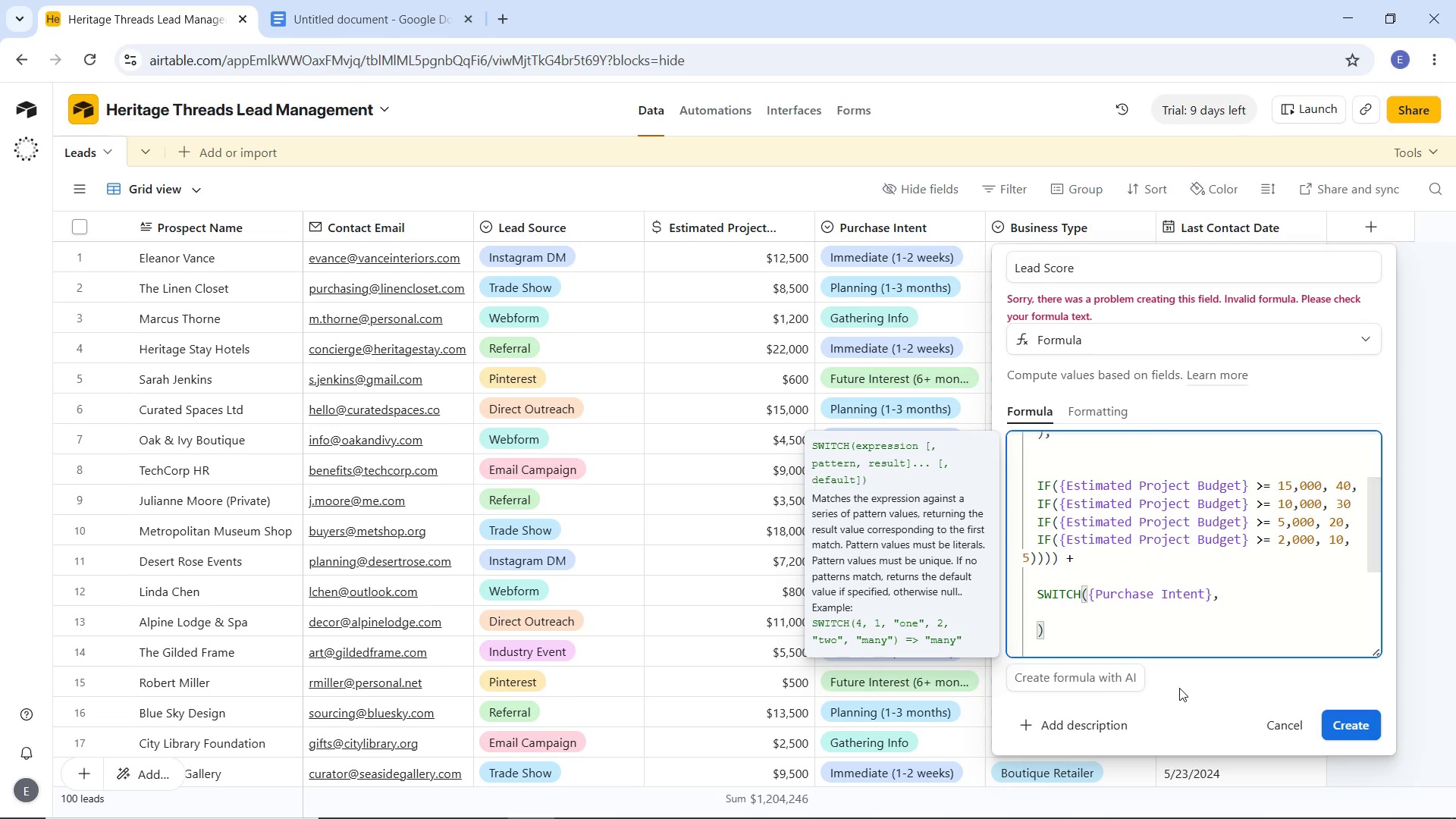 
hold_key(key=ShiftLeft, duration=1.5)
 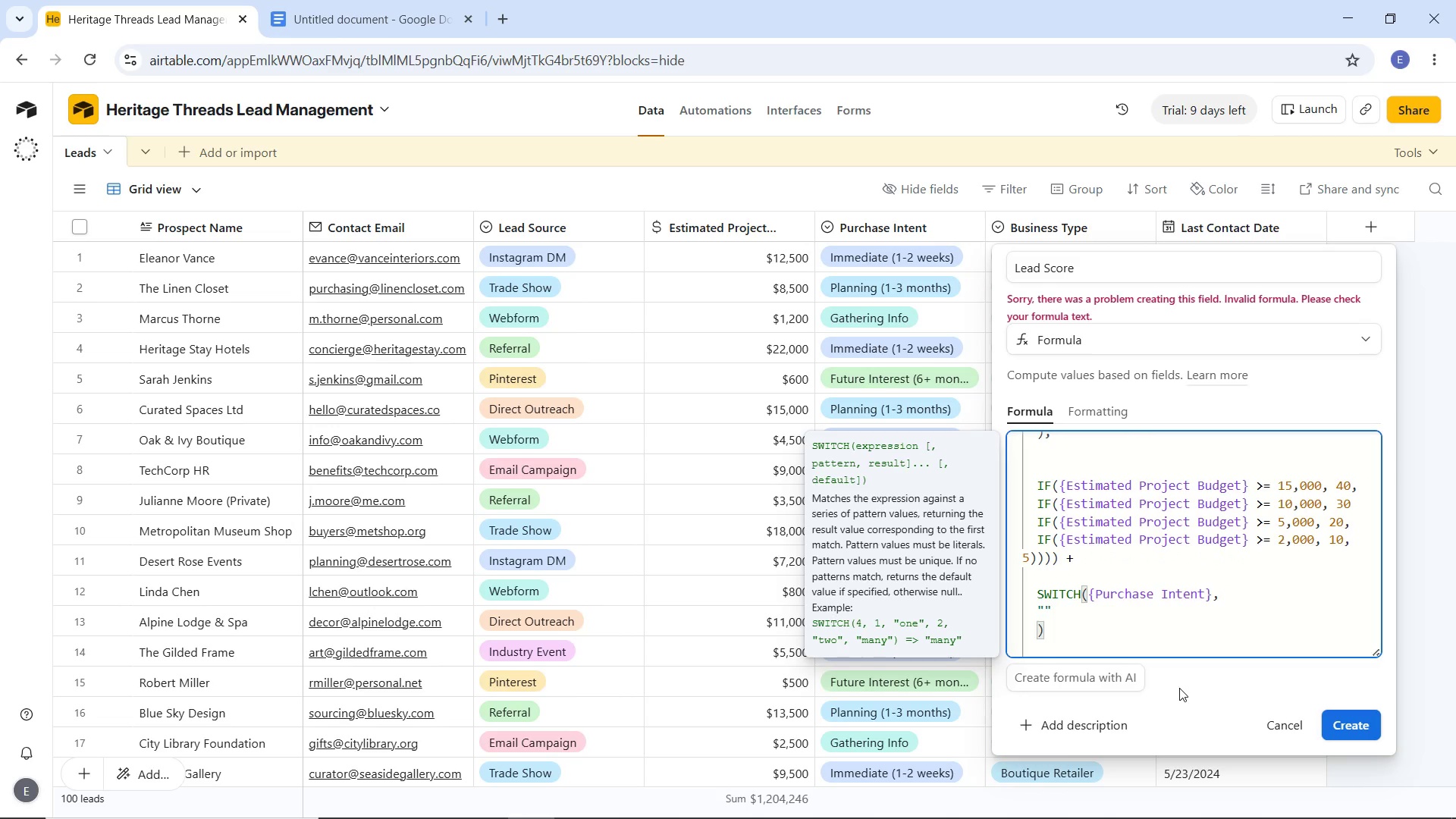 
key(Shift+Quote)
 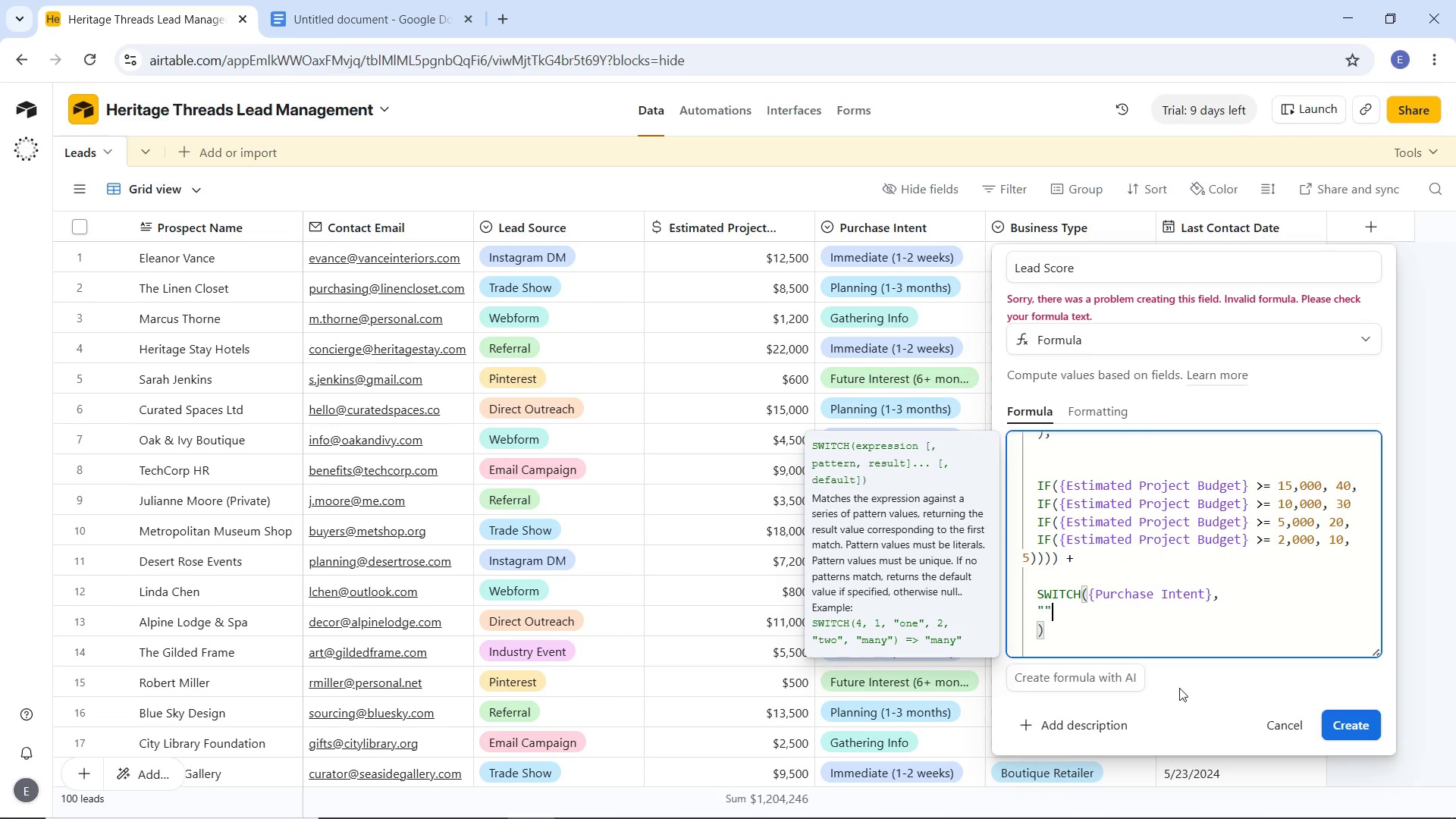 
key(Shift+Quote)
 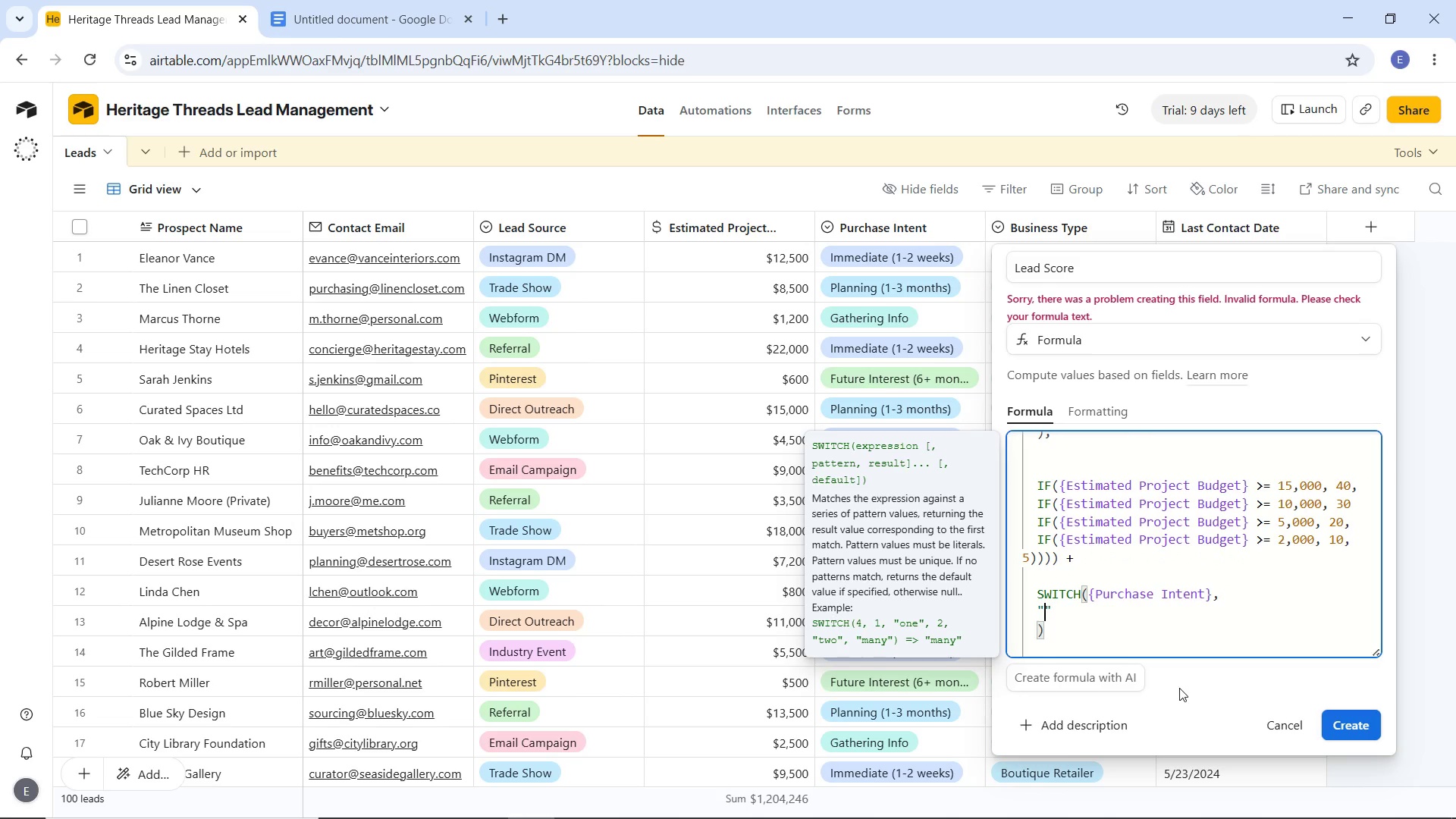 
key(ArrowLeft)
 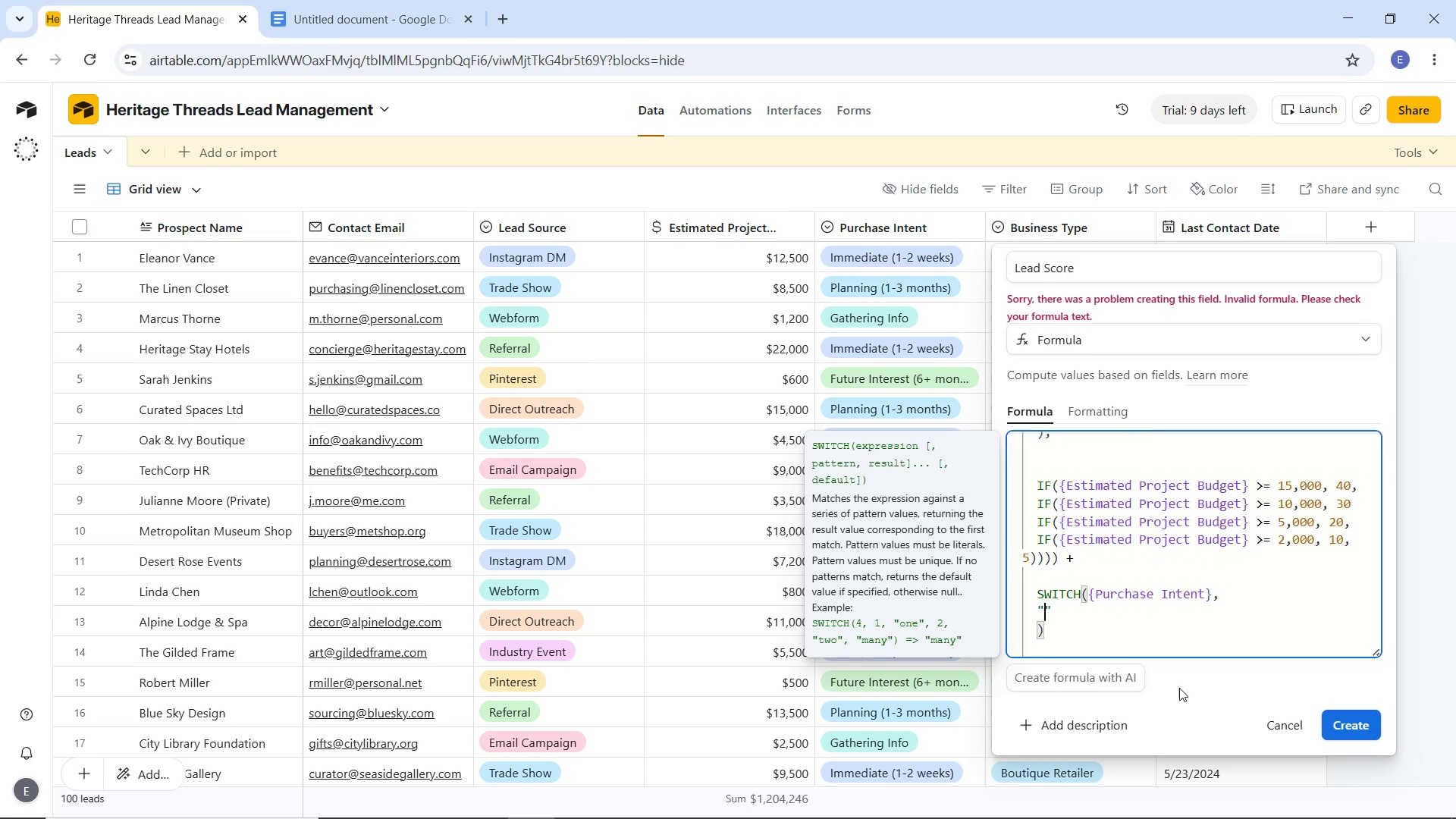 
type(Immediate (1-2 weeks)
 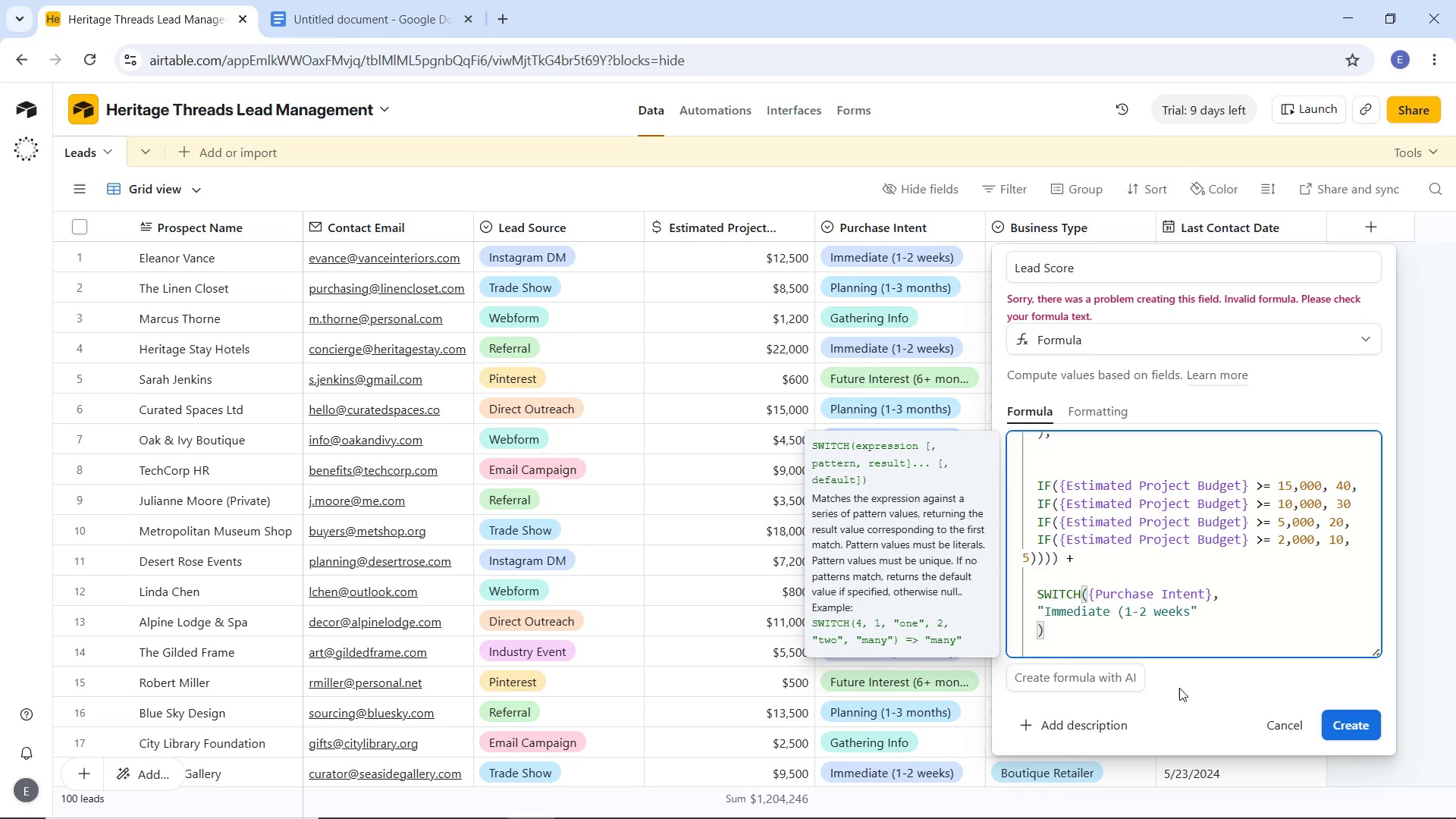 
key(Shift+0)
 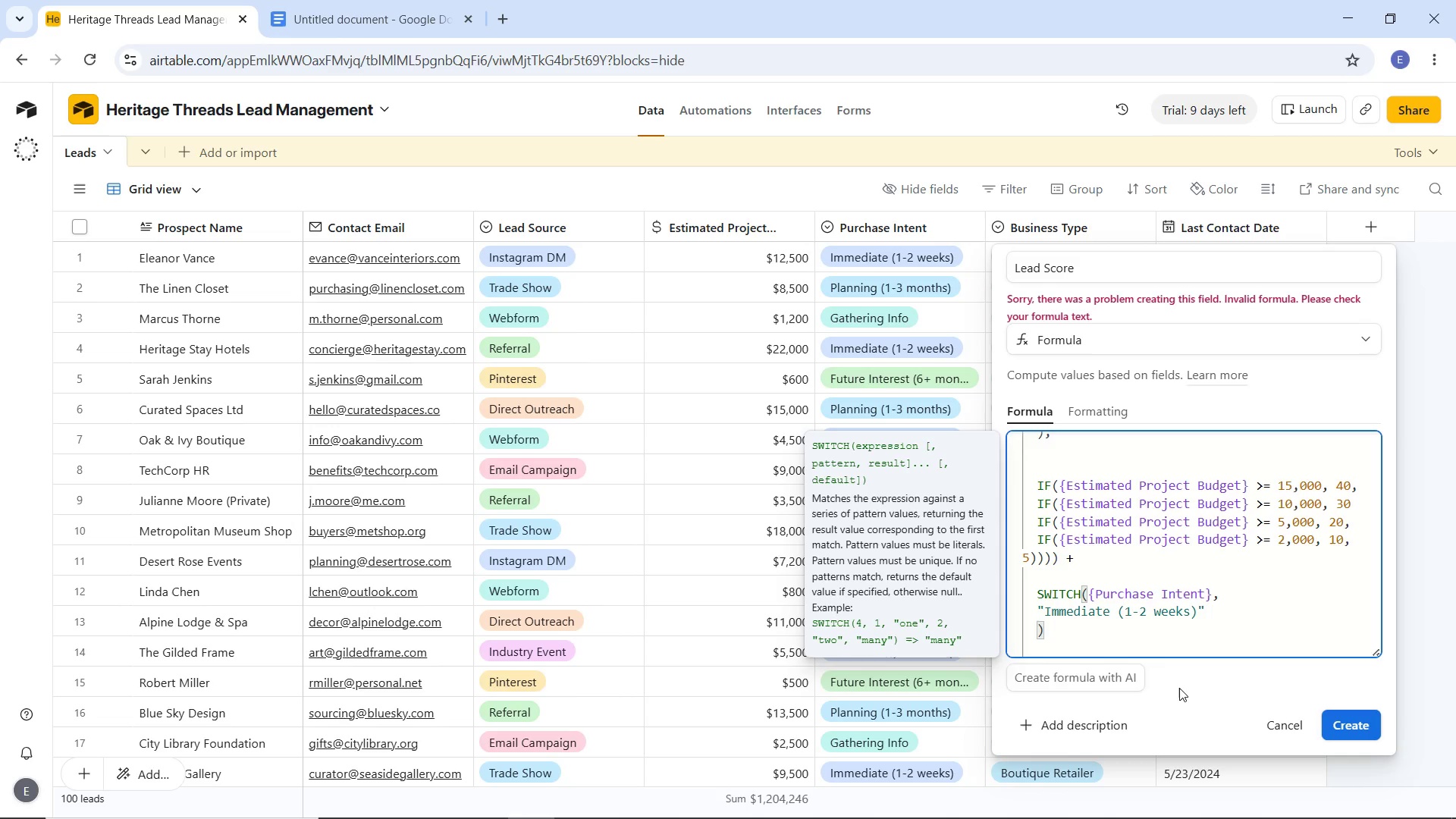 
key(ArrowRight)
 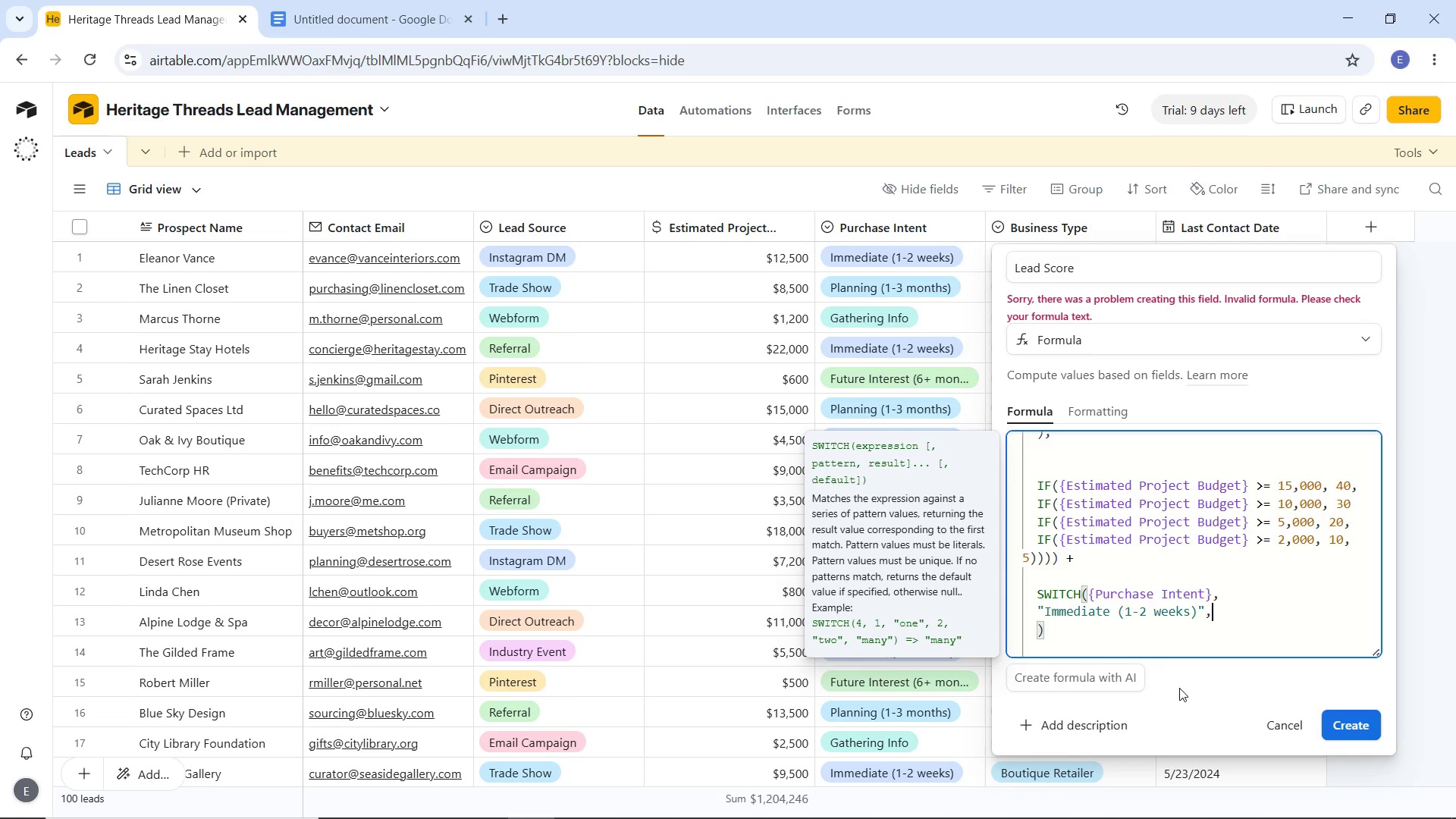 
type(, 30,)
 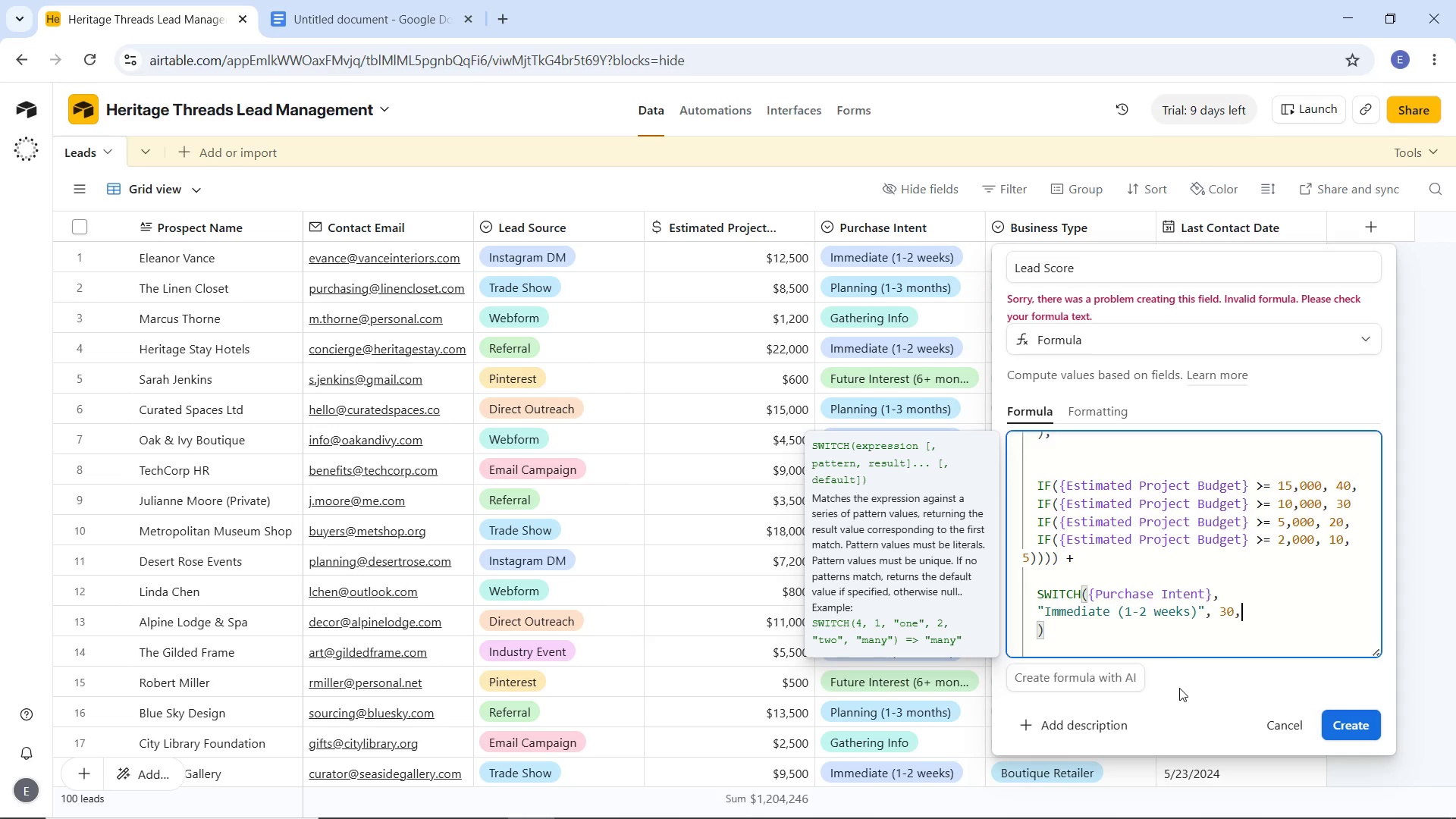 
key(Enter)
 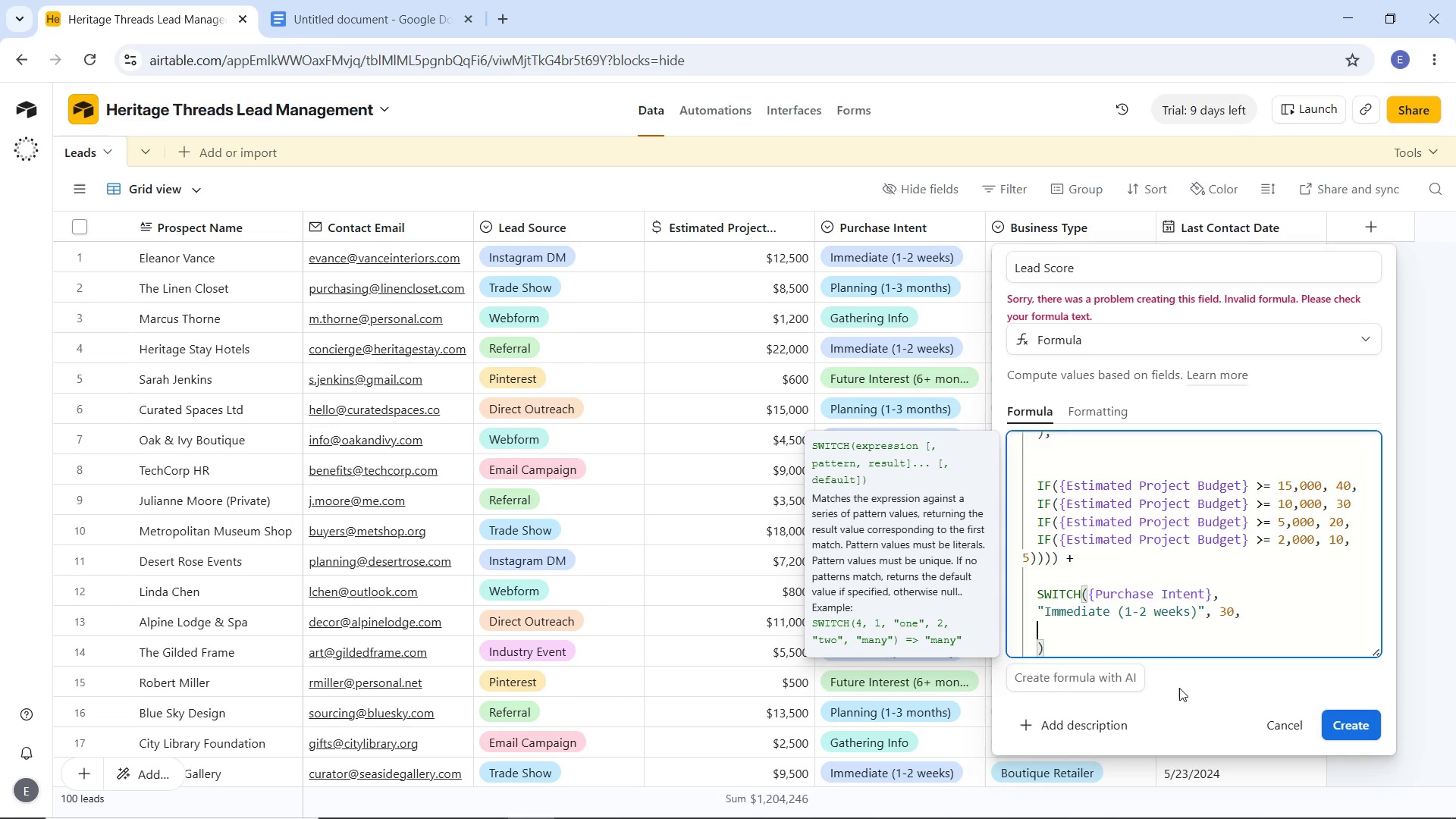 
wait(30.47)
 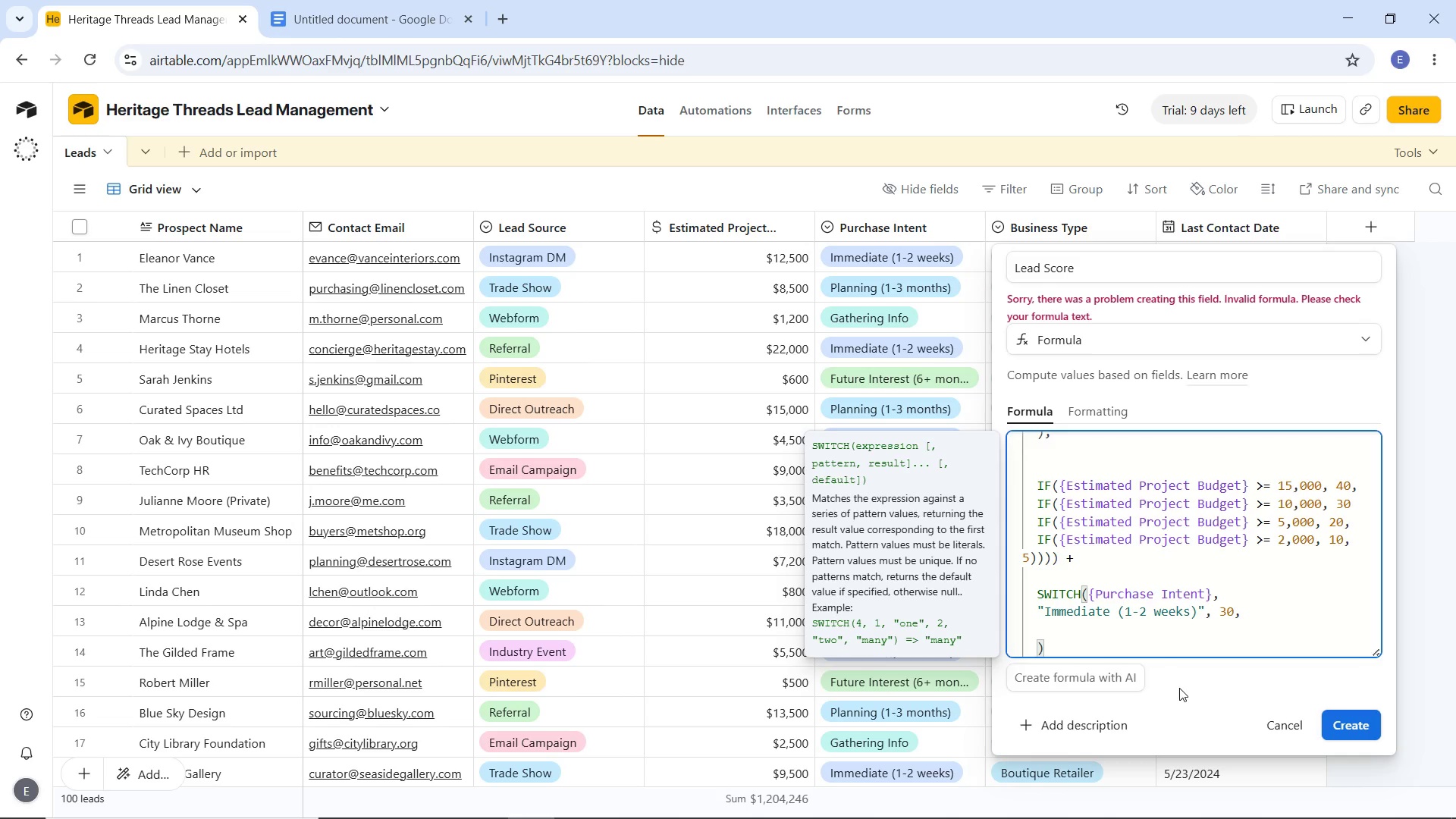 
key(Shift+Quote)
 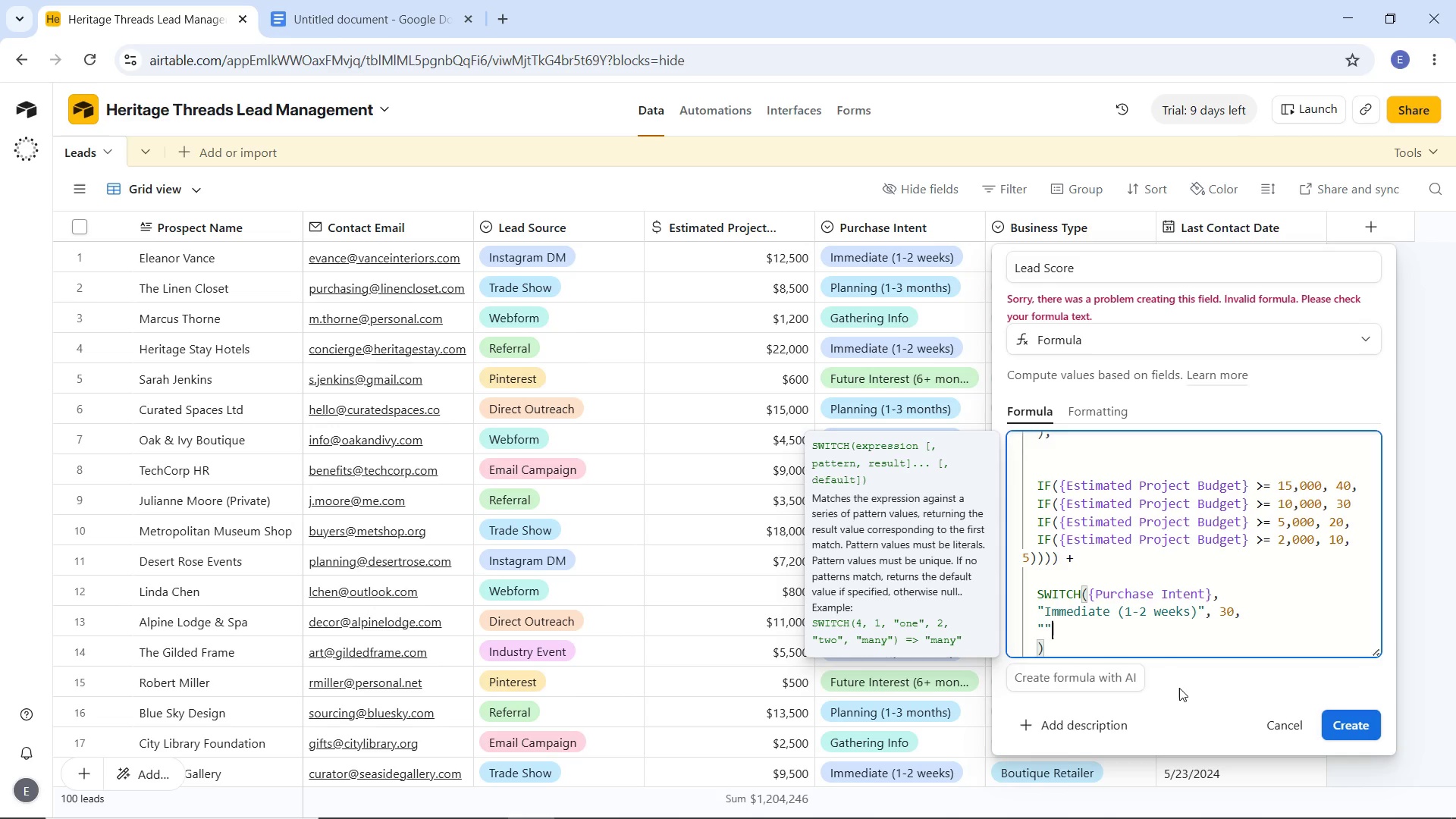 
key(Shift+Quote)
 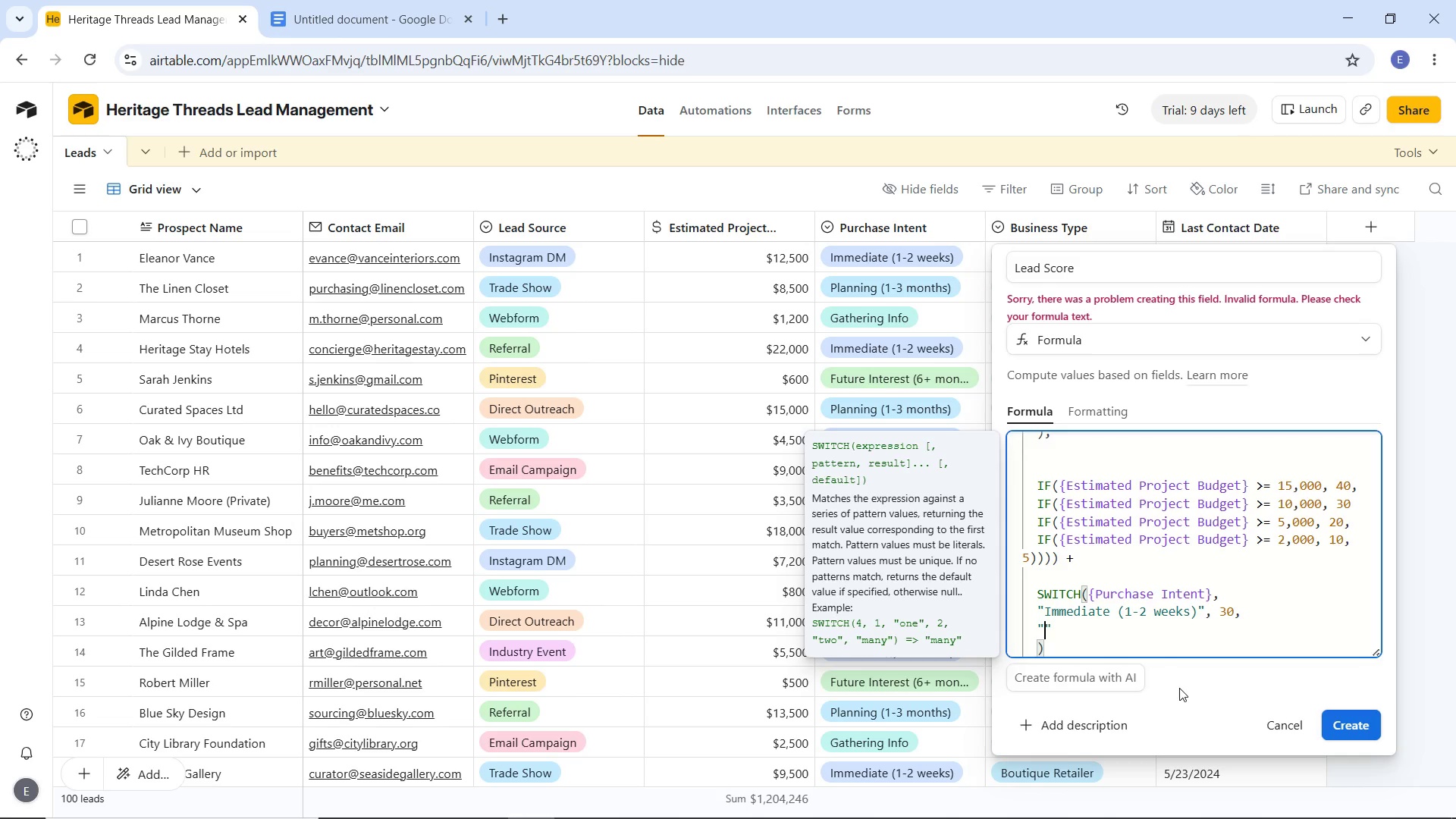 
key(ArrowLeft)
 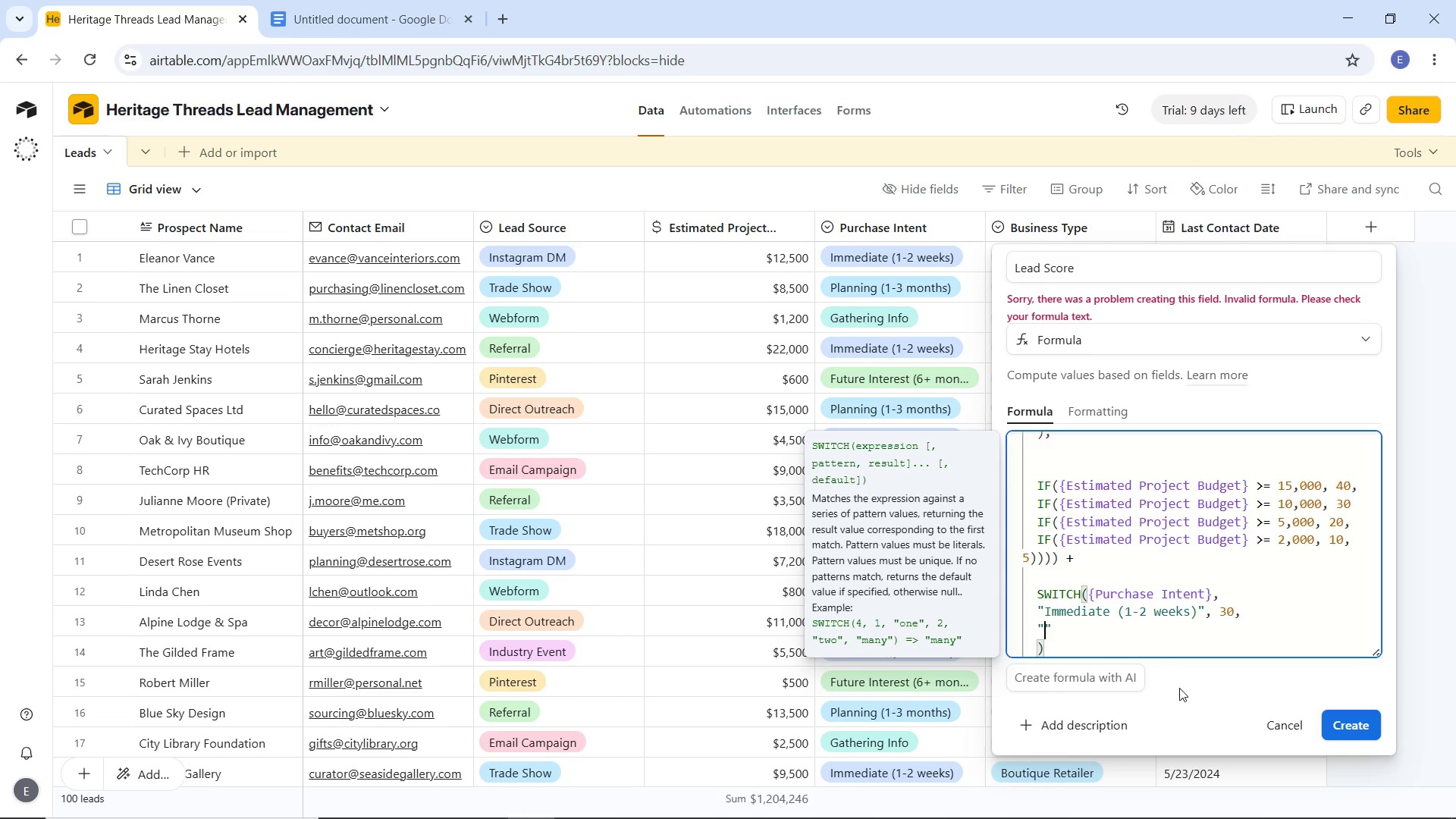 
type(Urgn)
key(Backspace)
type(ent Replacement)
 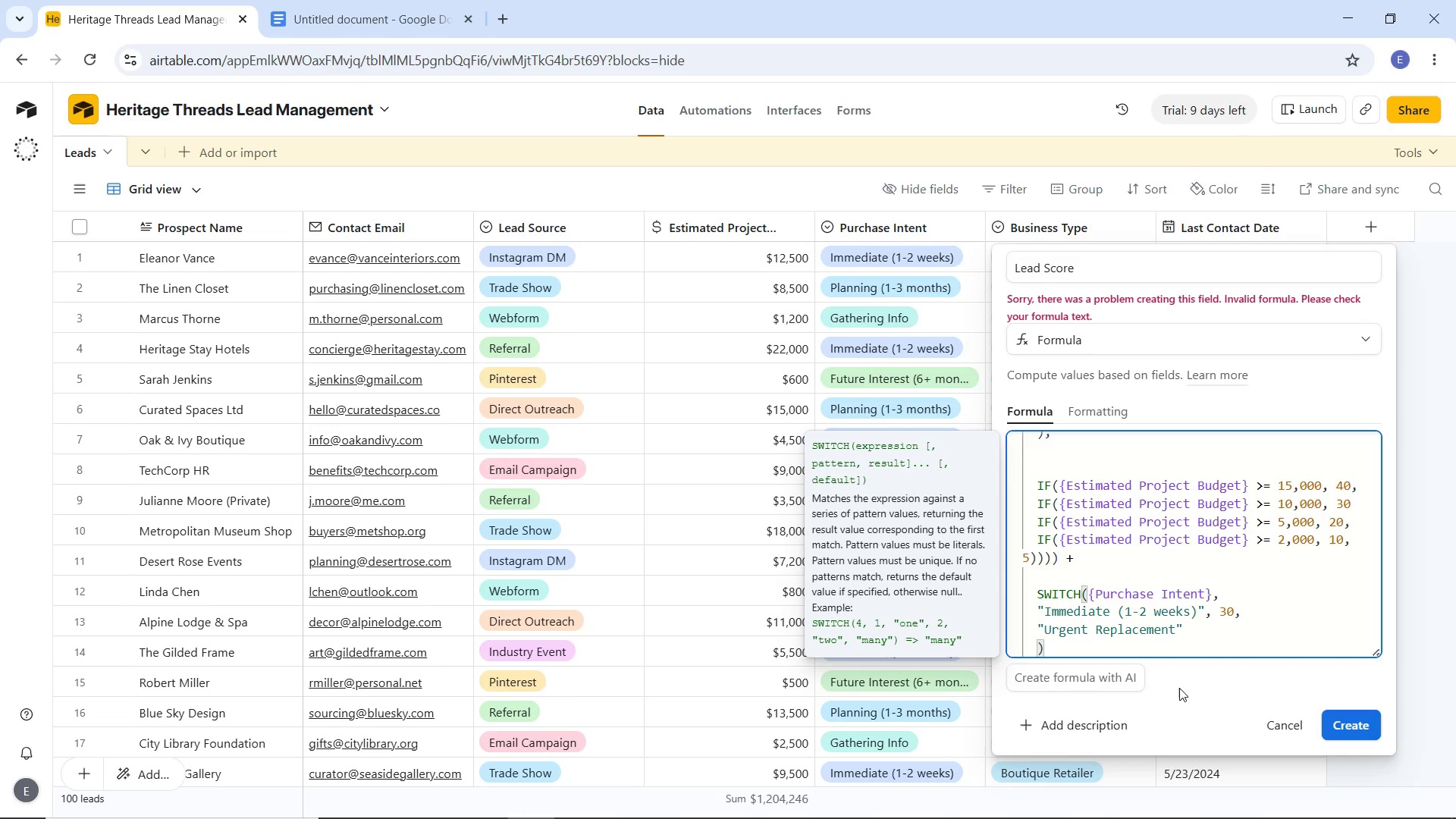 
wait(8.19)
 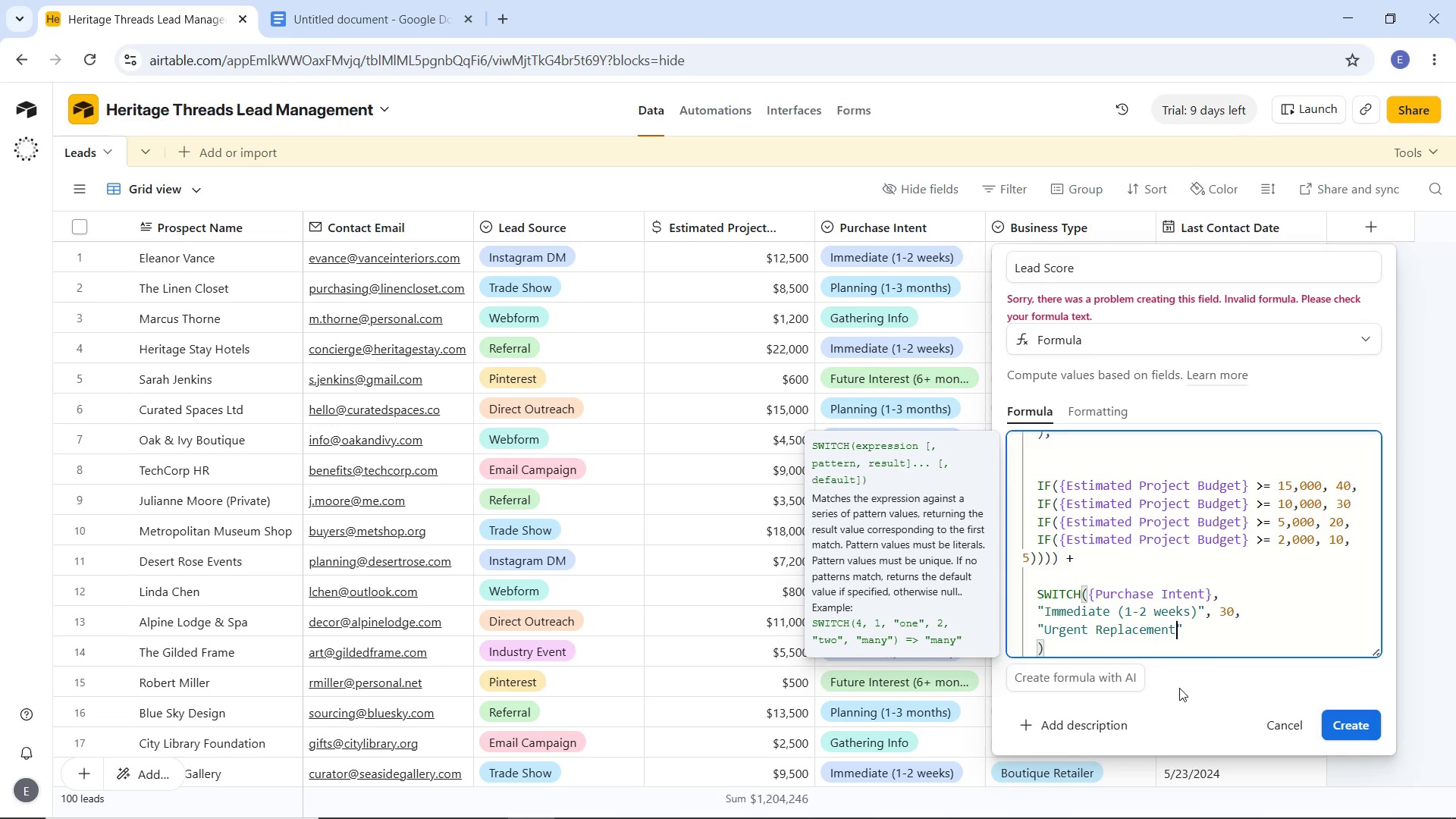 
key(ArrowRight)
 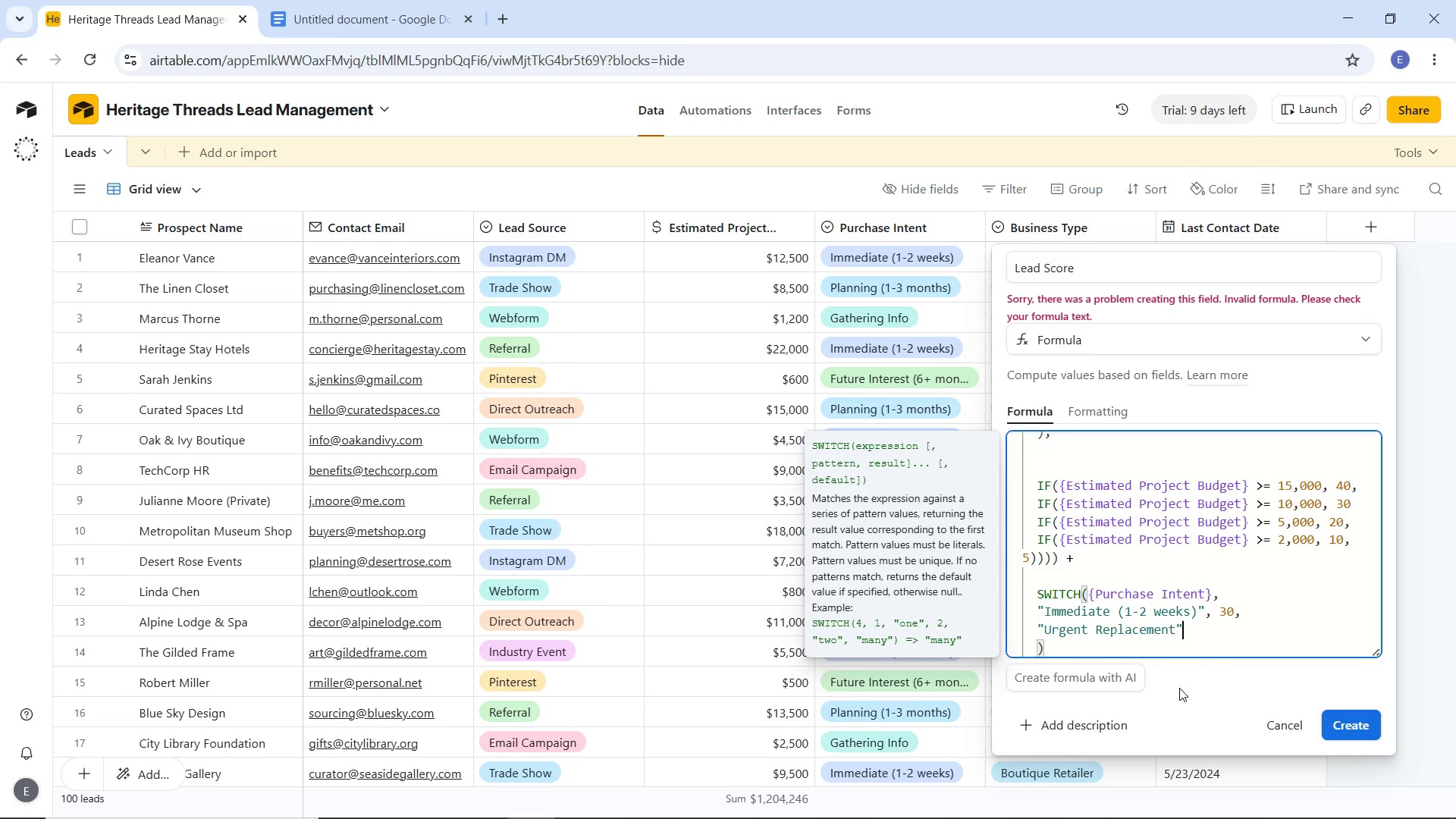 
type(, 30,)
 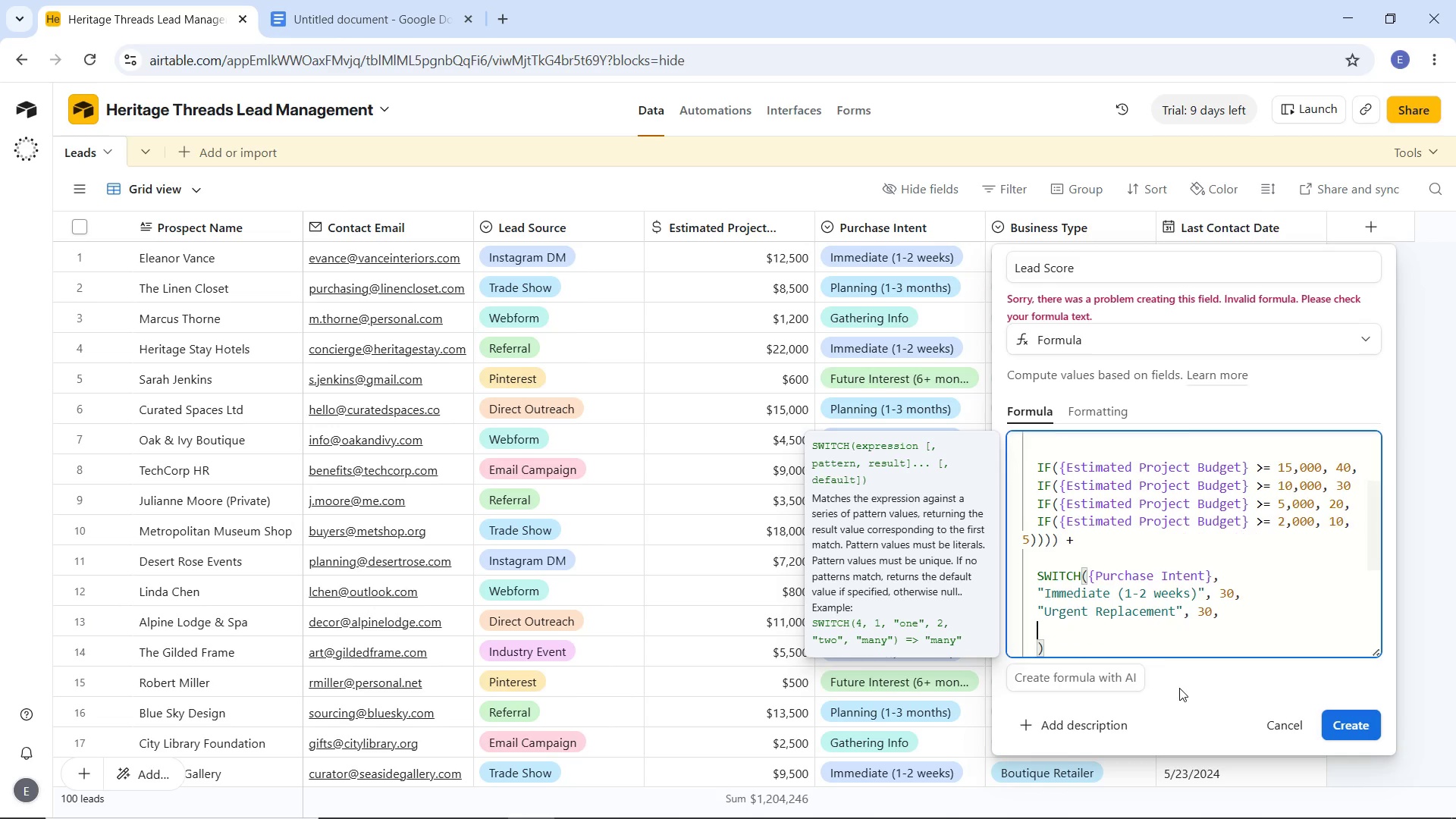 
key(Enter)
 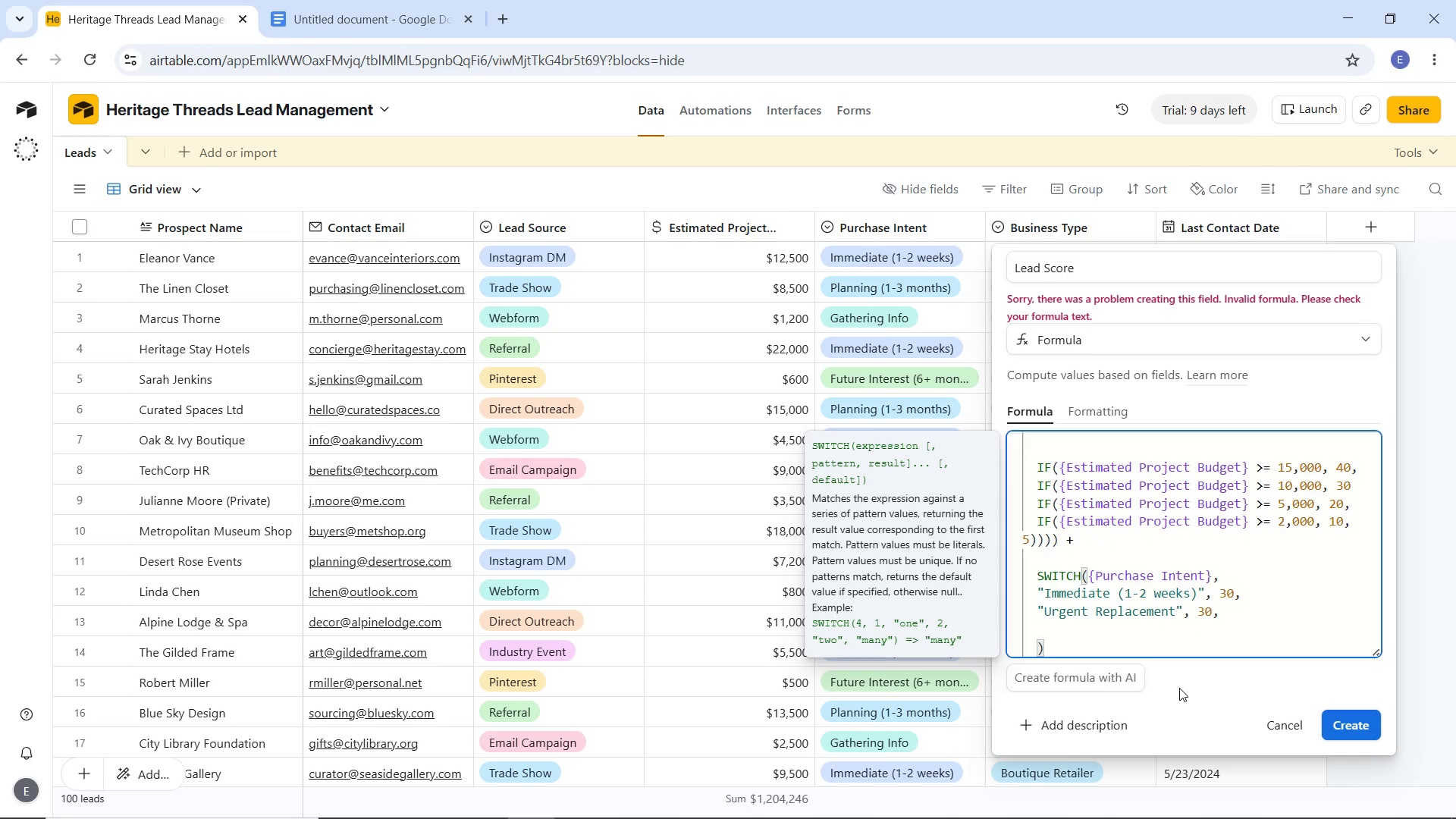 
wait(5.8)
 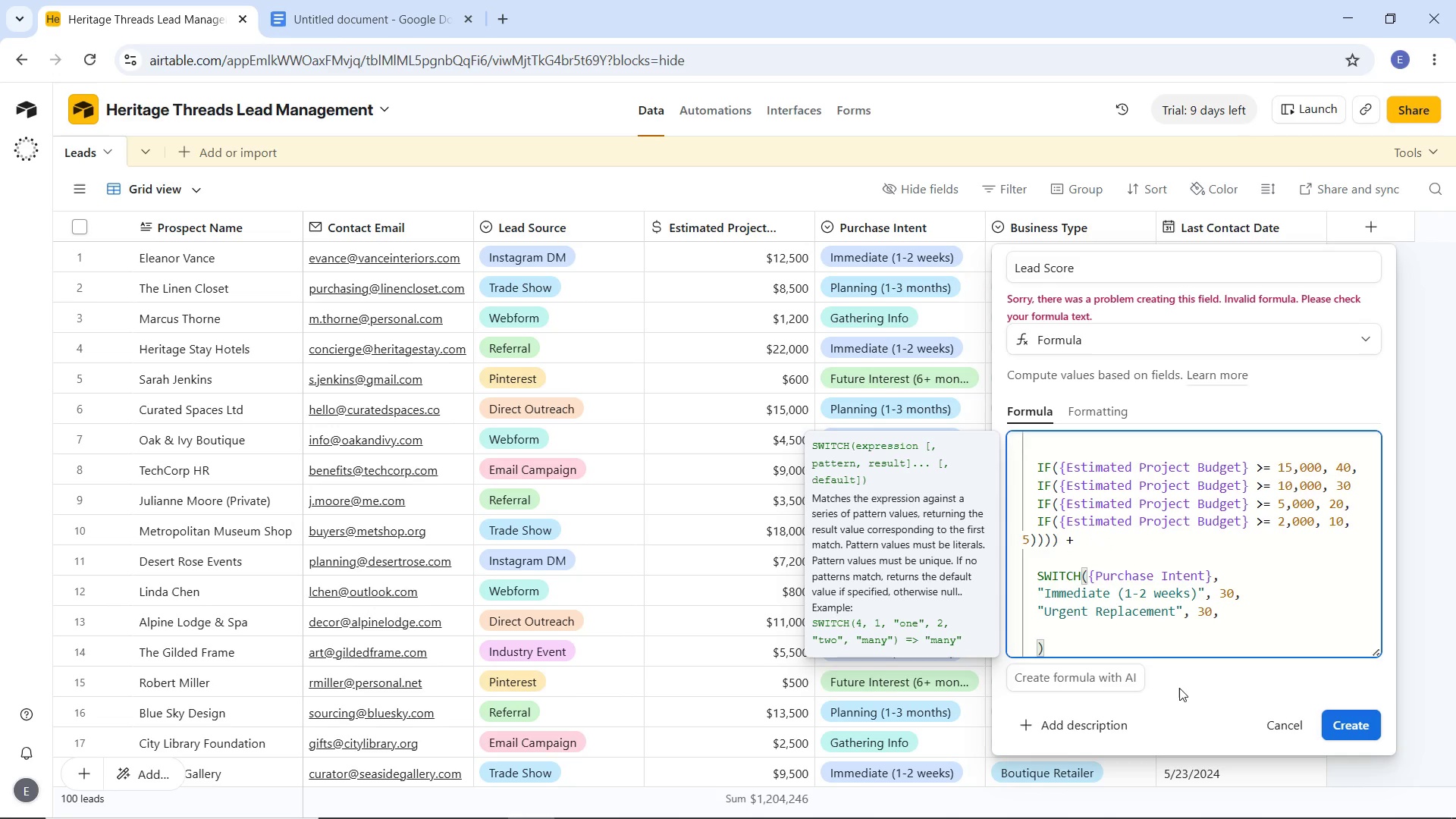 
key(Shift+Quote)
 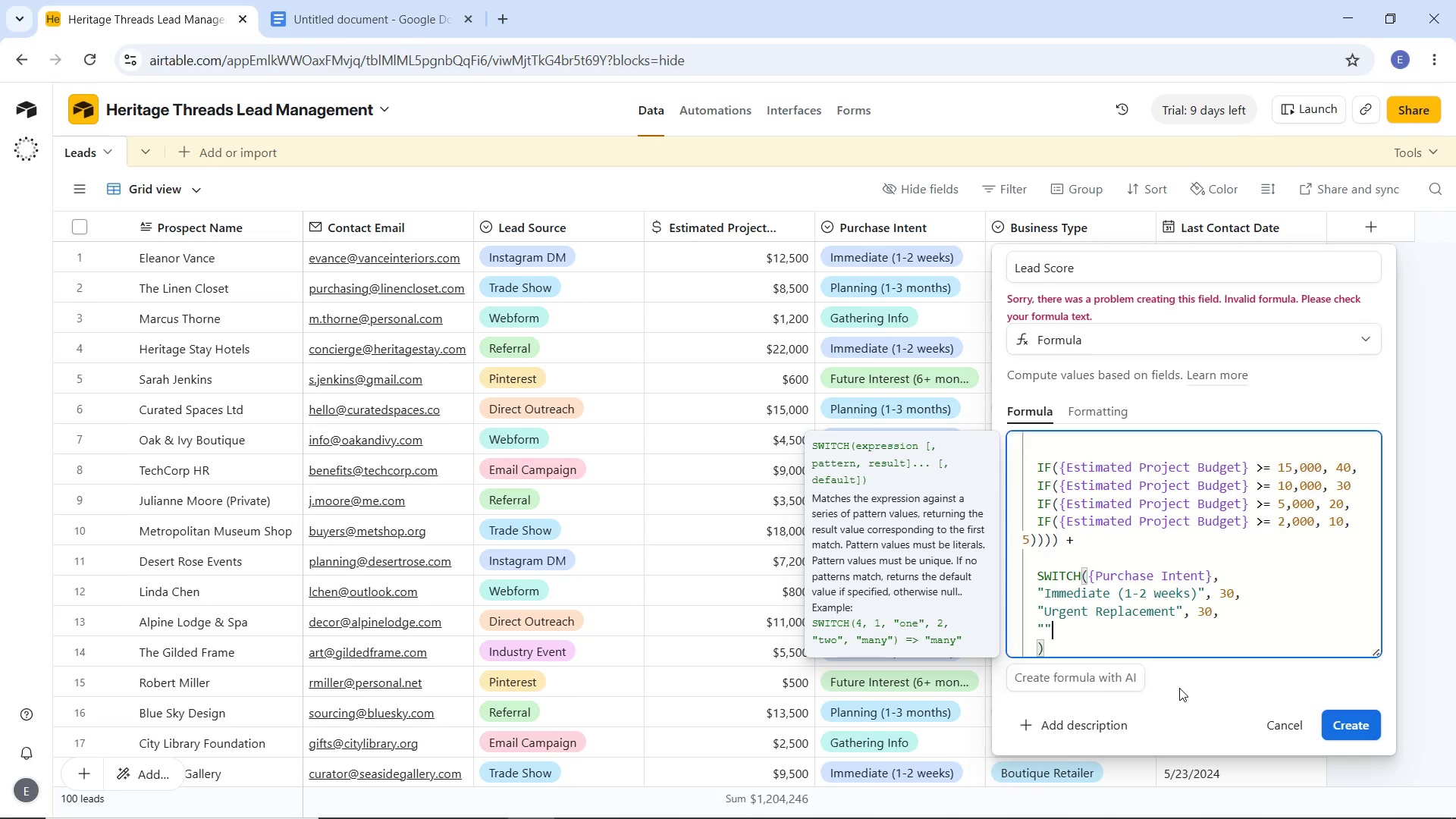 
key(Shift+Quote)
 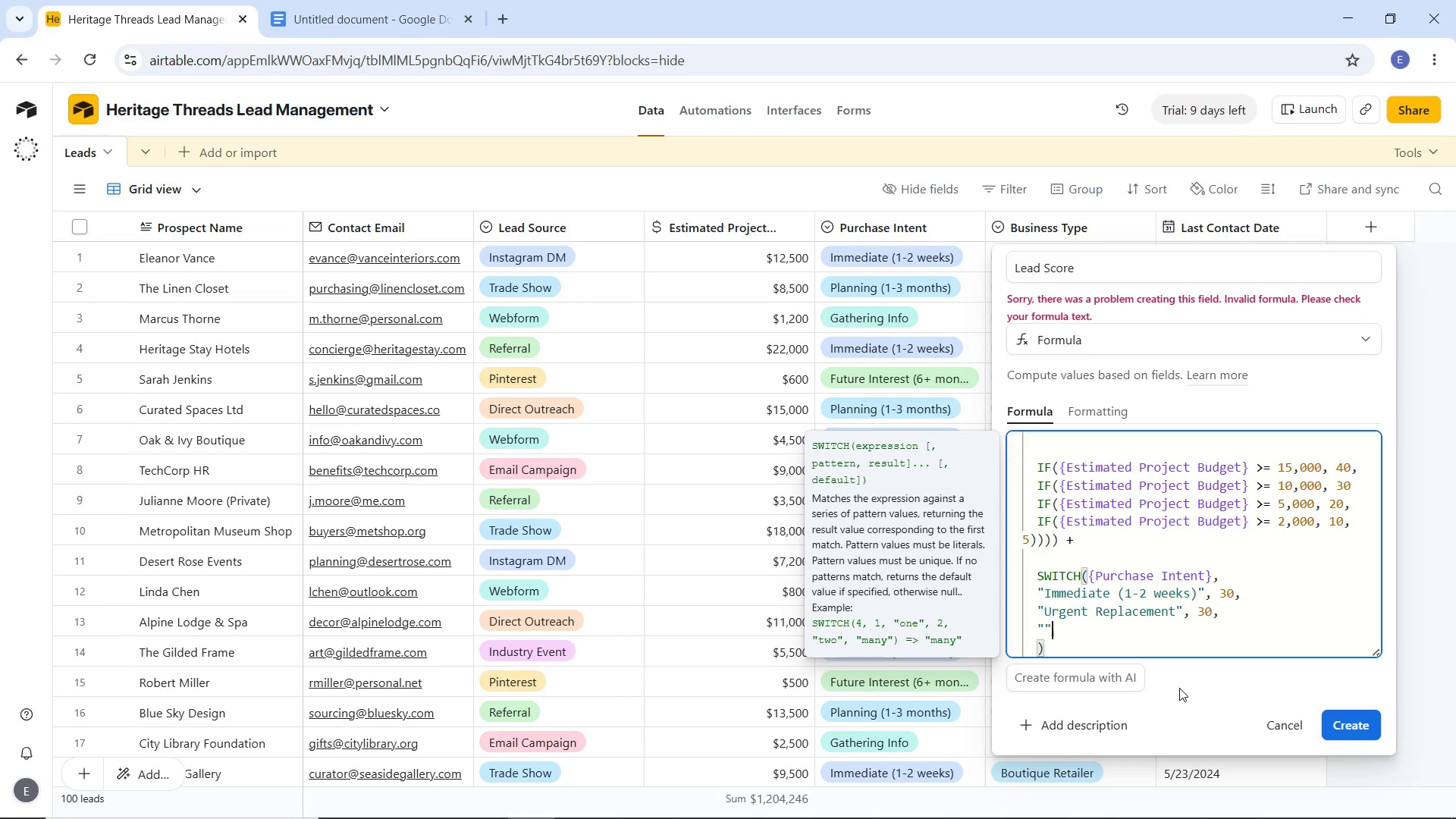 
key(ArrowLeft)
 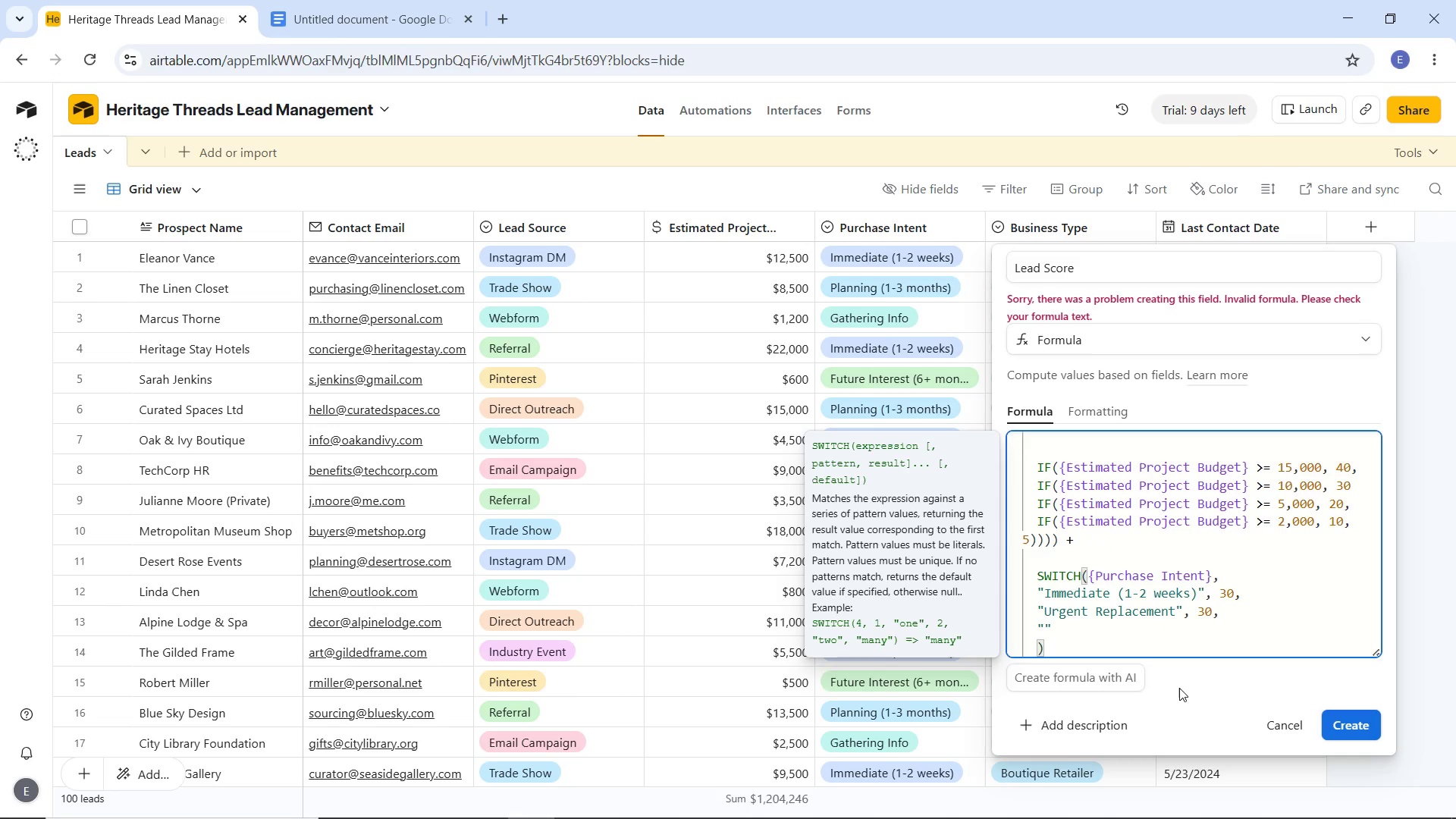 
type(Planning (1-3 monthd)
key(Backspace)
type(s))
 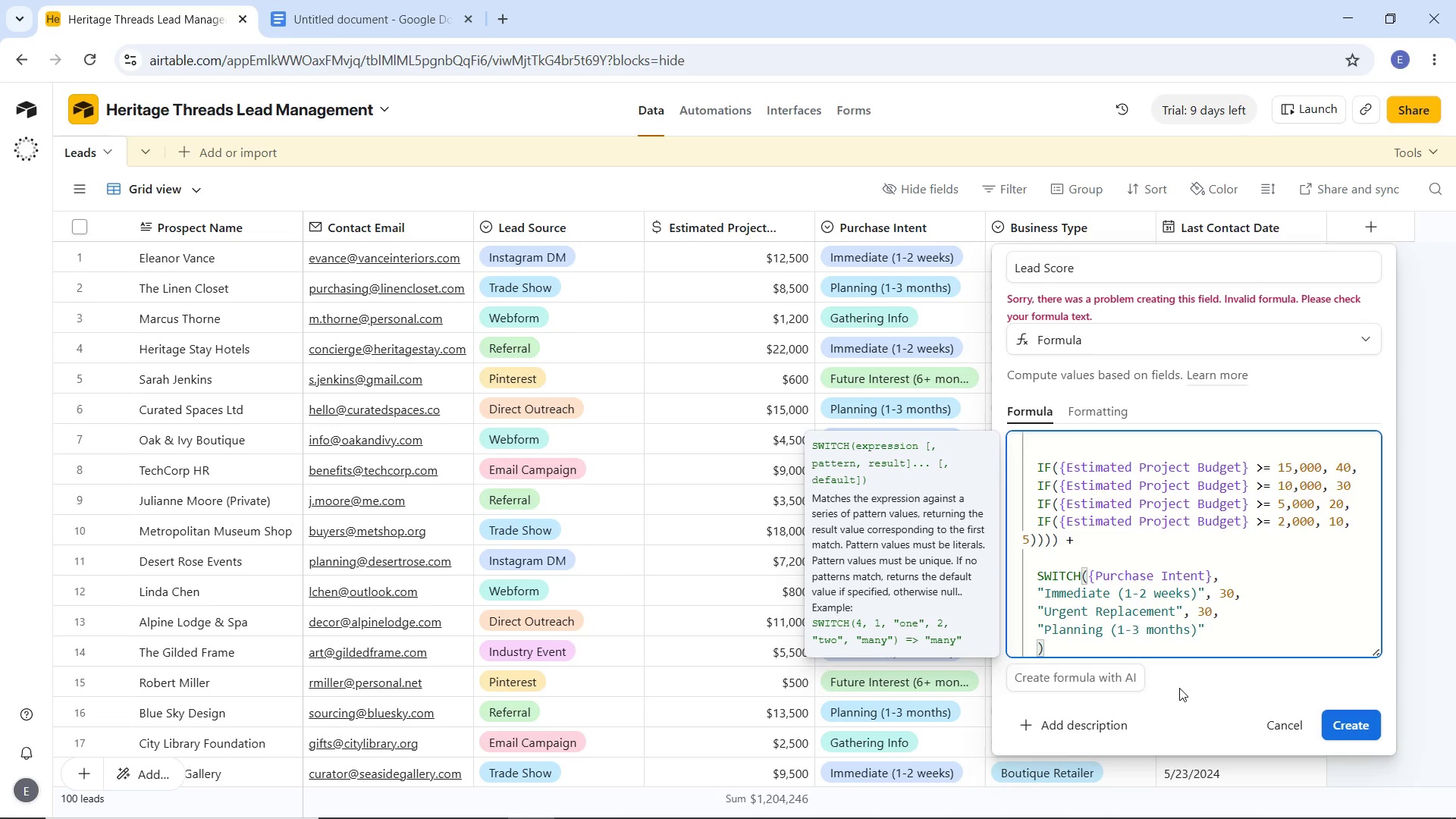 
key(ArrowRight)
 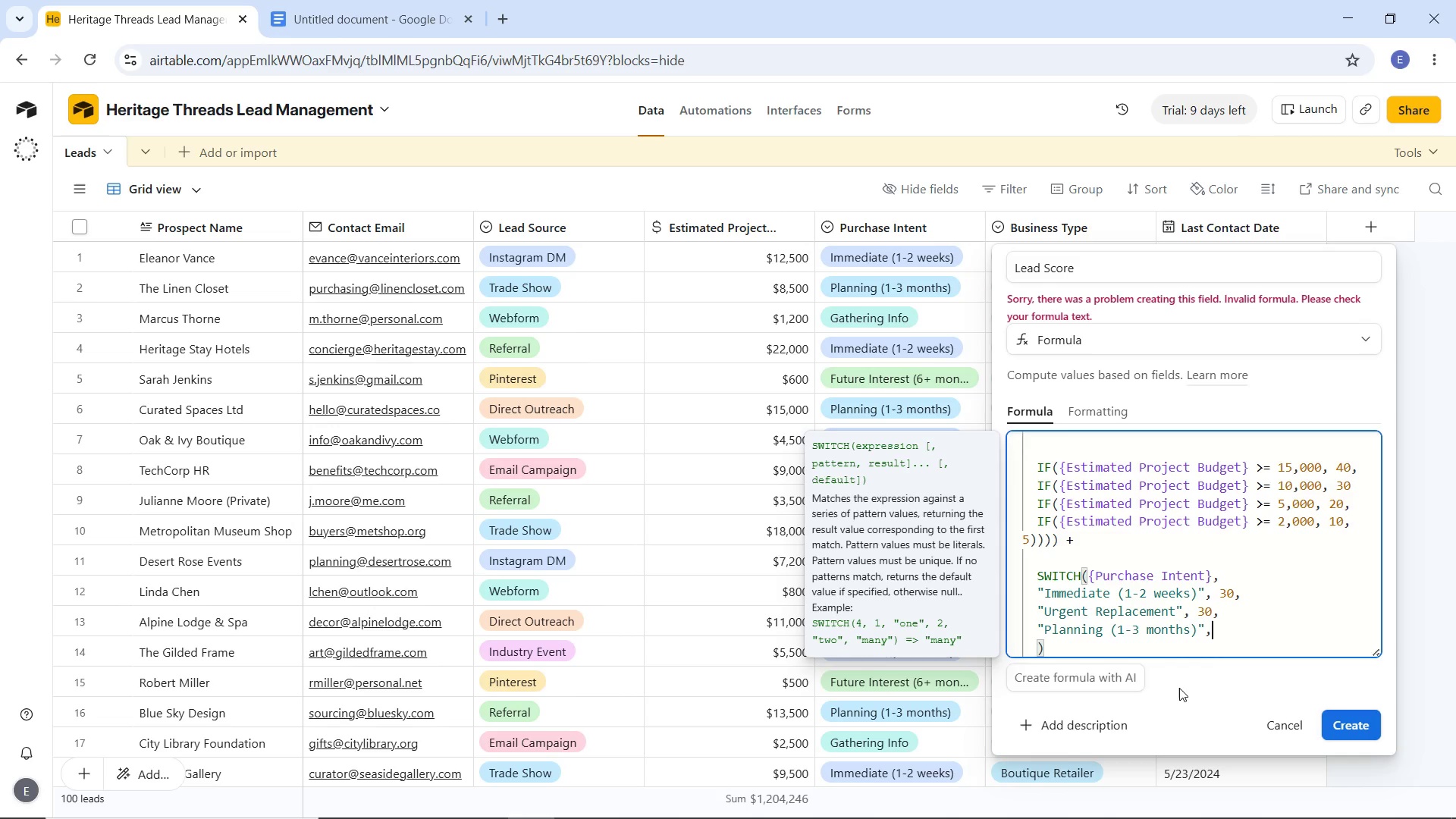 
type(, 20,)
 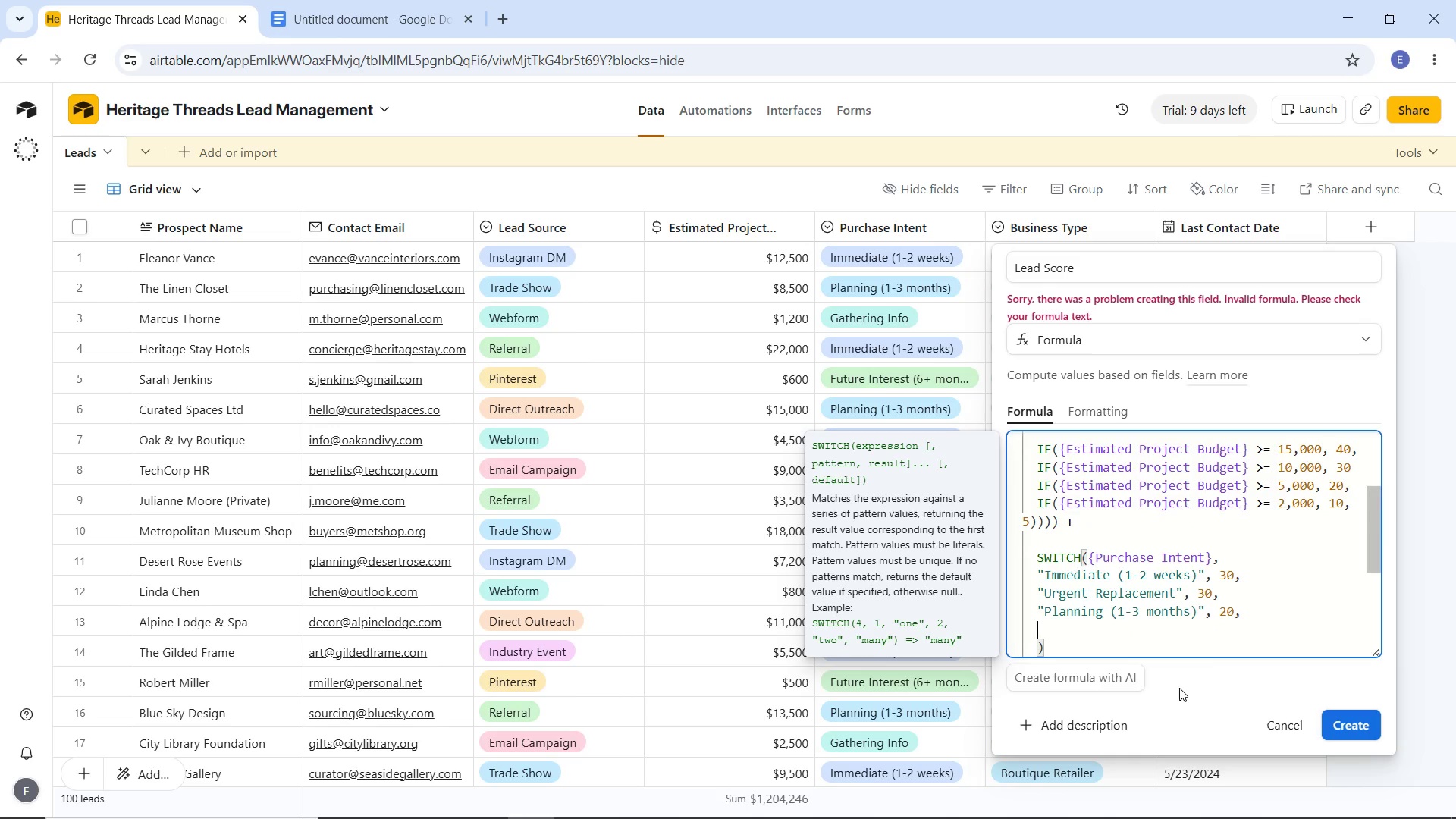 
key(Enter)
 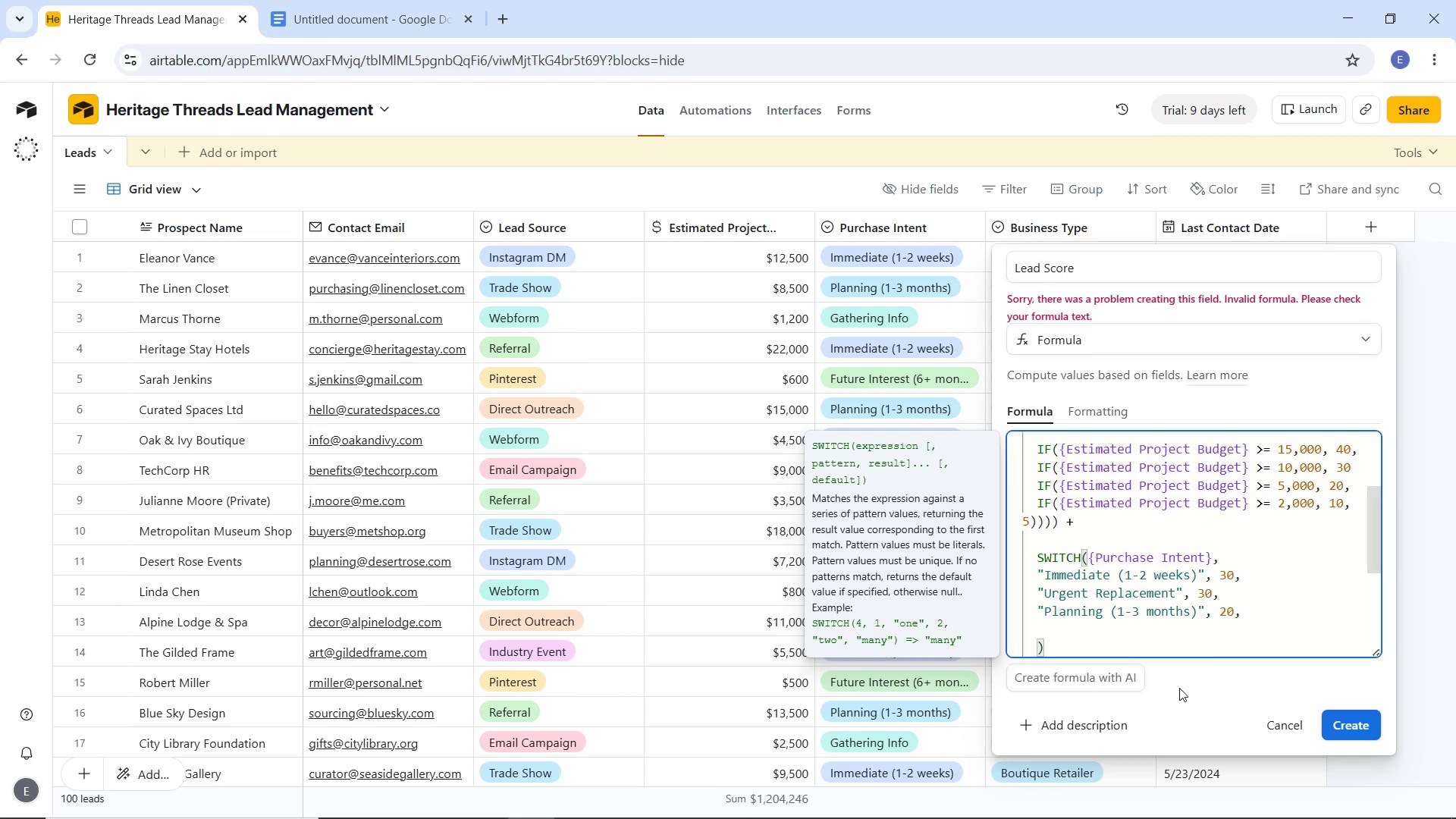 
key(Shift+Semicolon)
 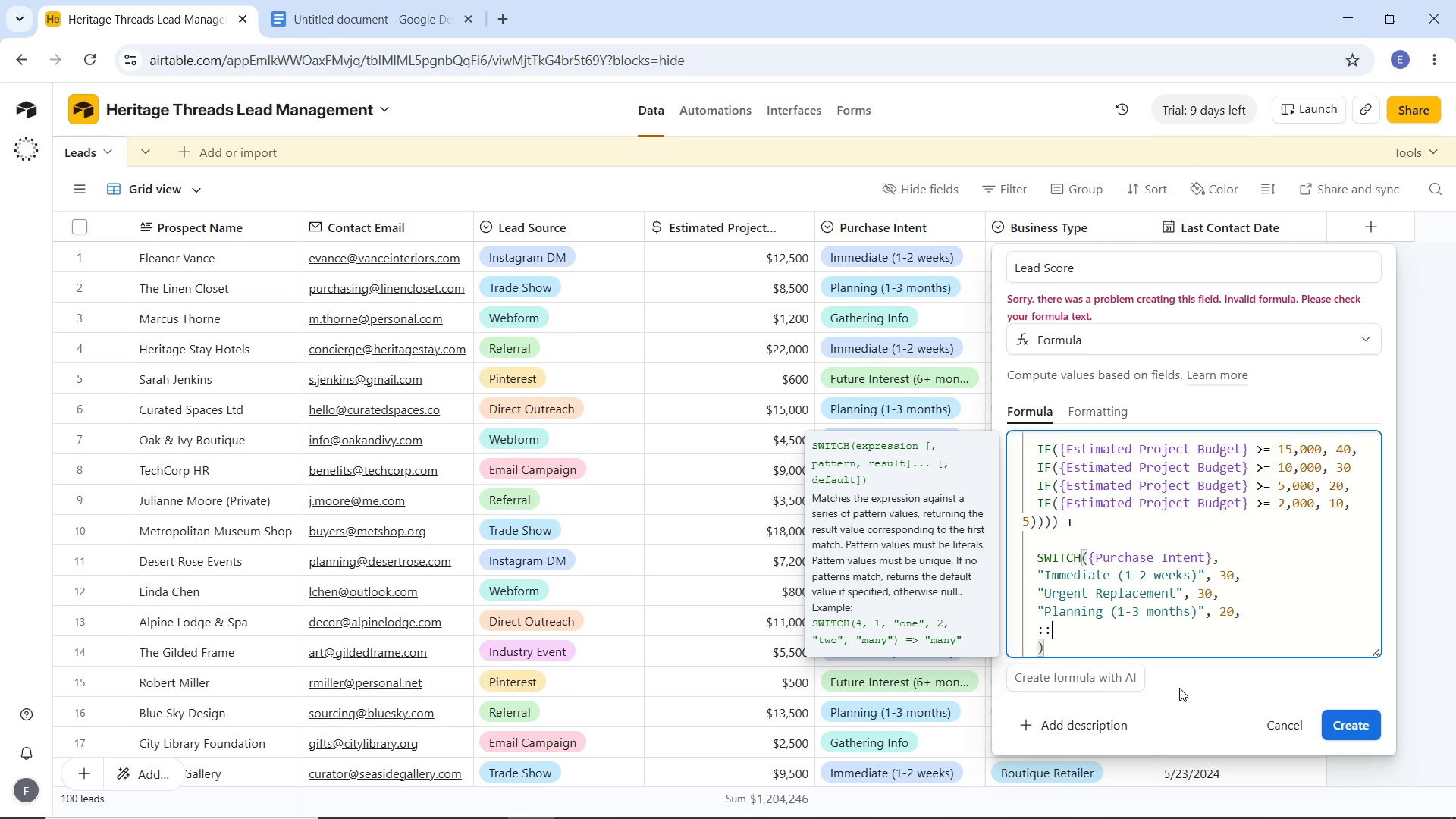 
key(Shift+Semicolon)
 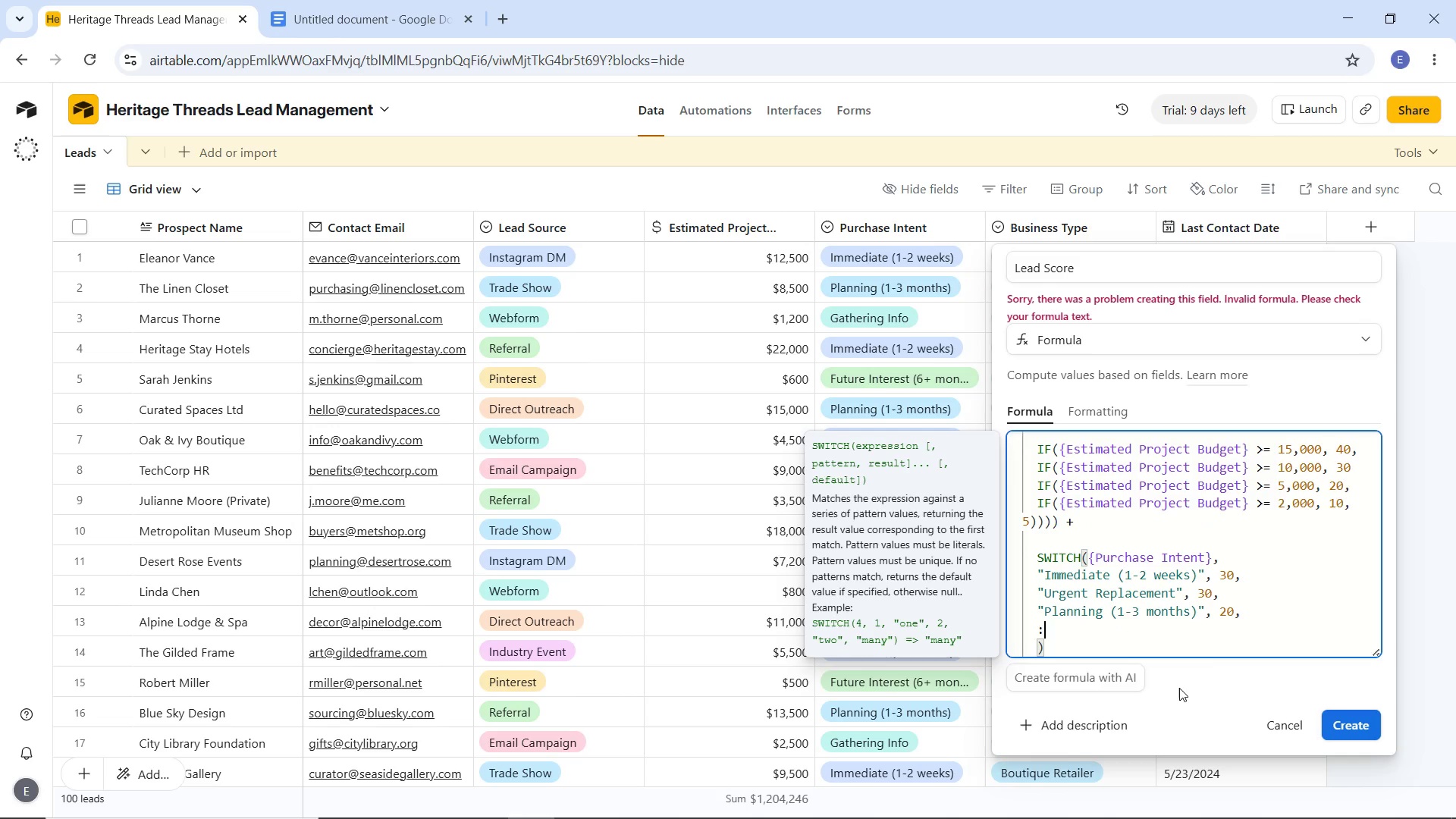 
key(Shift+Backspace)
 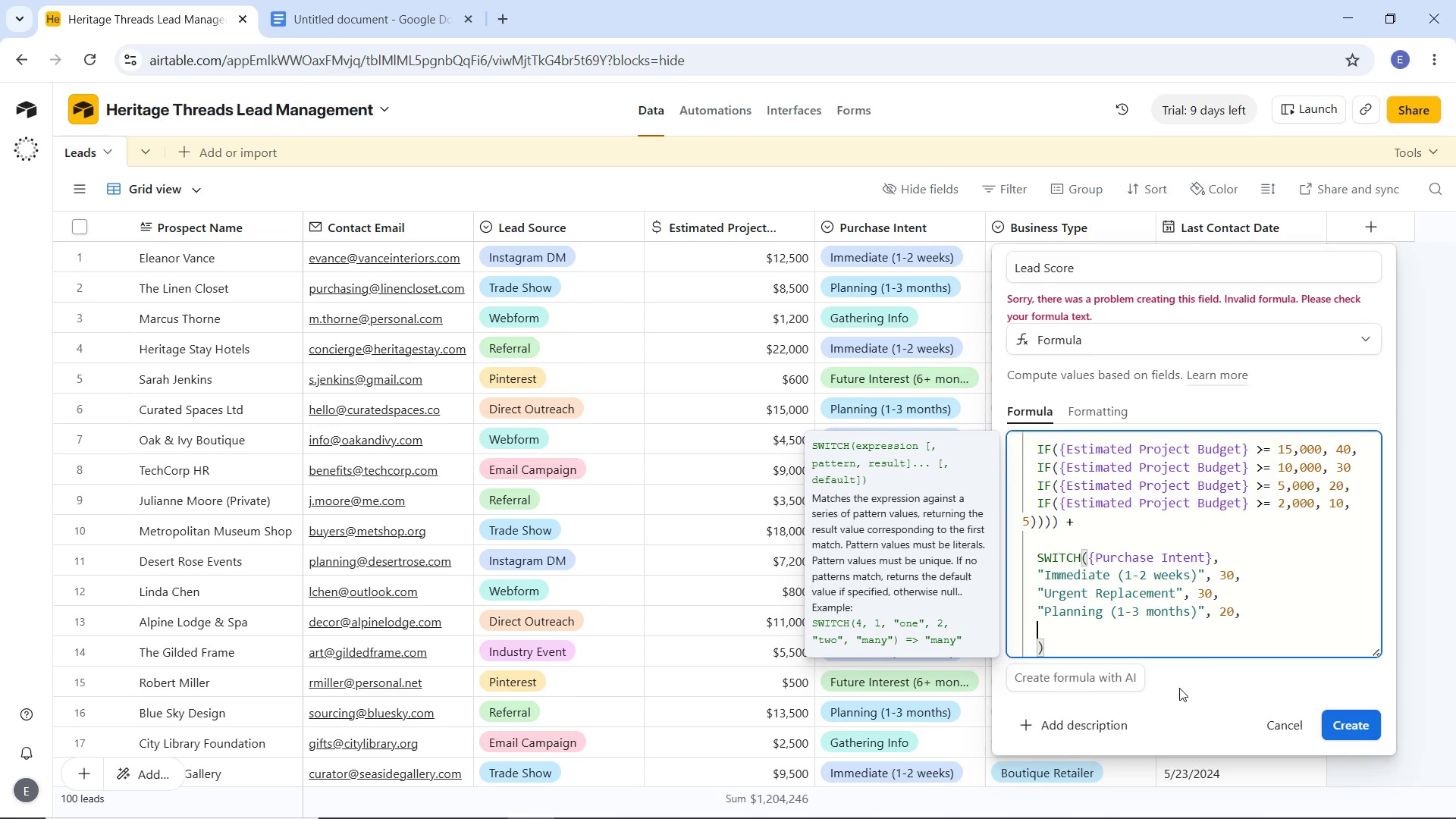 
key(Shift+Backspace)
 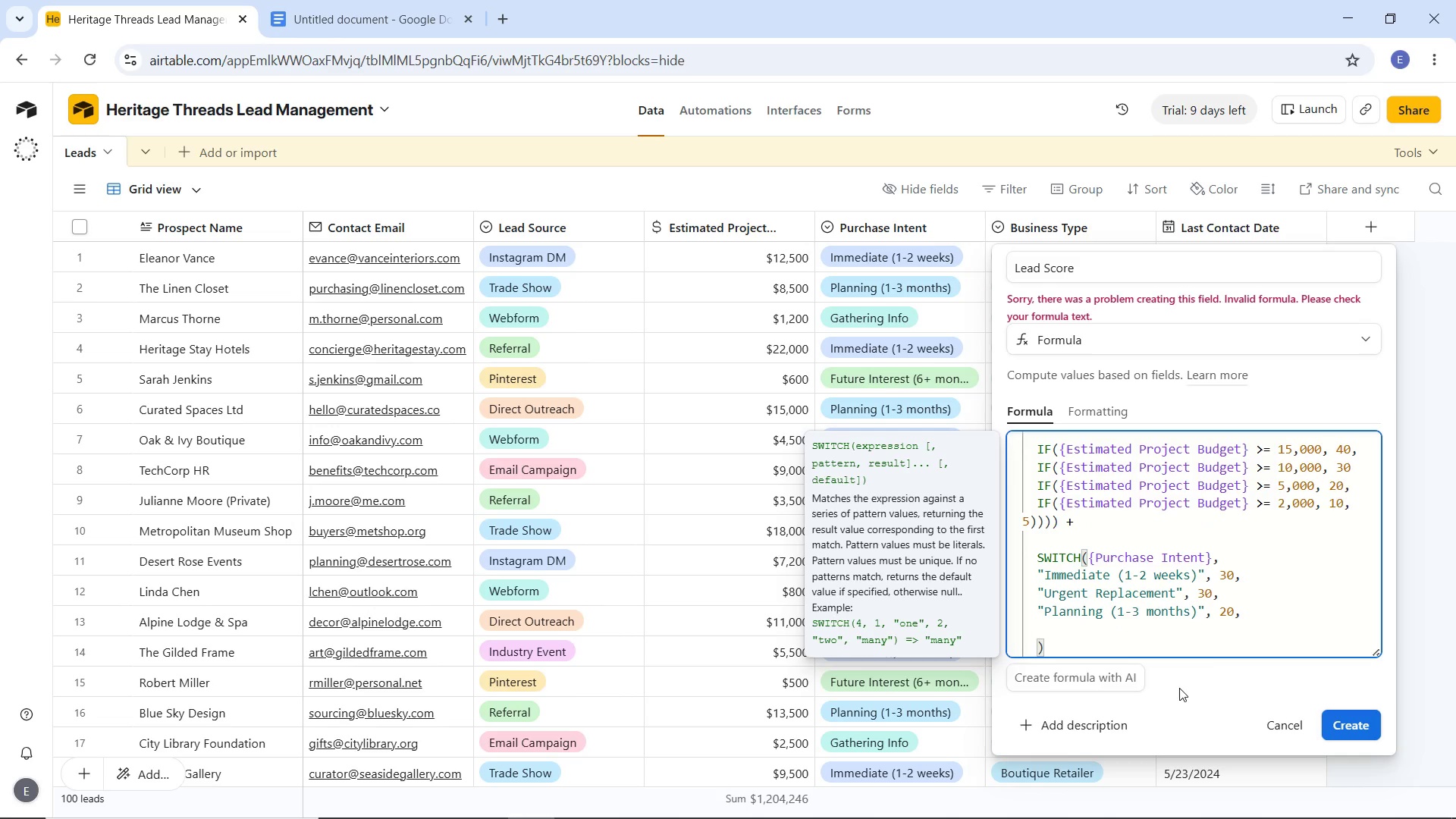 
key(Shift+Quote)
 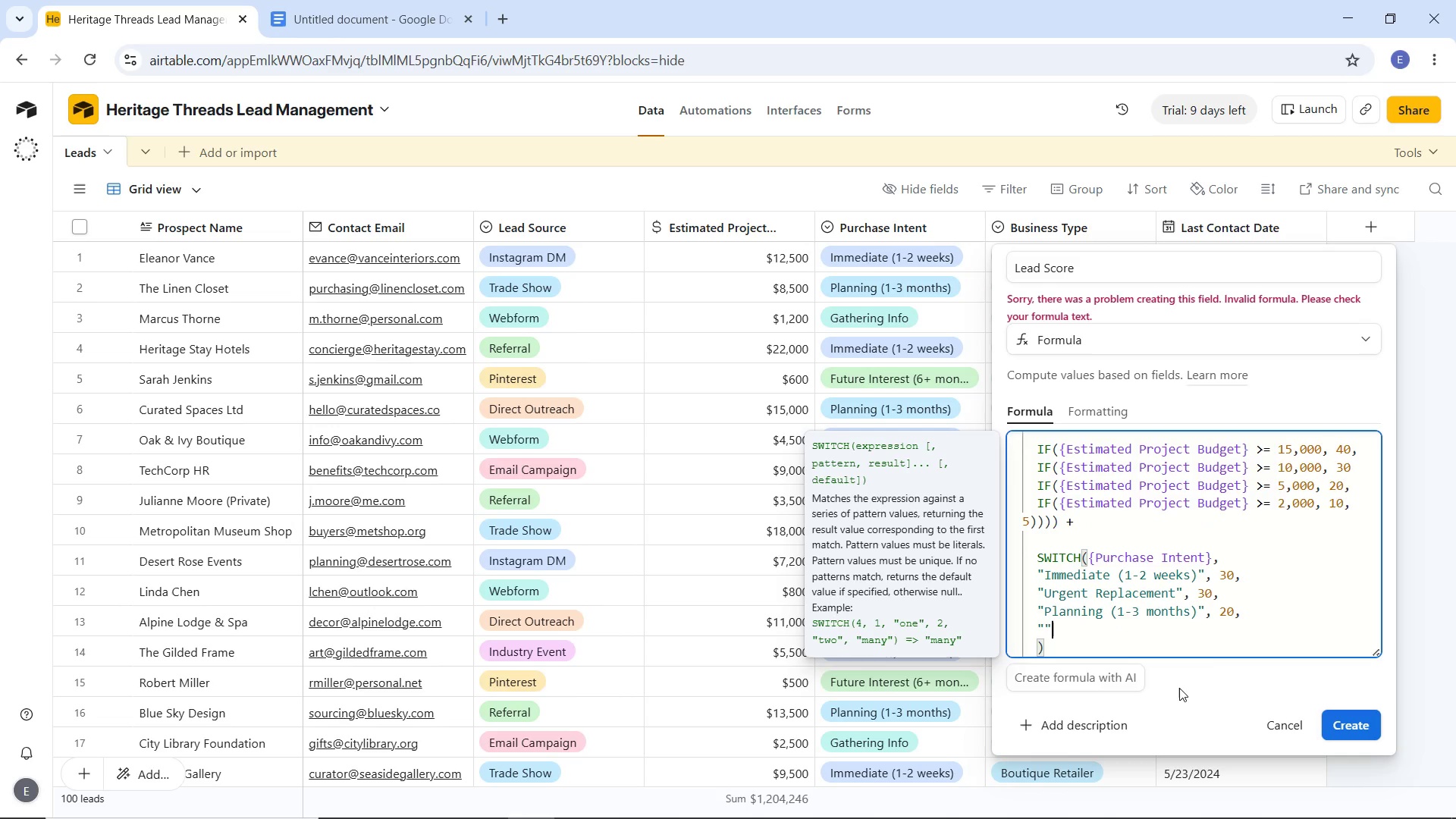 
key(Shift+Quote)
 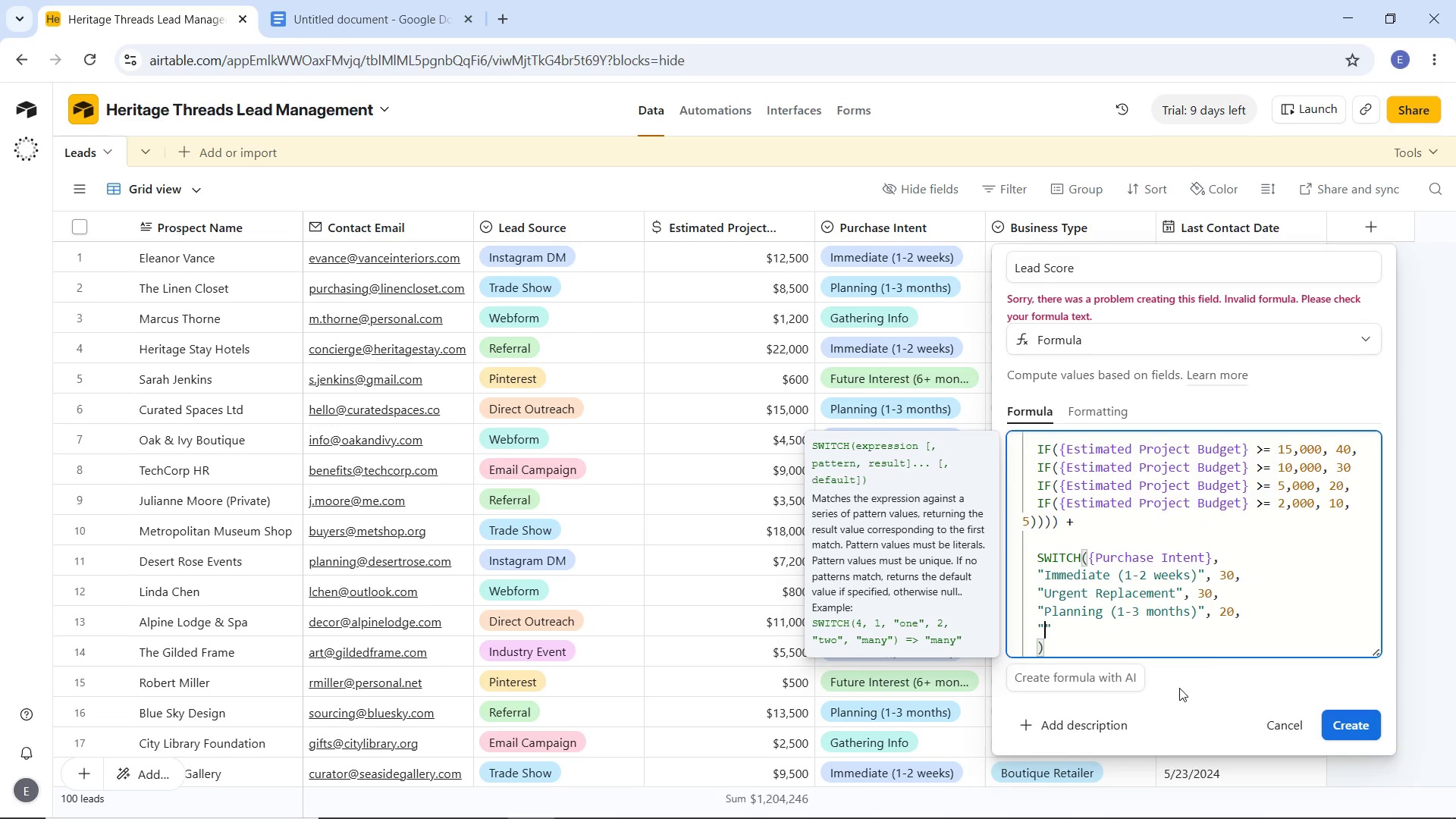 
key(ArrowLeft)
 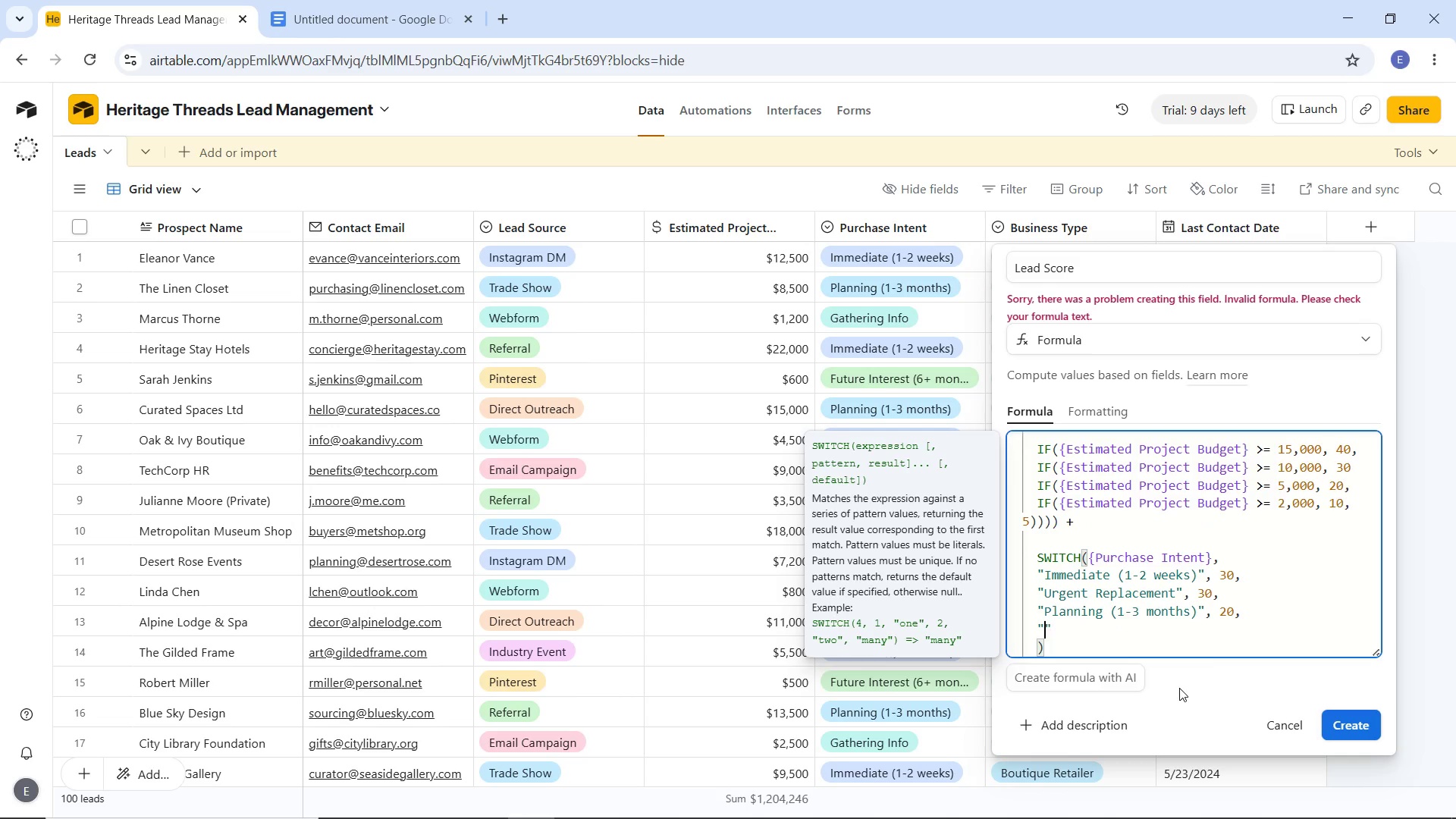 
type(Gathering Info)
 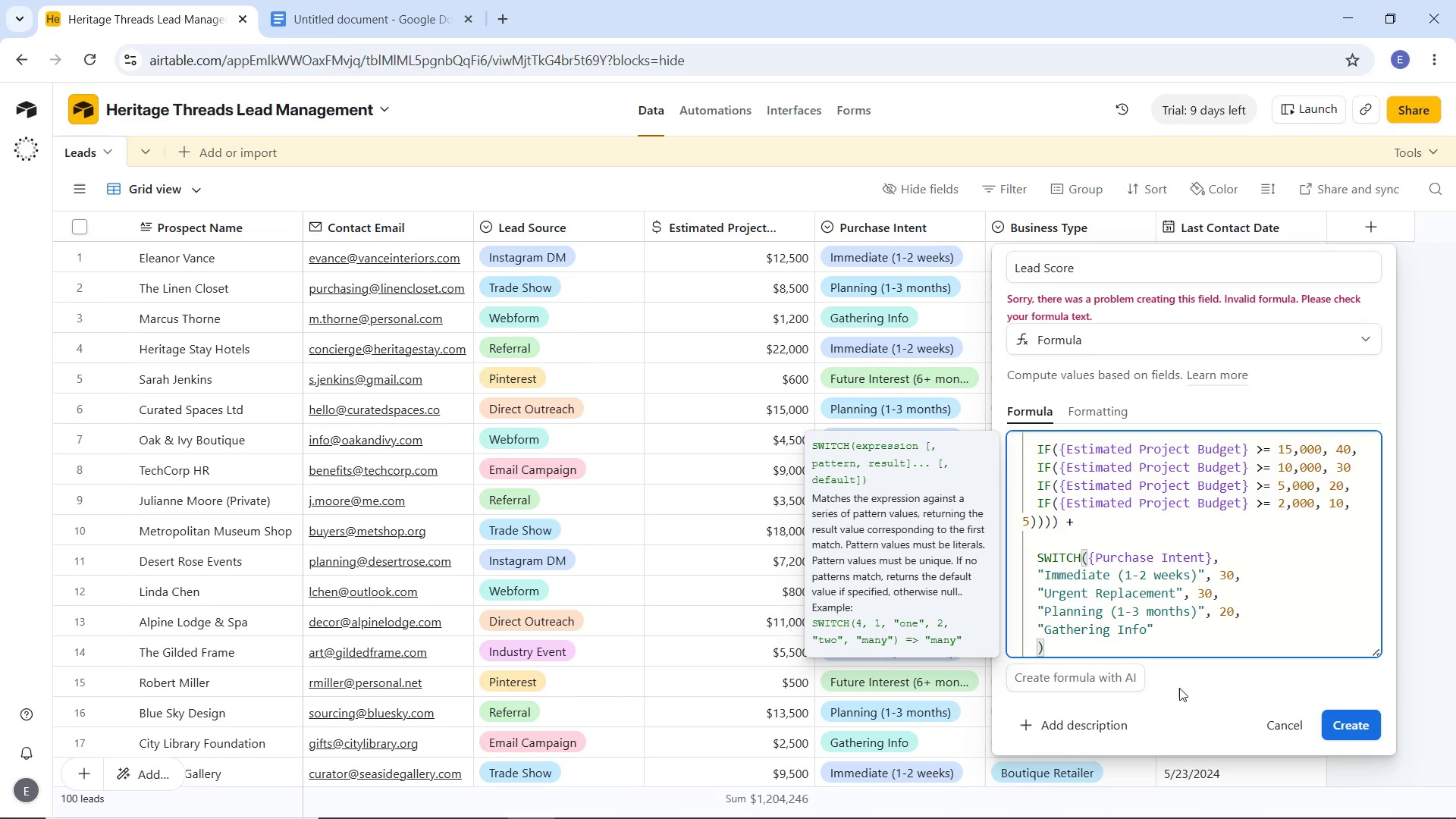 
key(ArrowRight)
 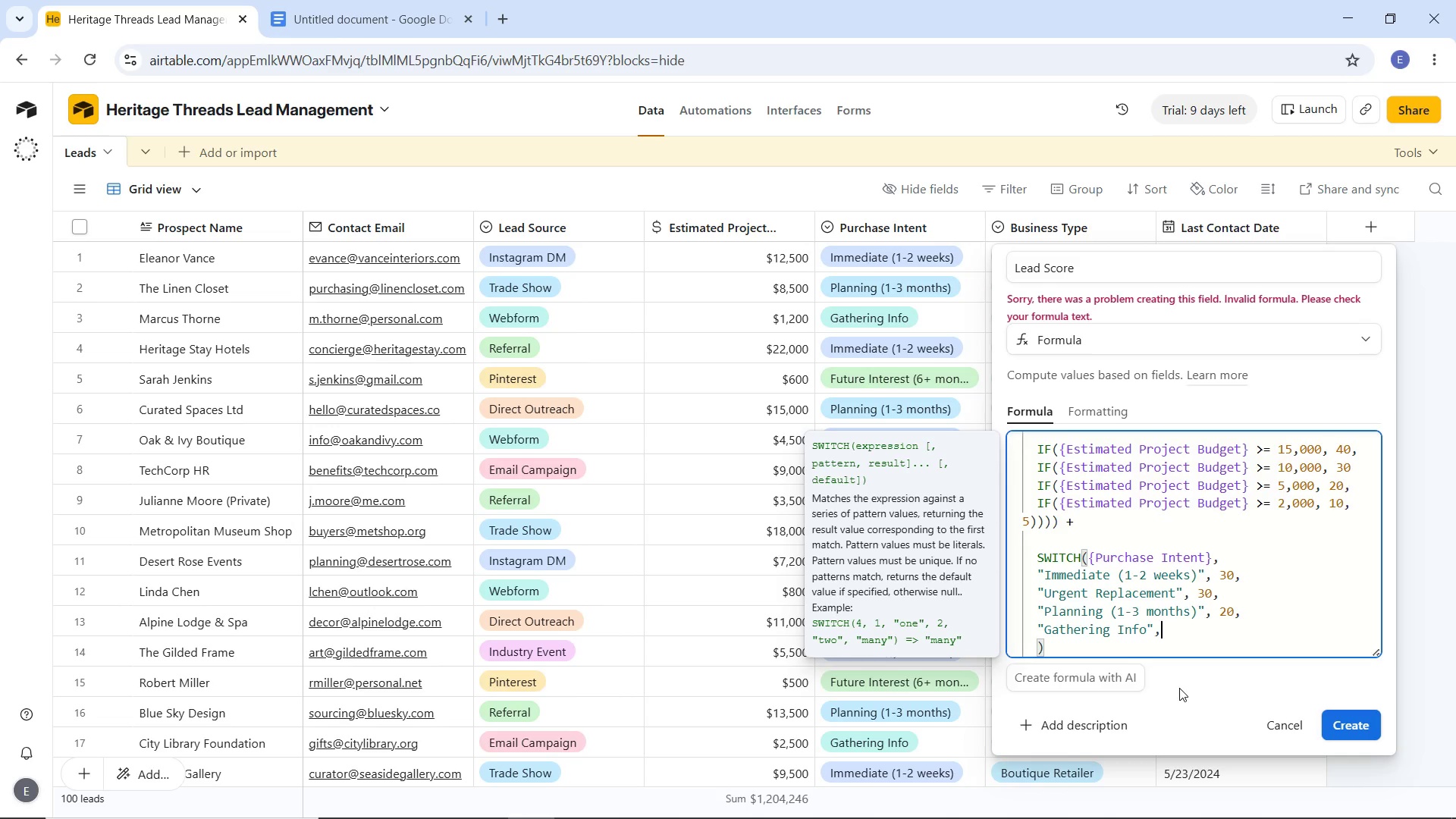 
type(, 10,)
 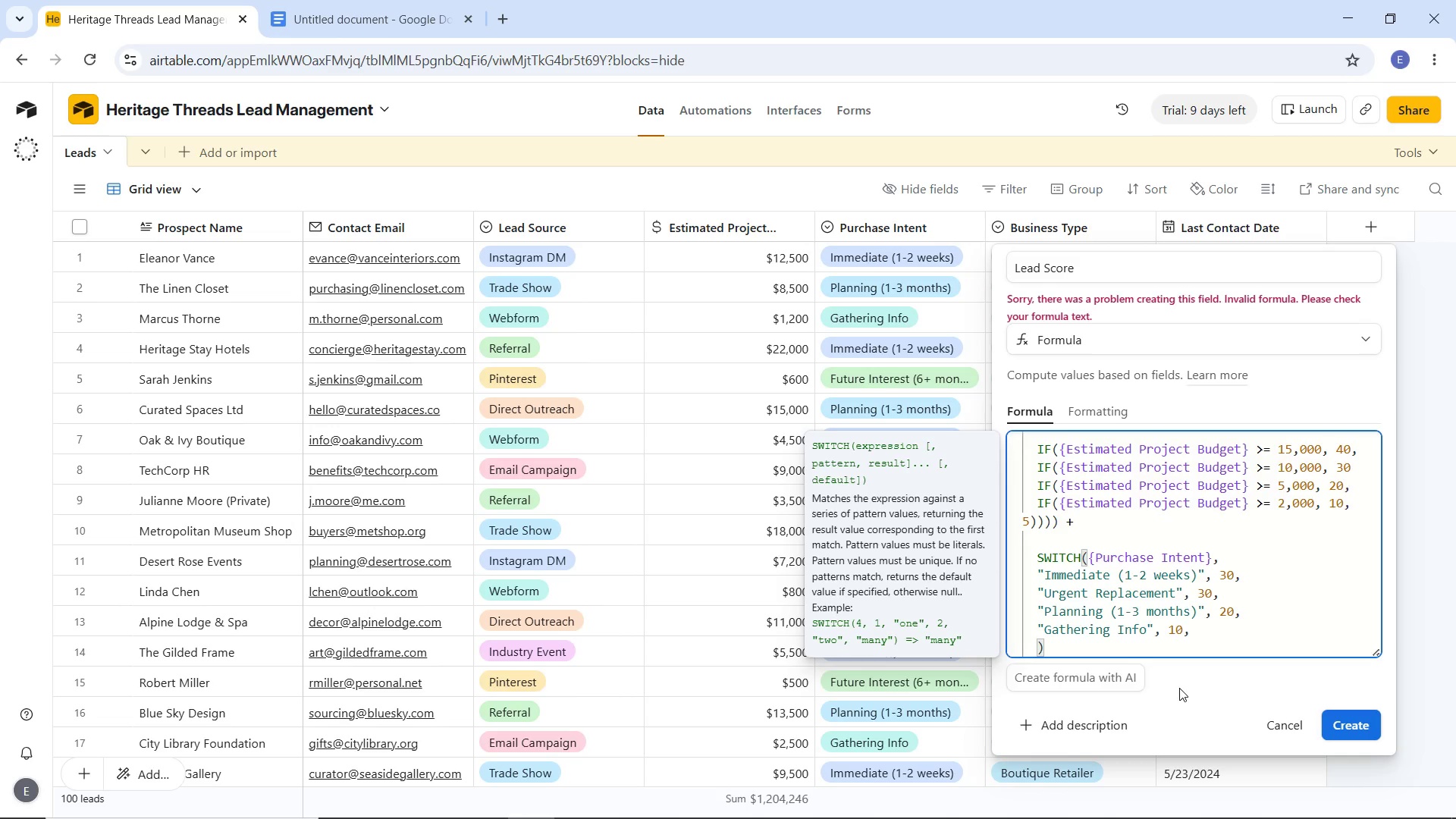 
key(Enter)
 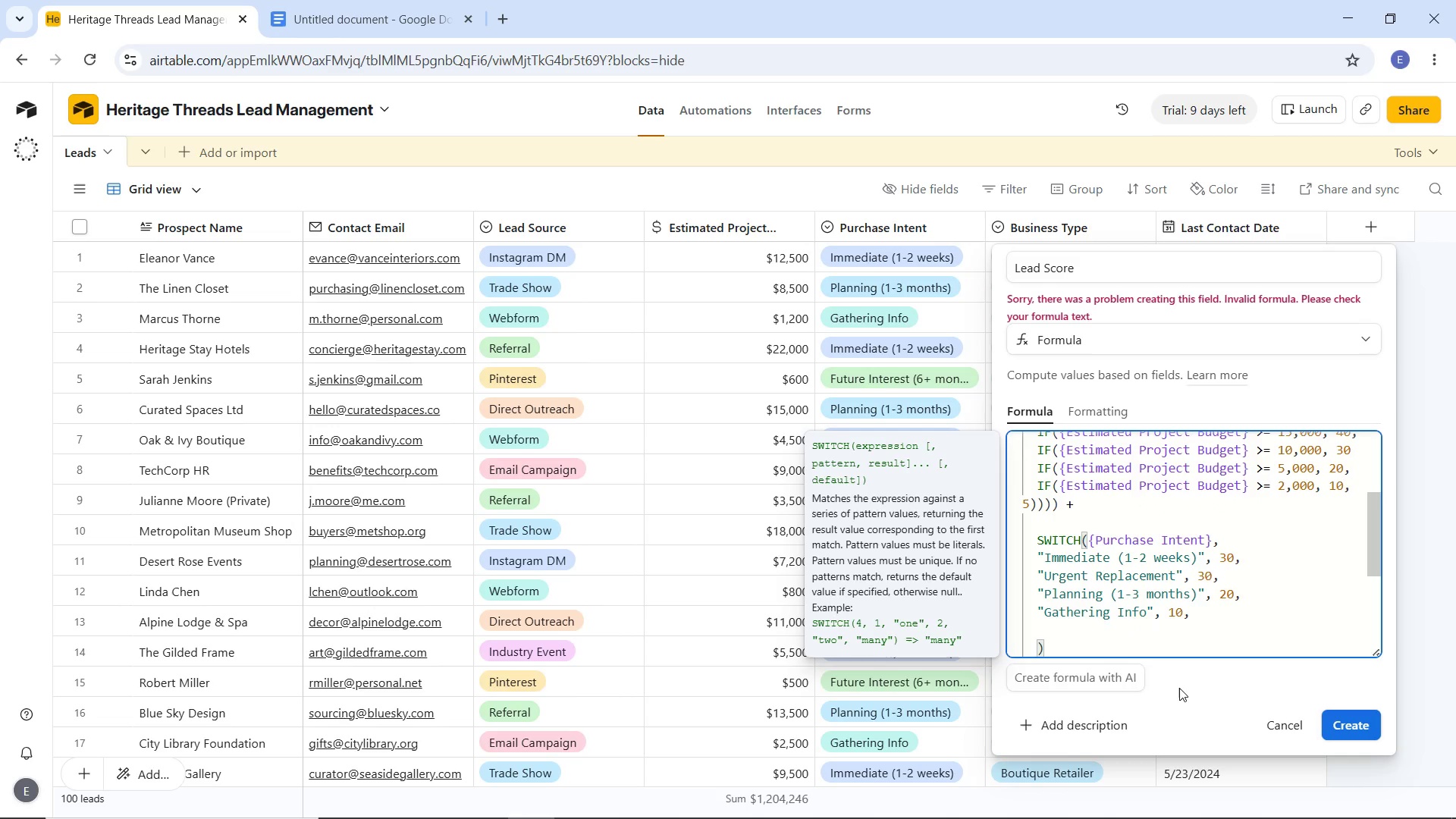 
key(Shift+Quote)
 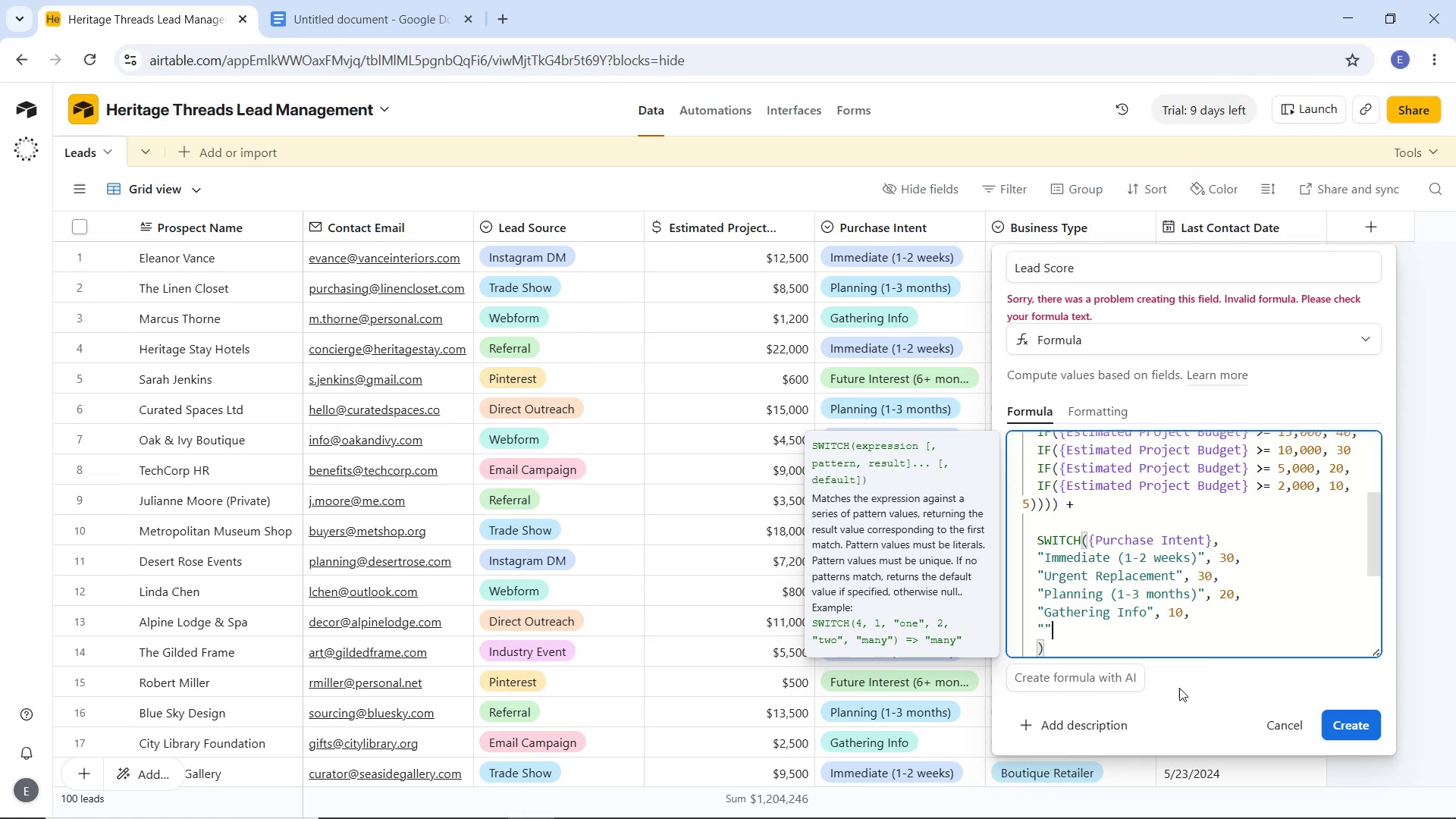 
key(Shift+Quote)
 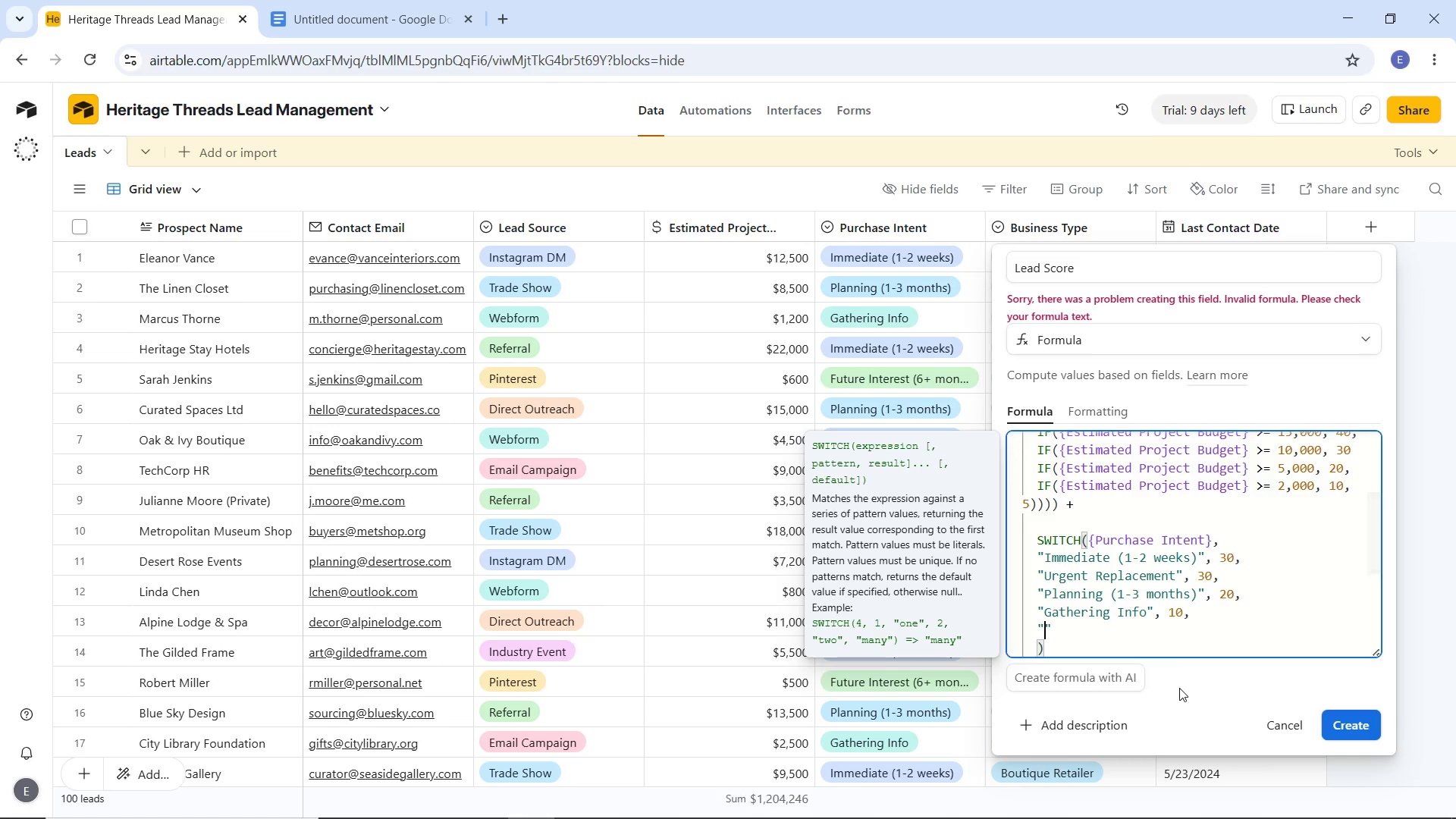 
key(ArrowLeft)
 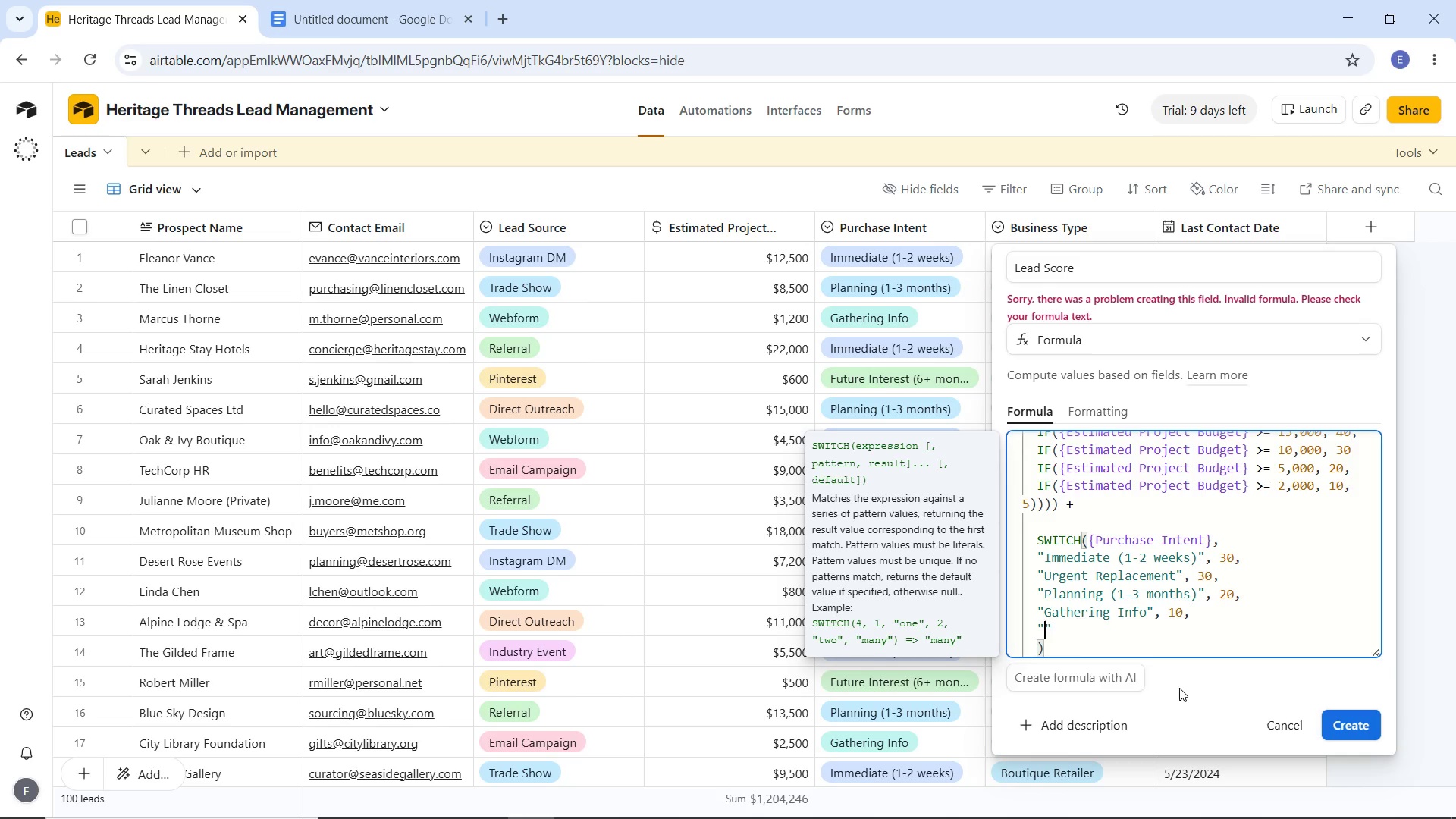 
type(Future Interst)
key(Backspace)
key(Backspace)
type(est (6+)
 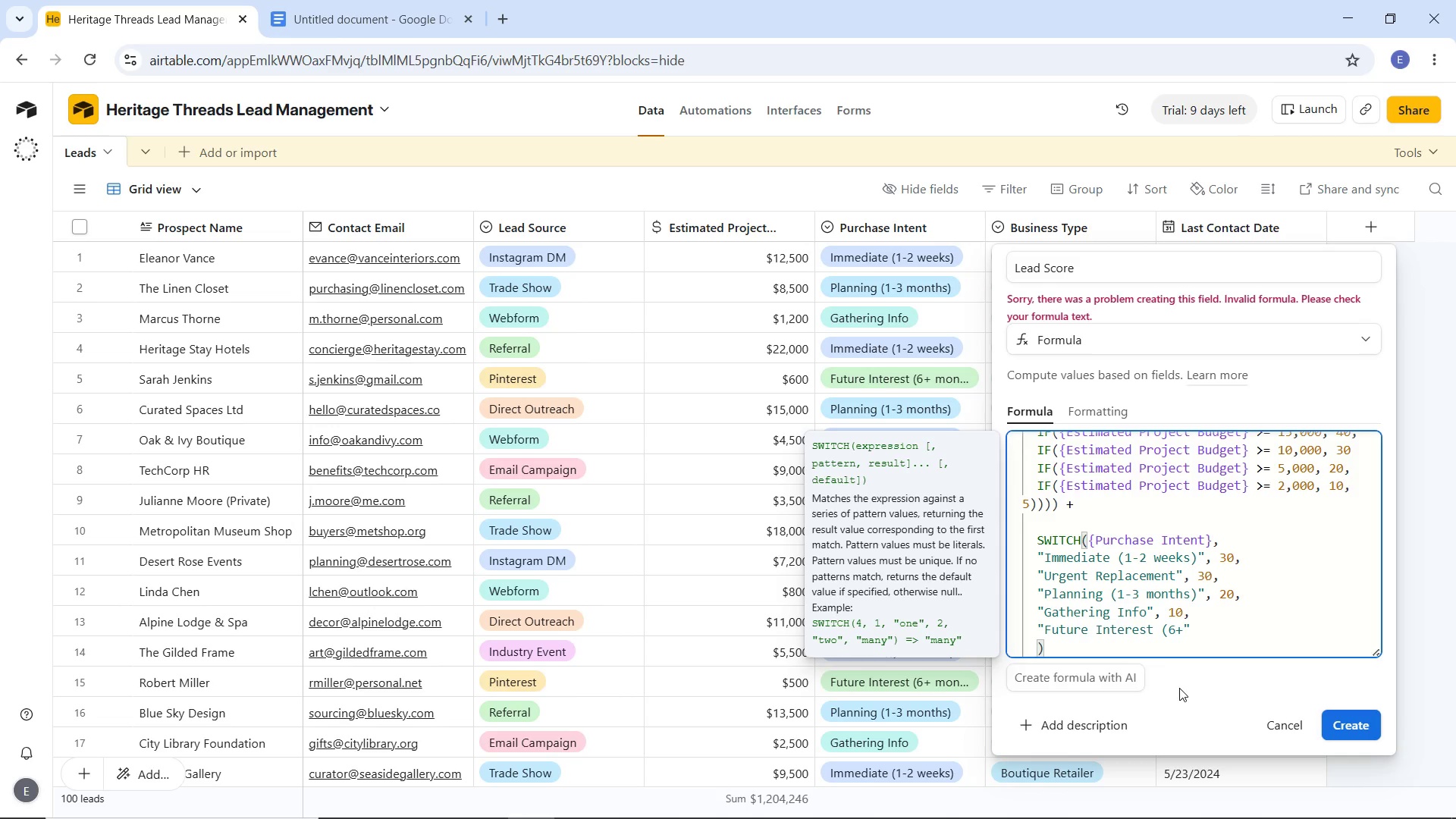 
wait(12.84)
 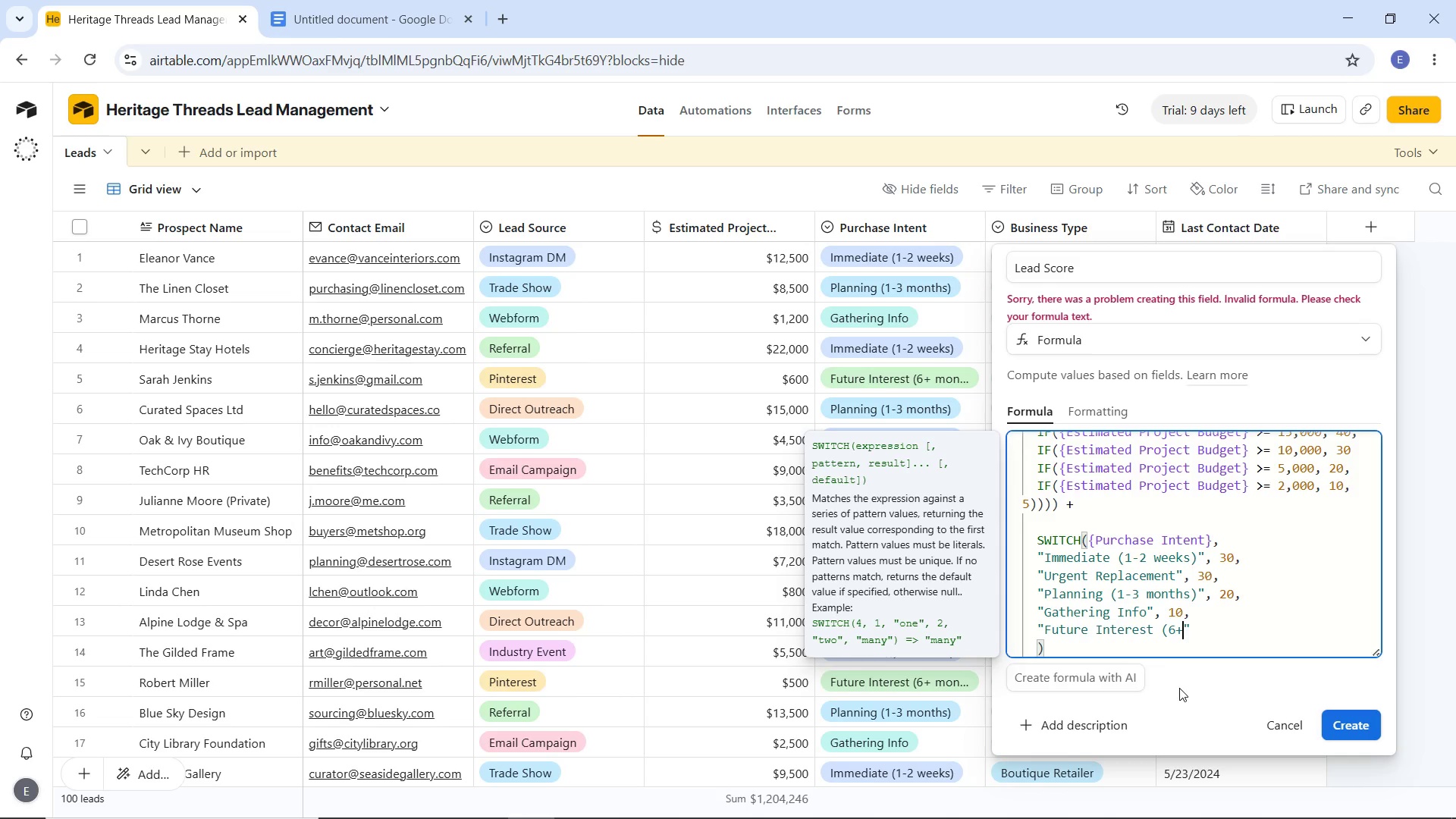 
type( months)
 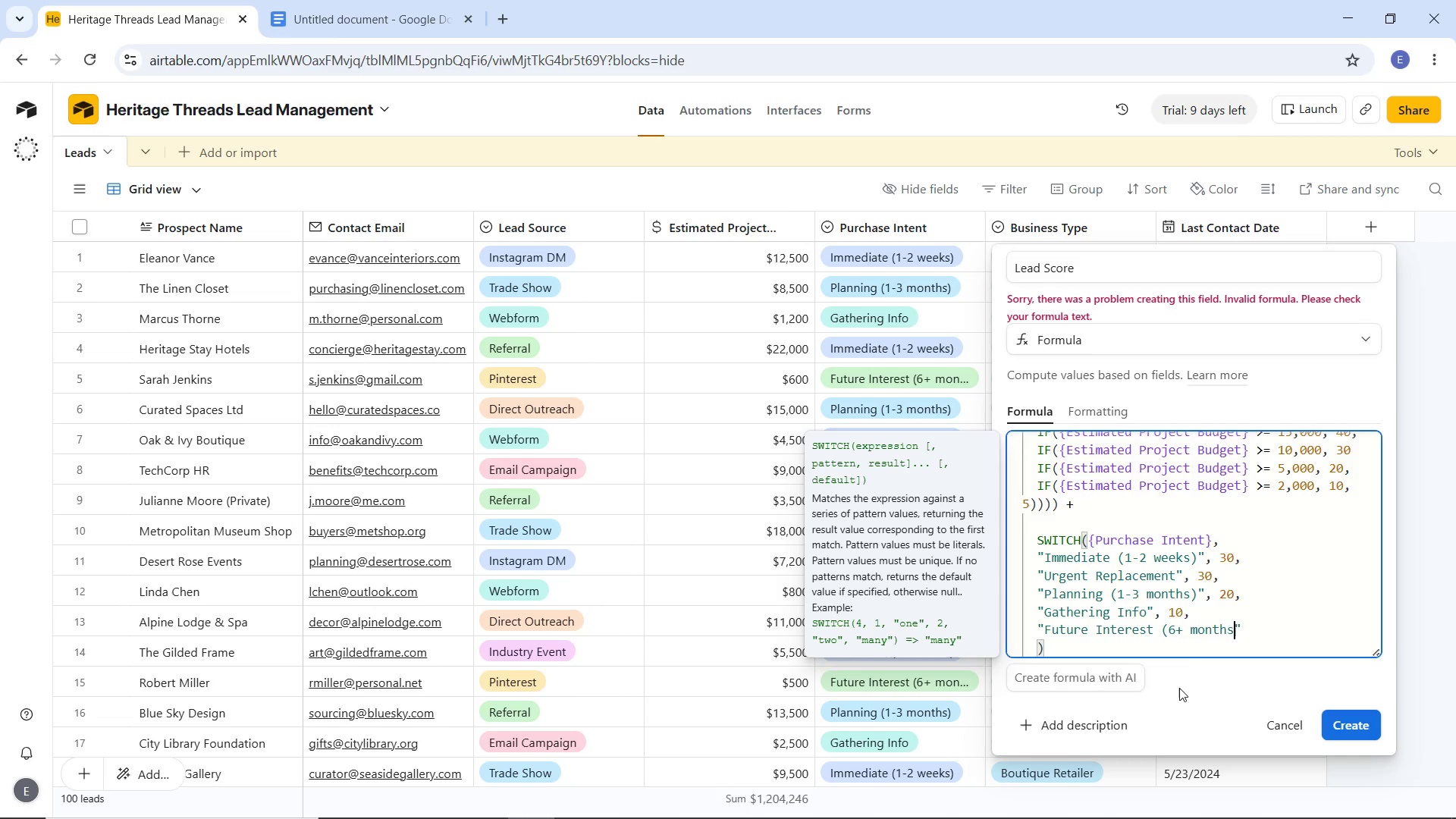 
hold_key(key=ShiftLeft, duration=1.5)
 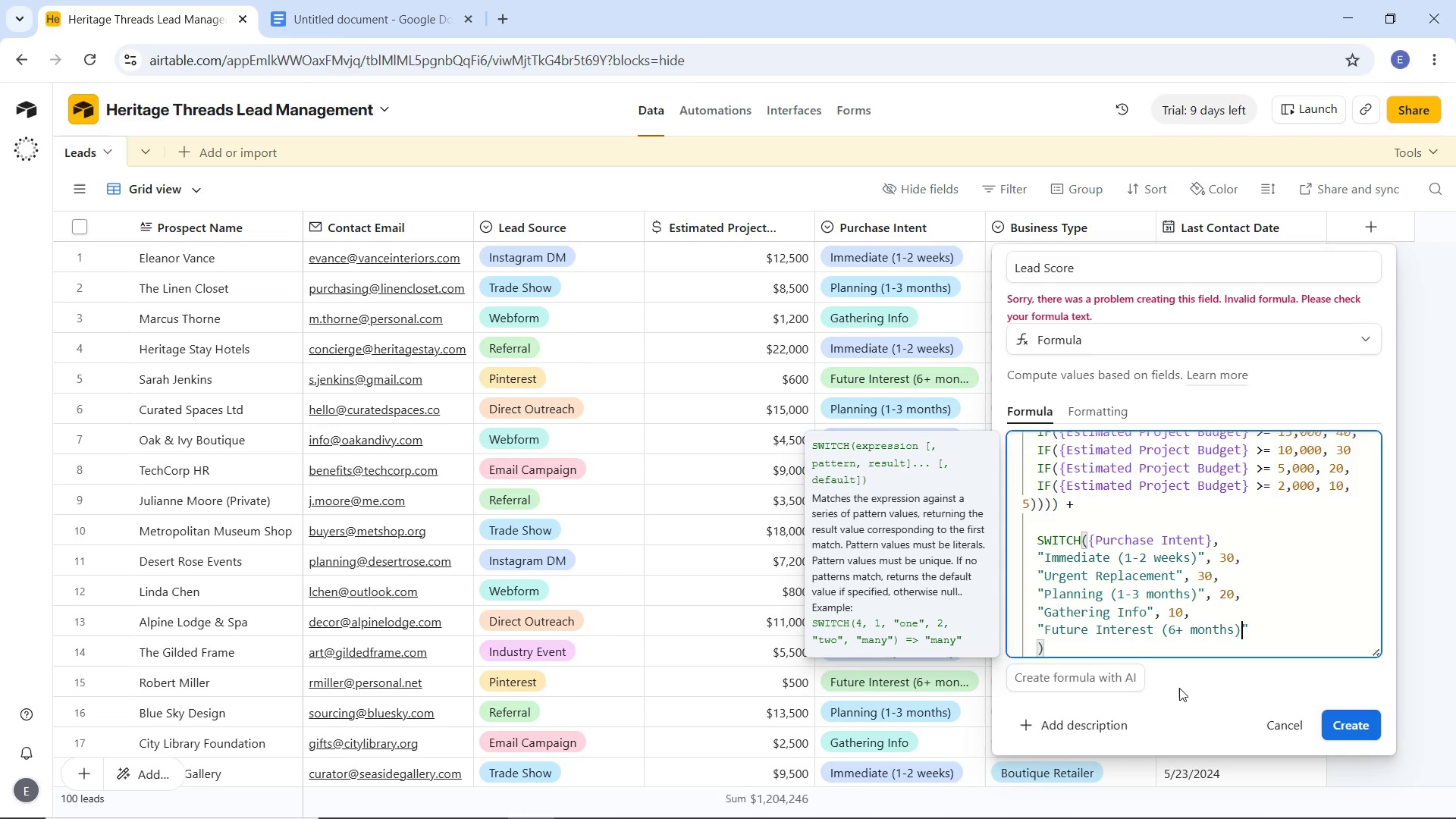 
key(Shift+0)
 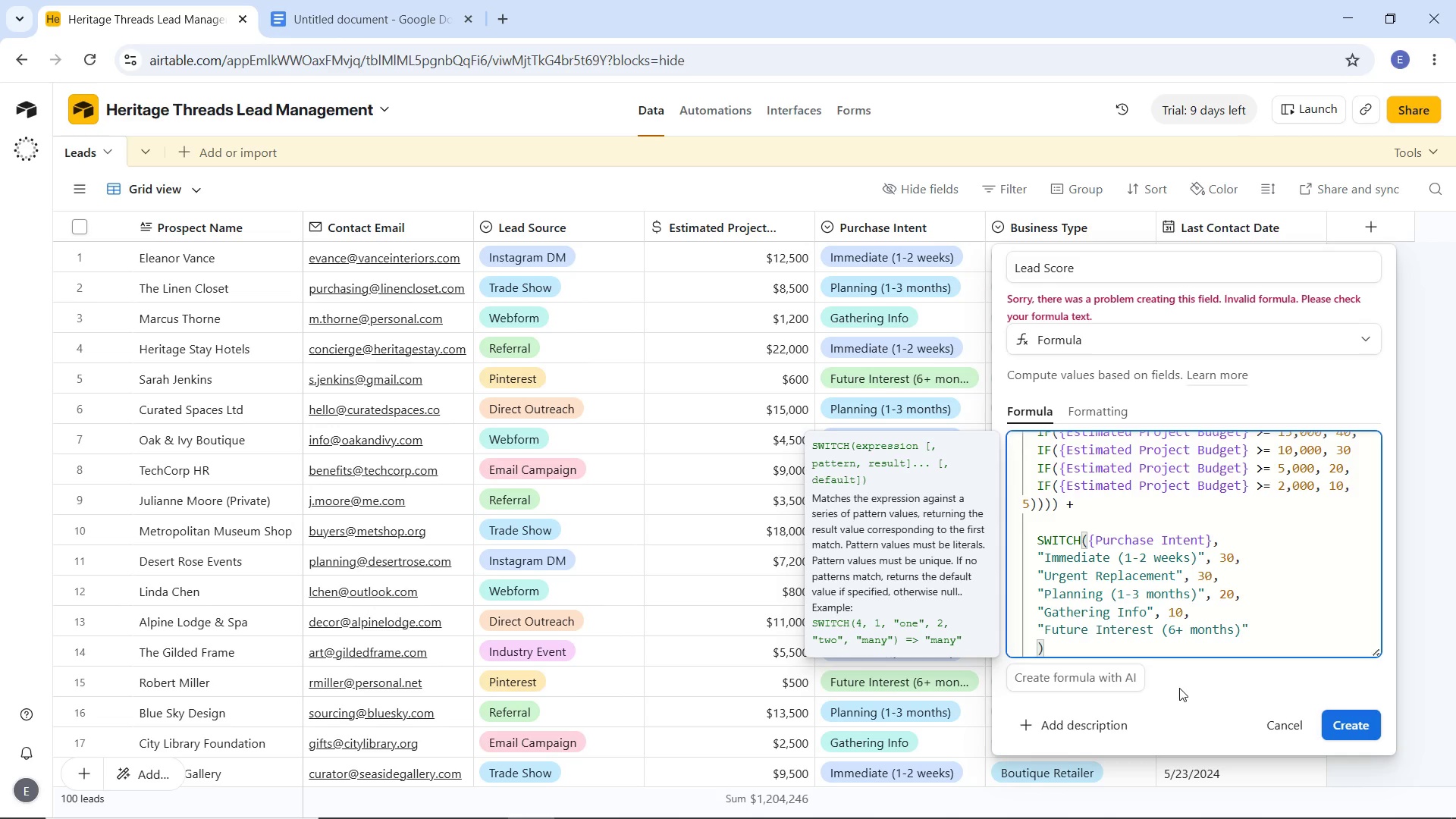 
key(Comma)
 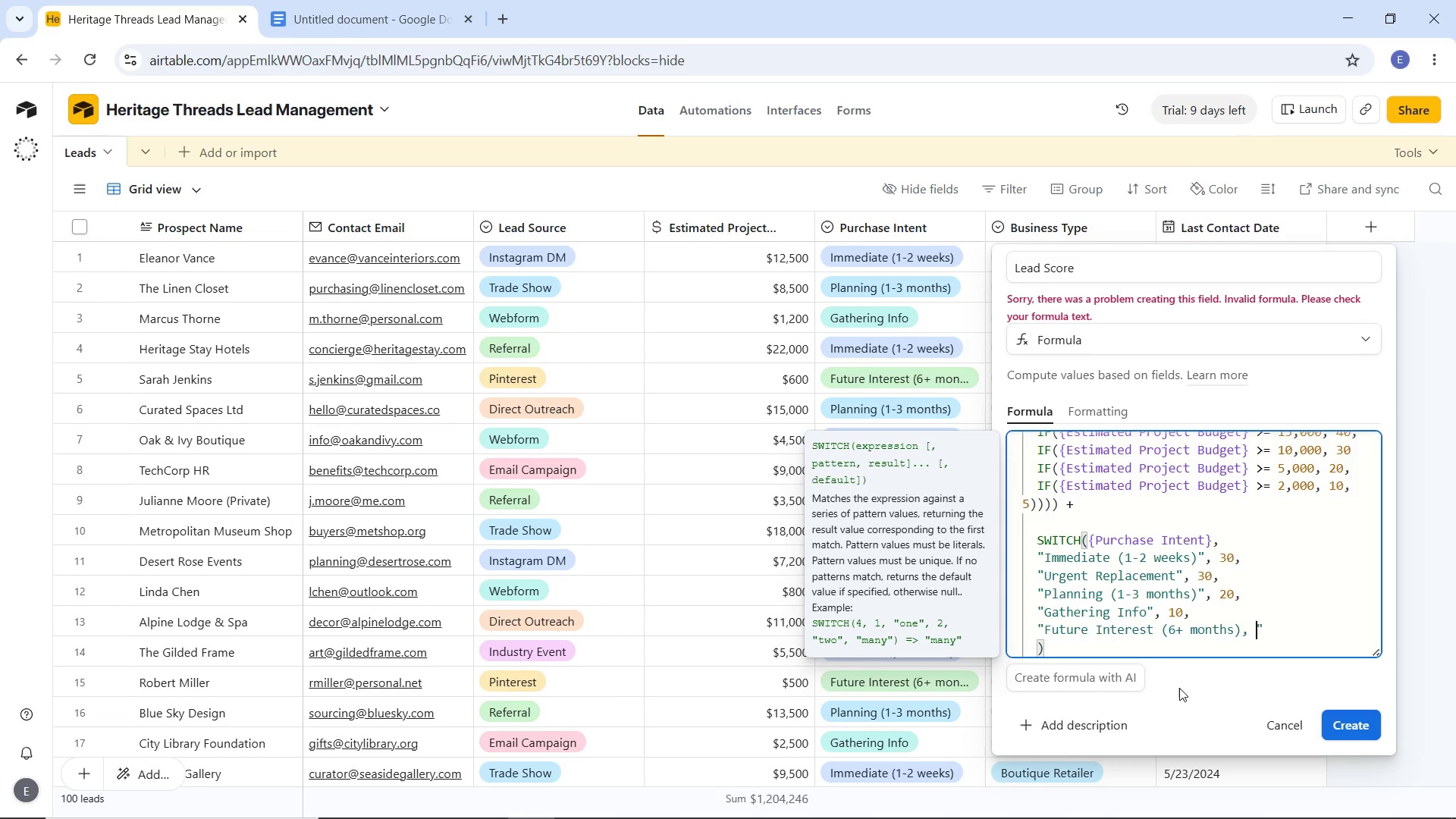 
key(Space)
 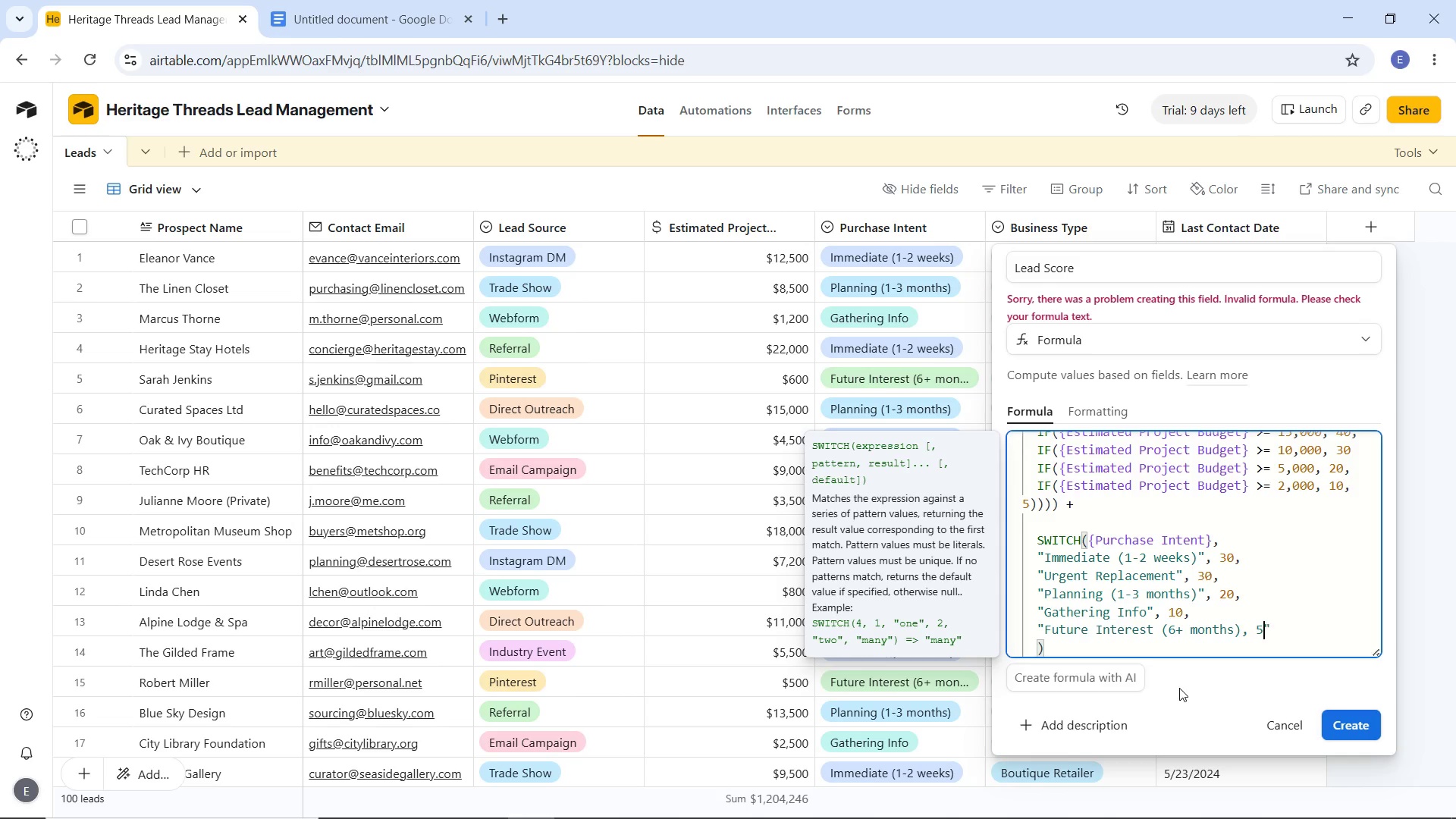 
key(5)
 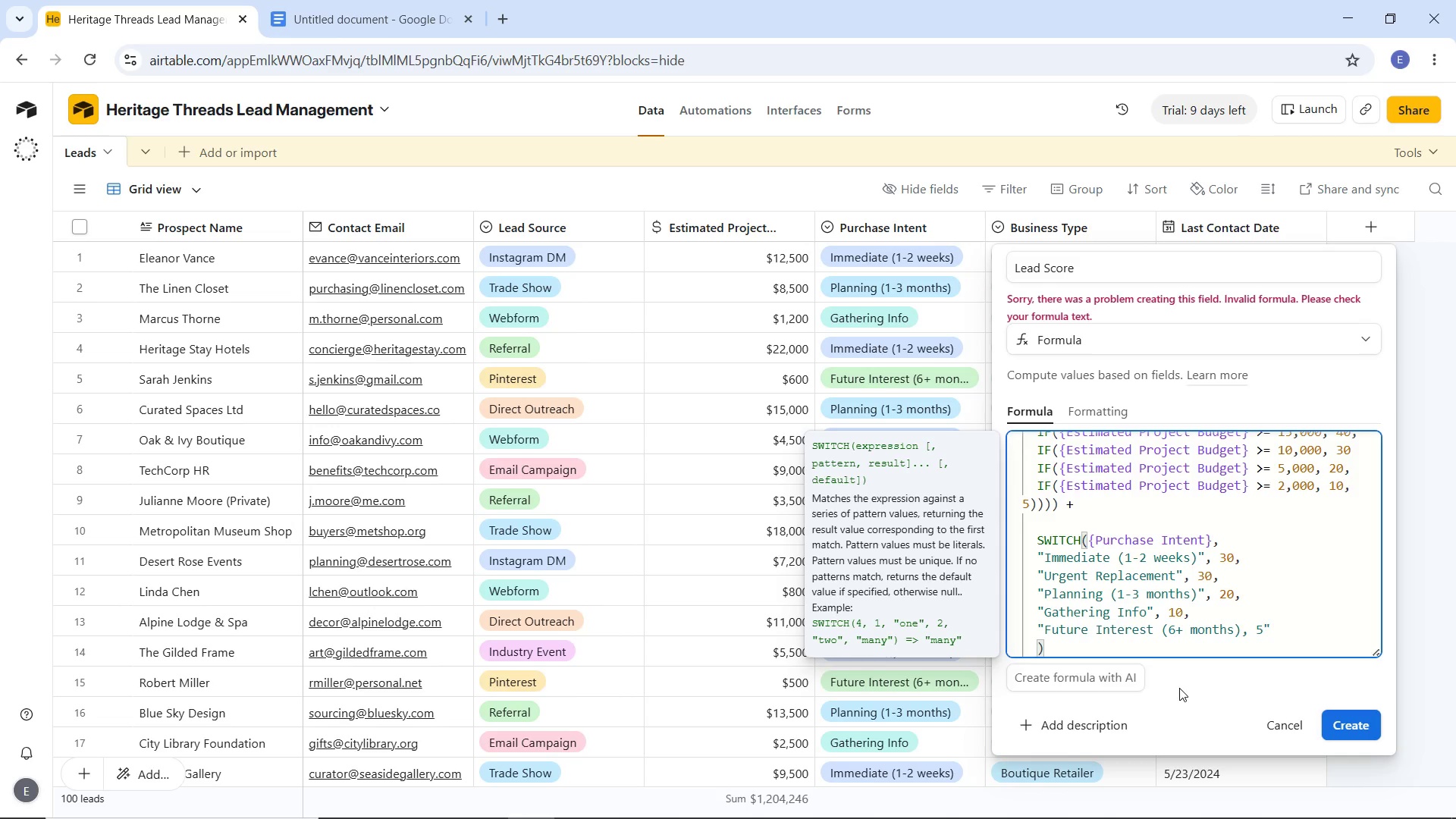 
key(Comma)
 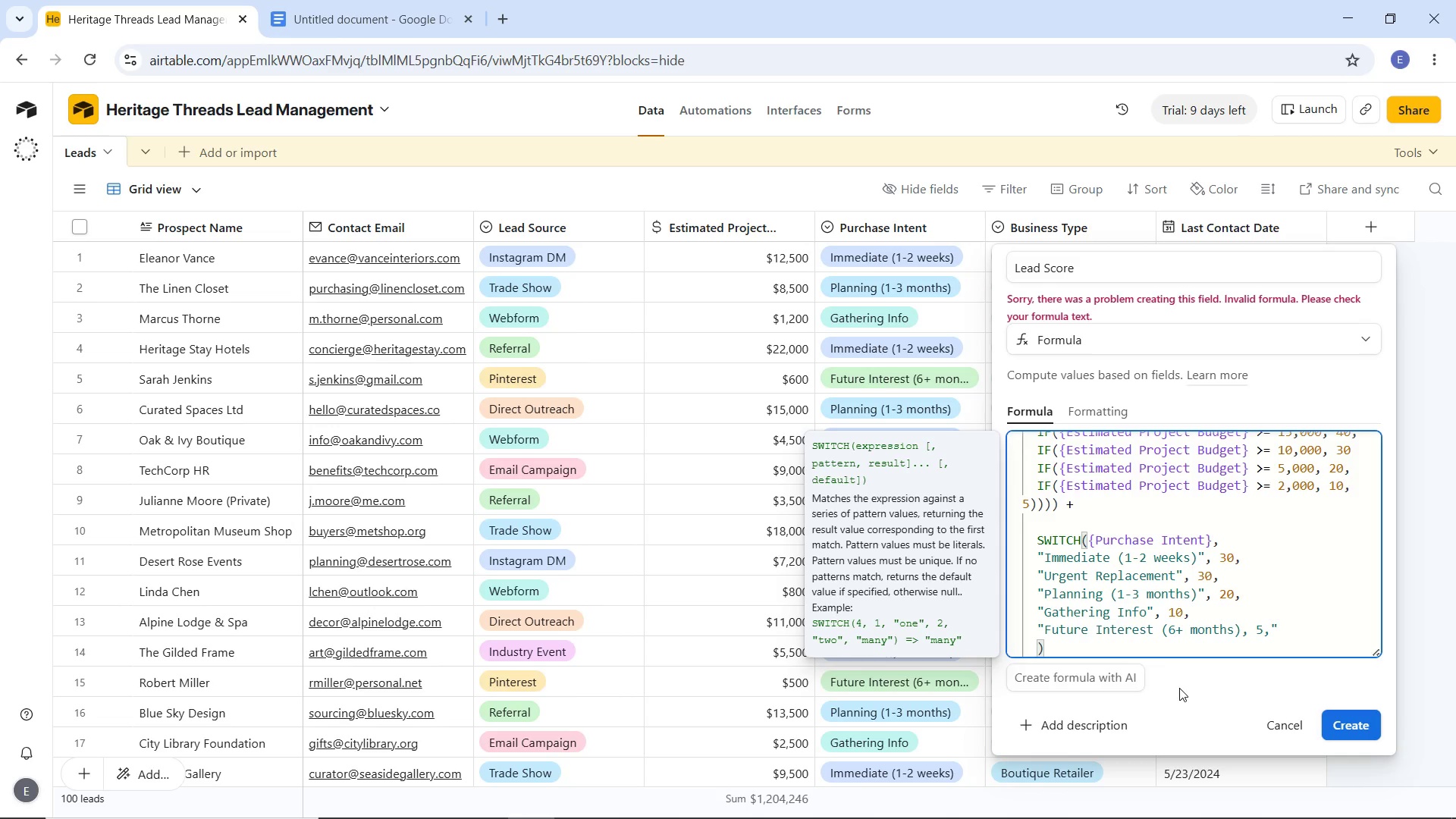 
key(Space)
 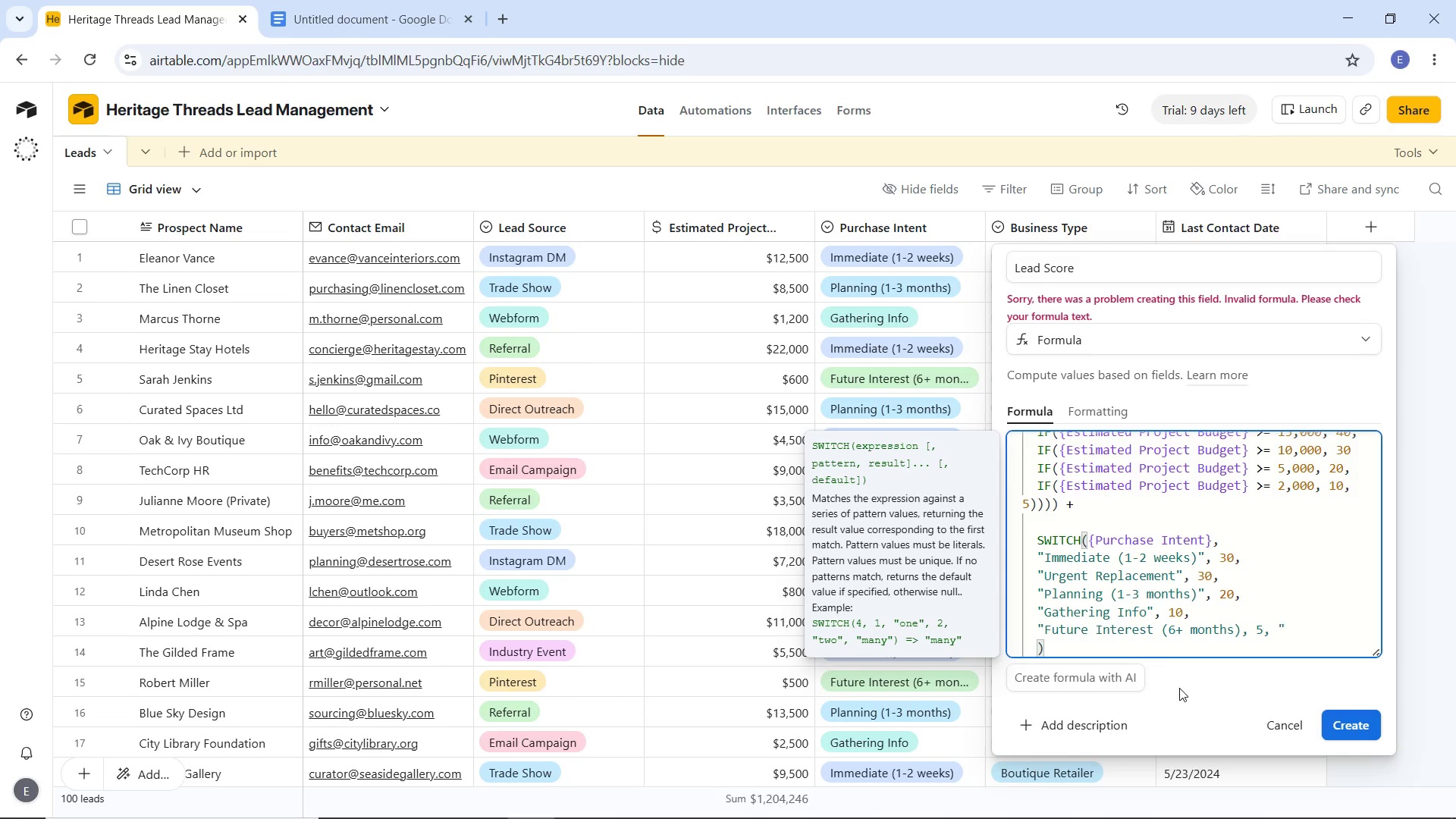 
key(ArrowRight)
 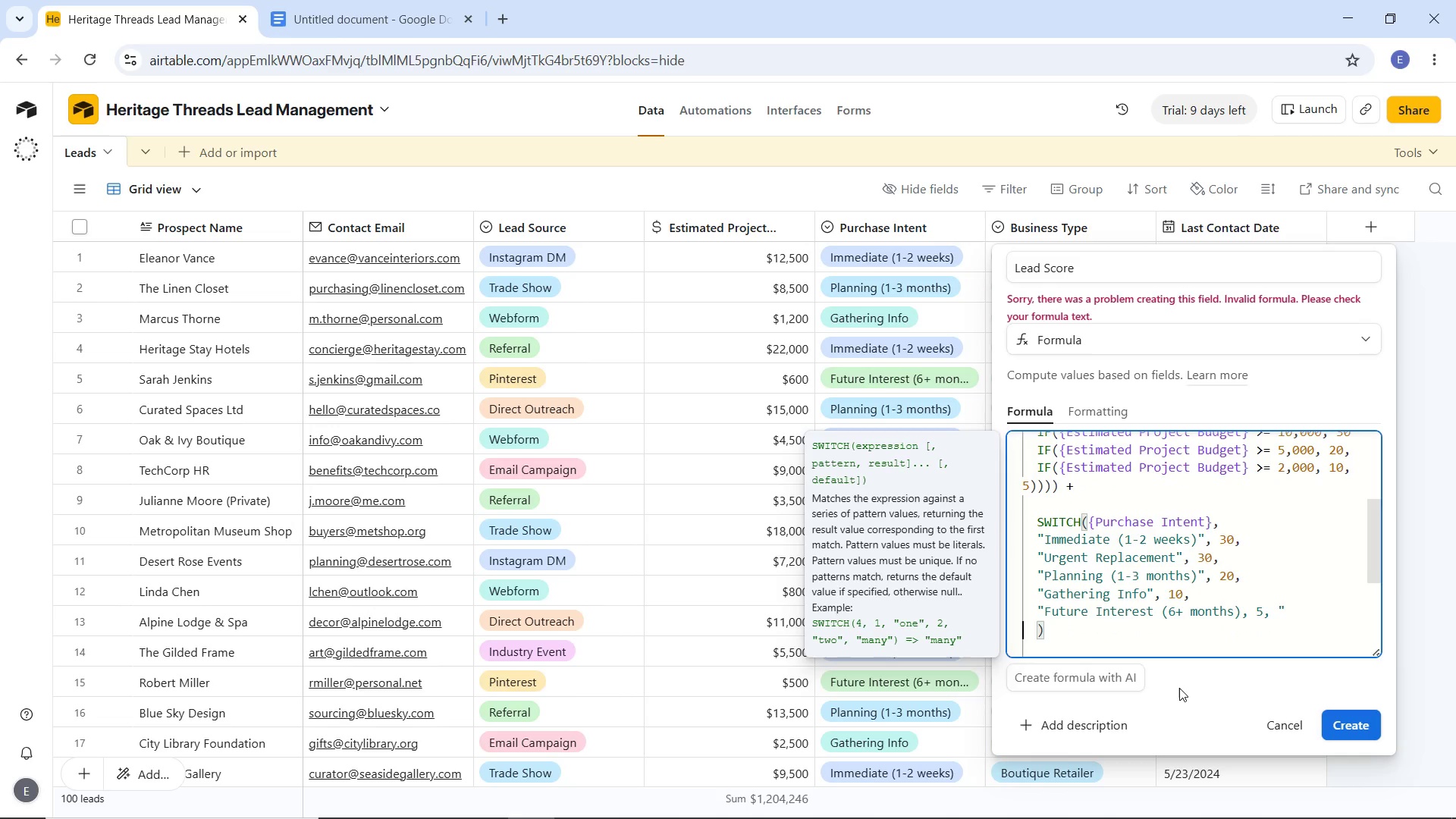 
key(ArrowRight)
 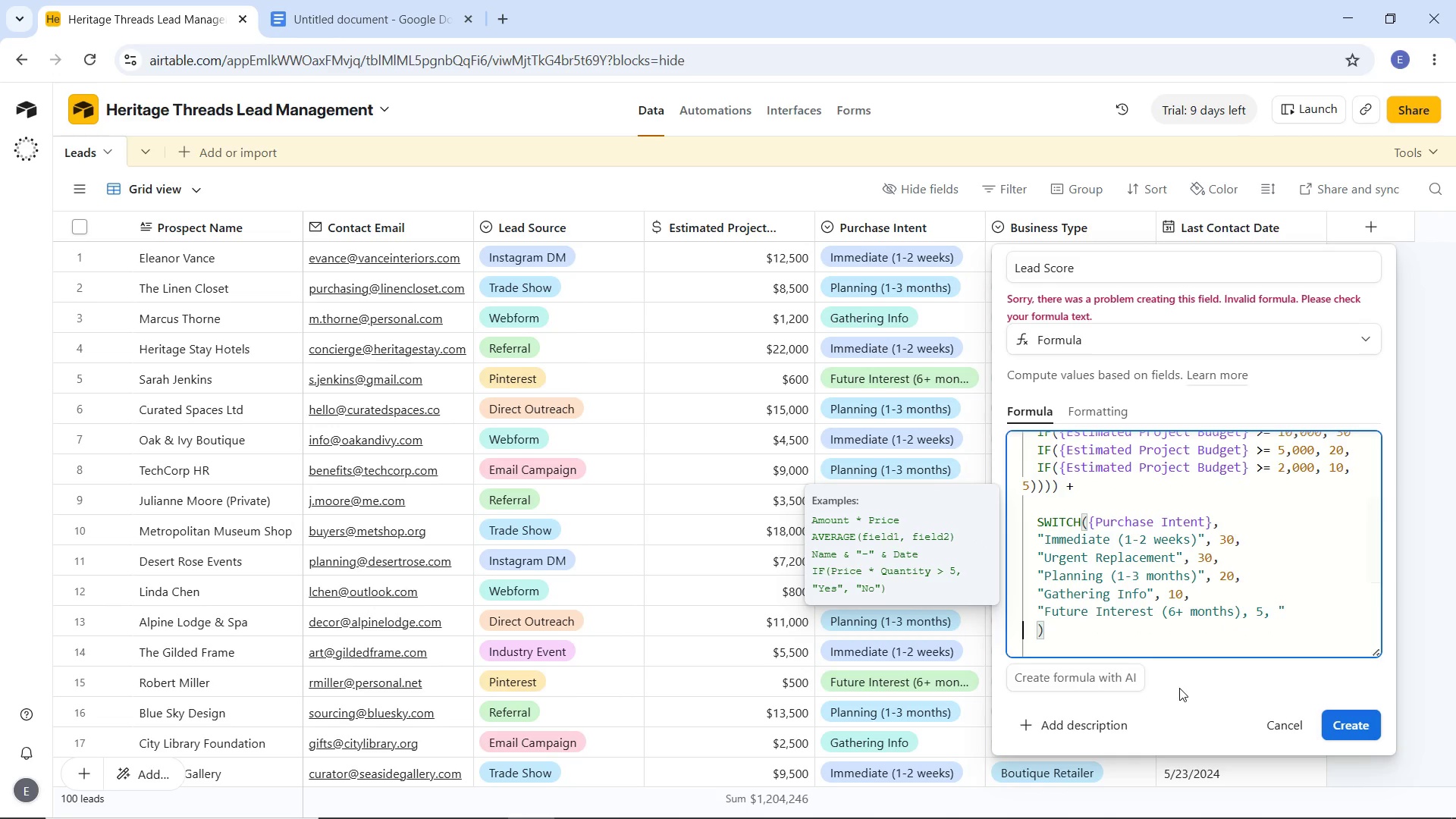 
key(ArrowRight)
 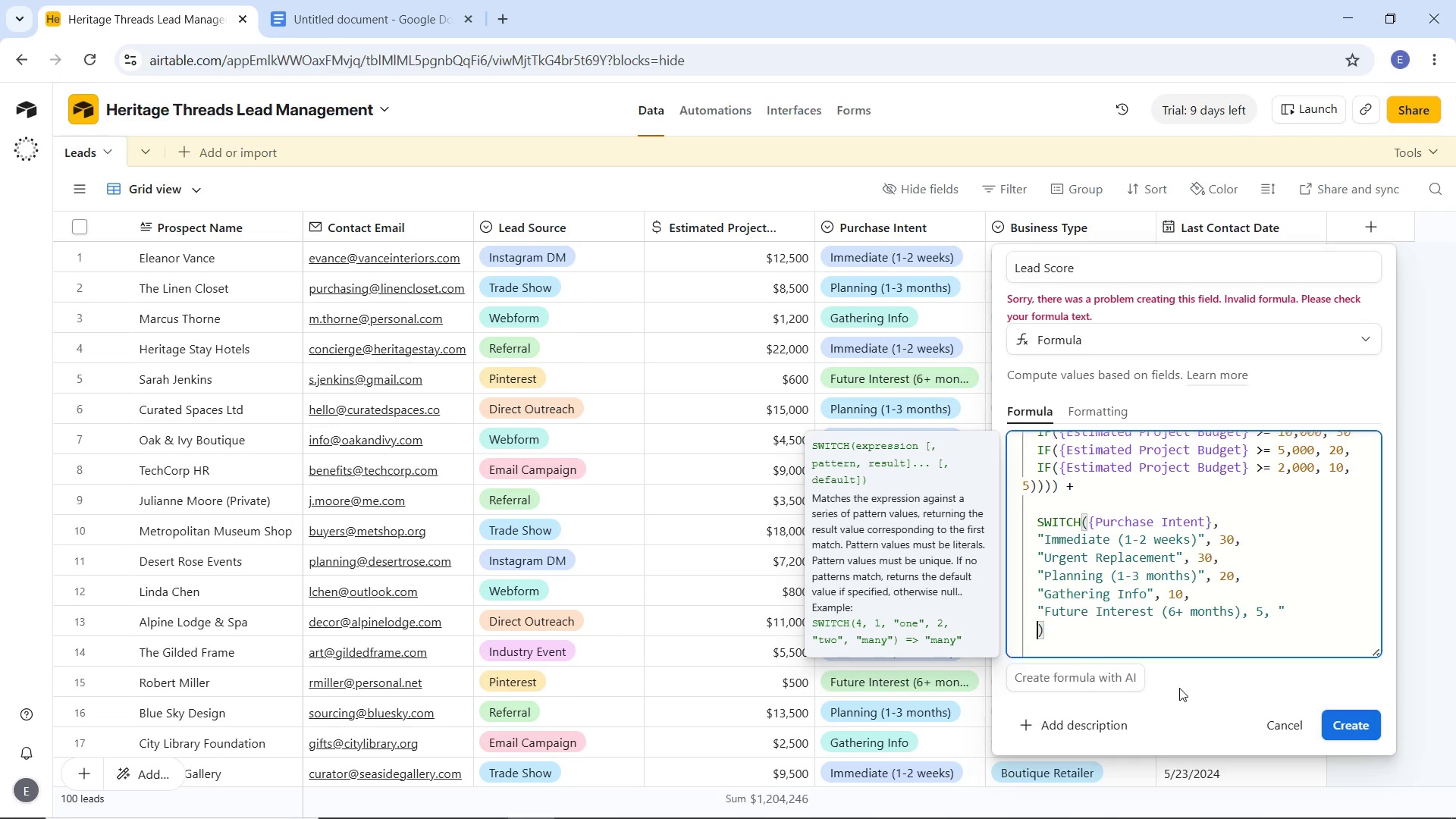 
key(ArrowRight)
 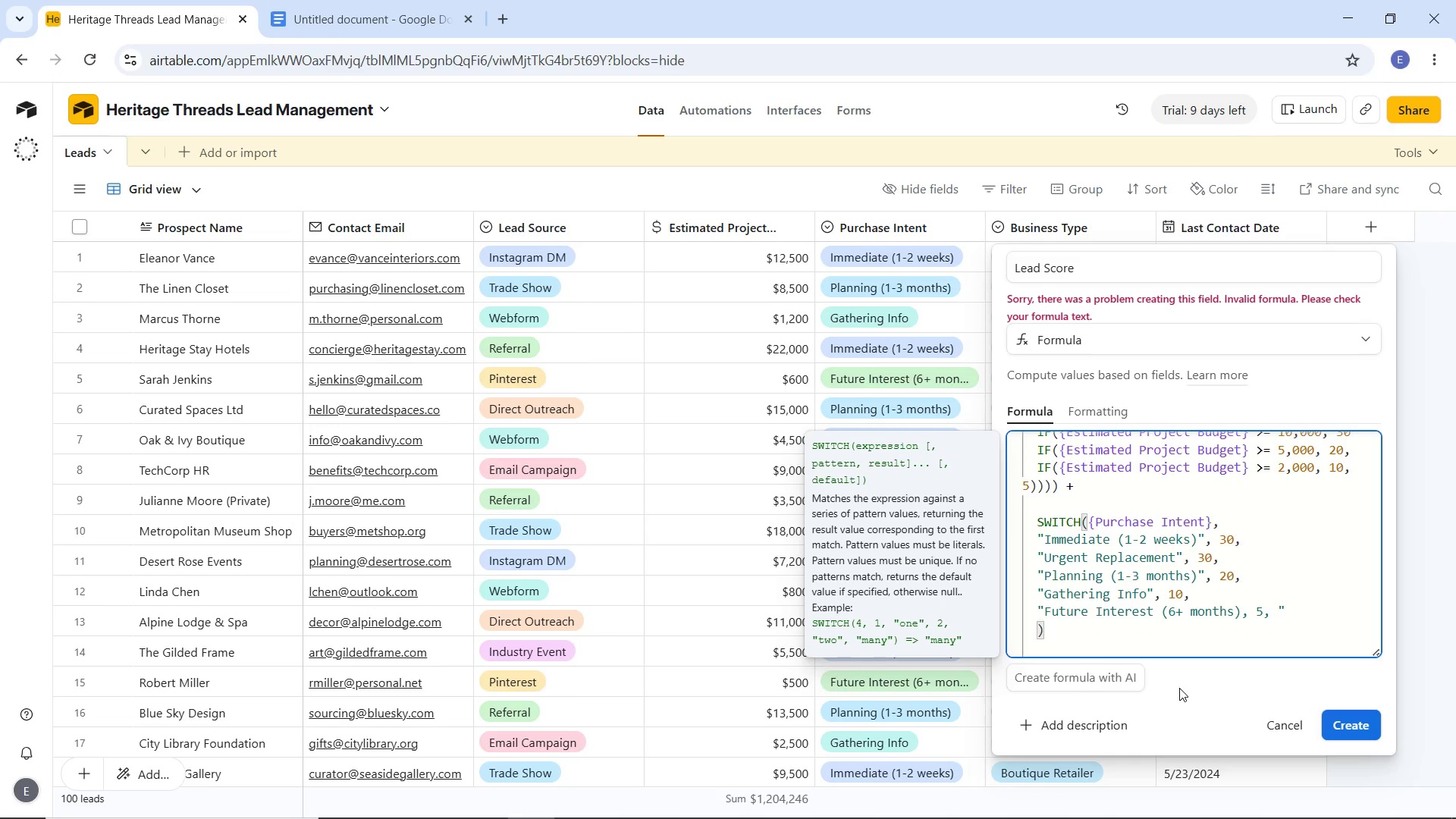 
key(Backspace)
 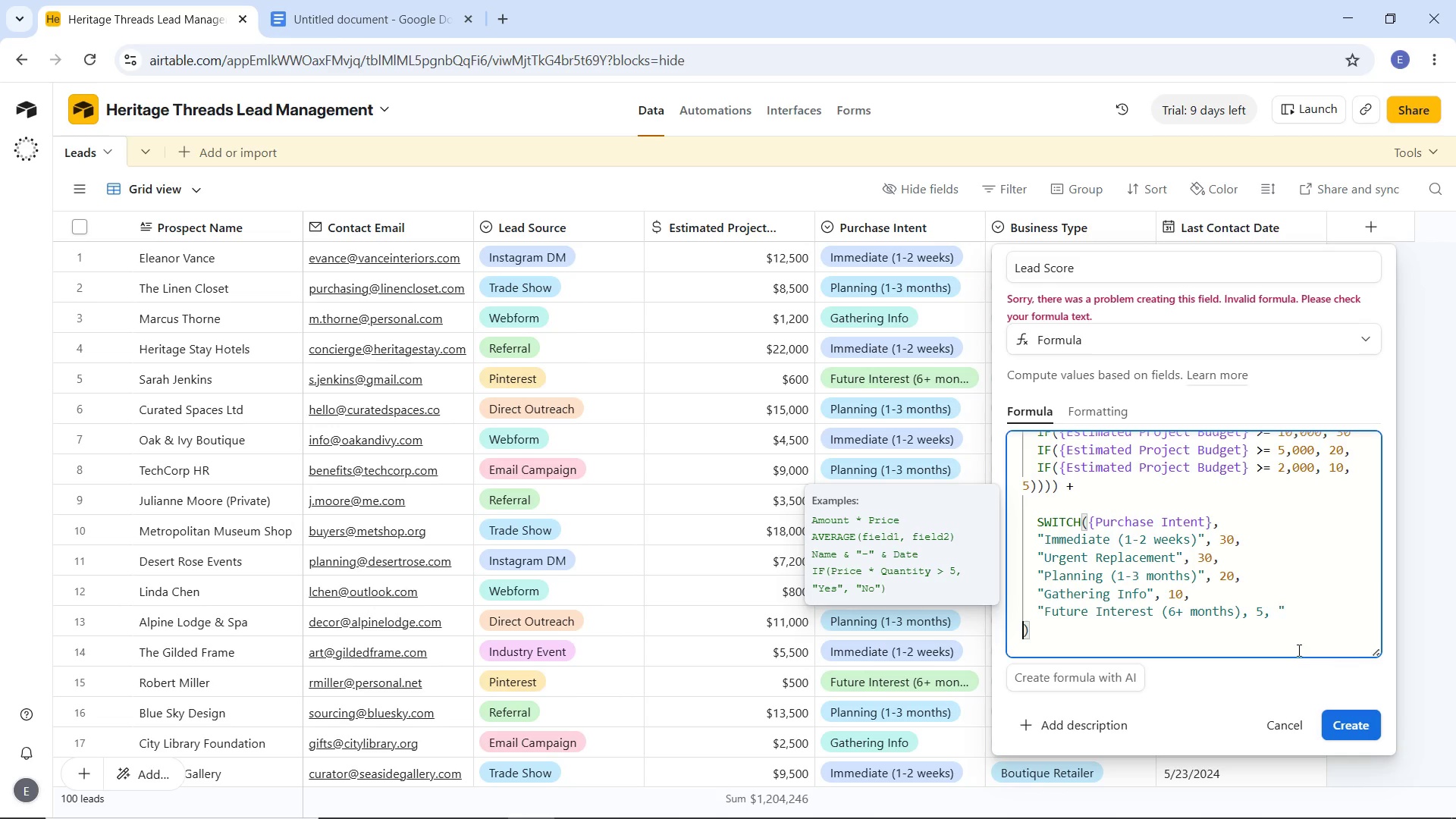 
wait(5.36)
 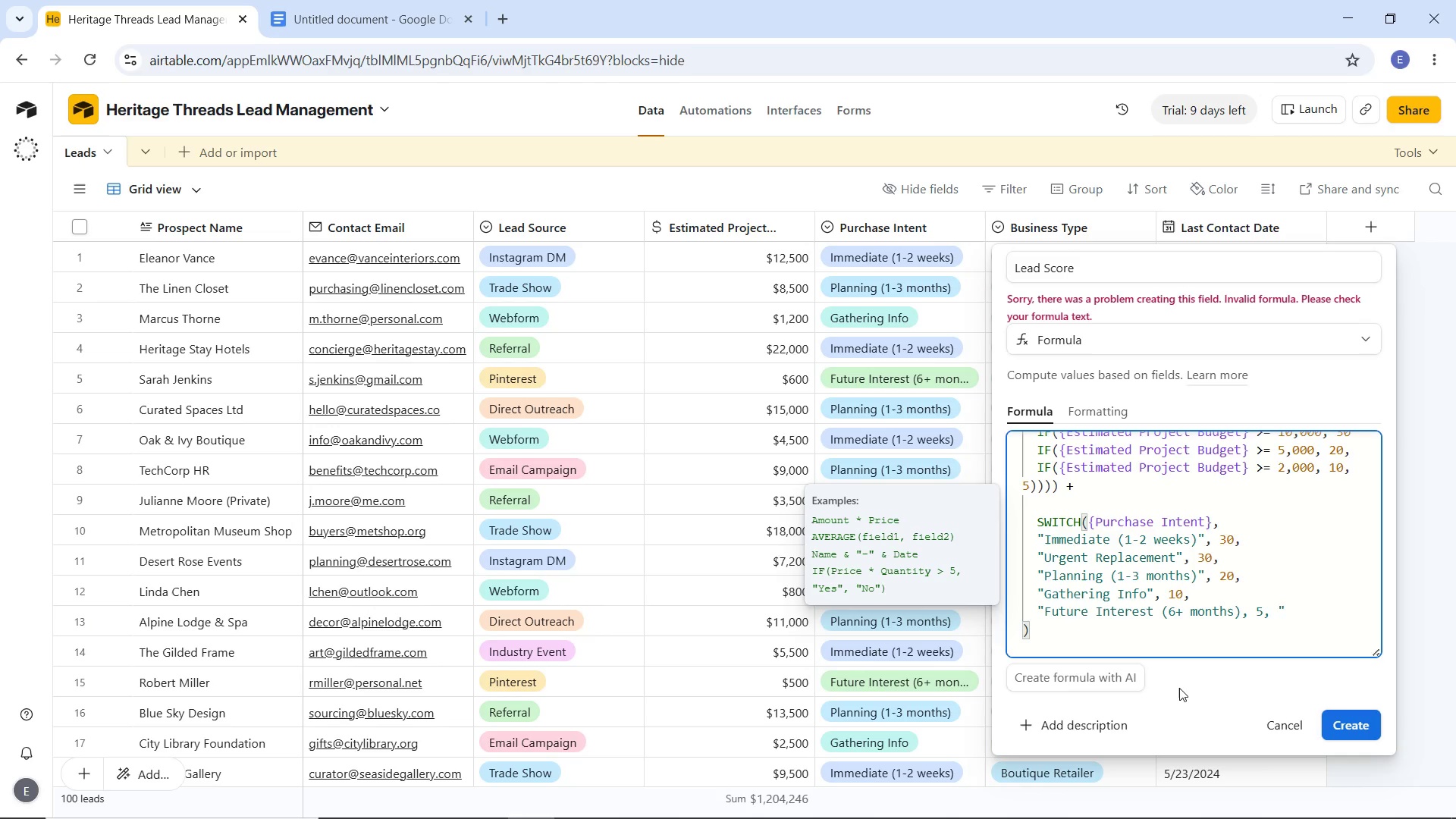 
left_click([1241, 614])
 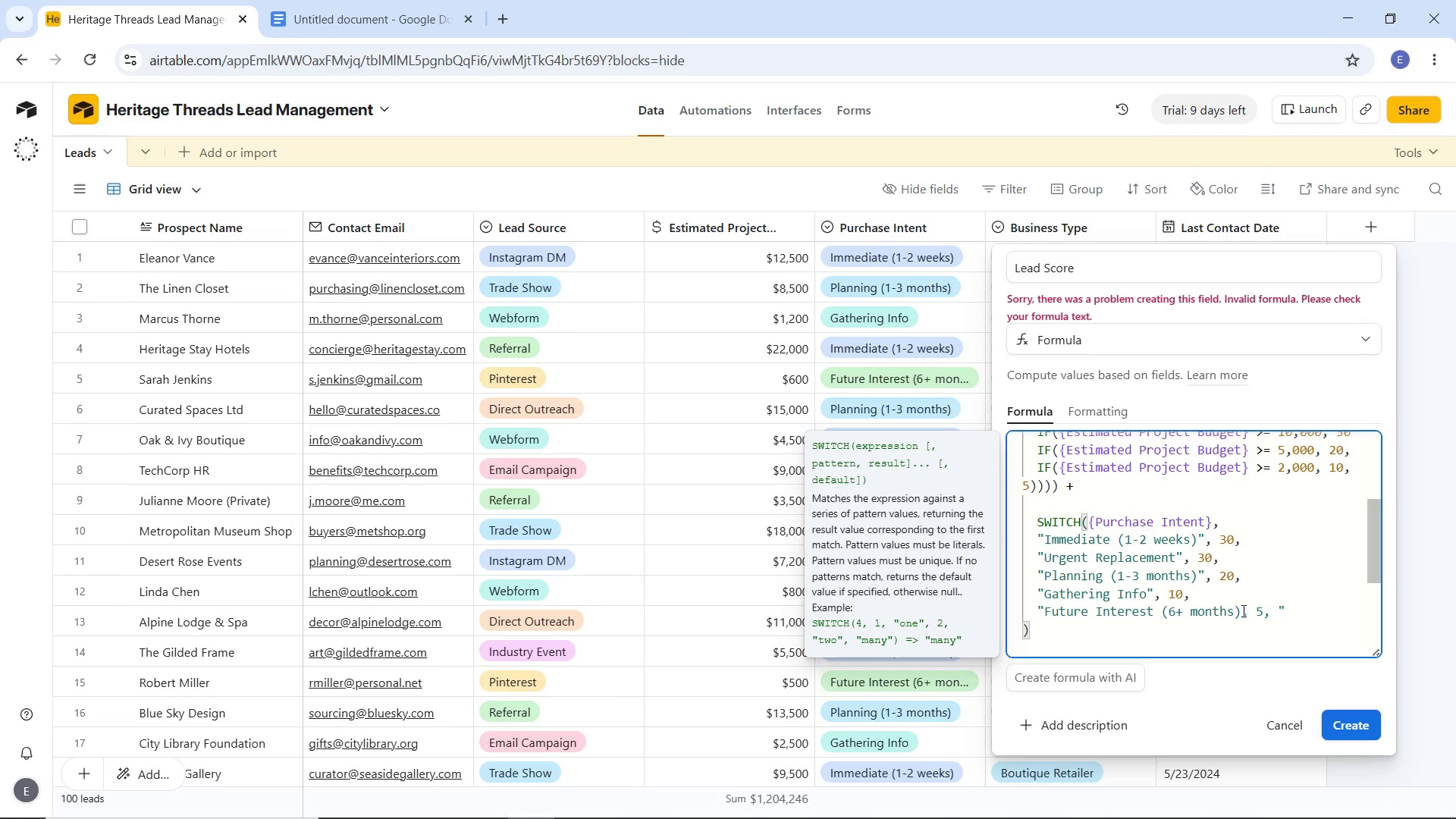 
key(Shift+Quote)
 